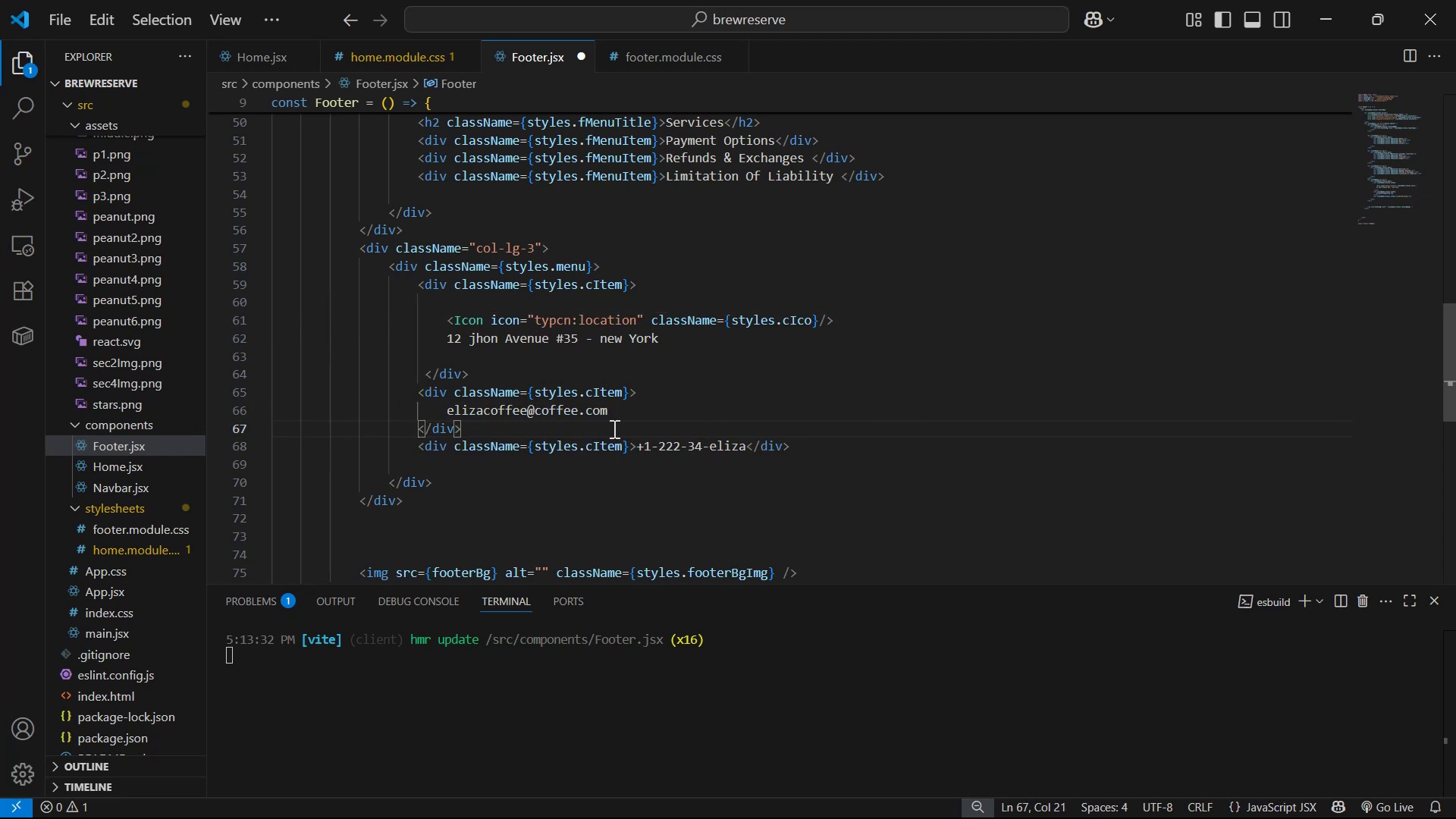 
left_click([680, 388])
 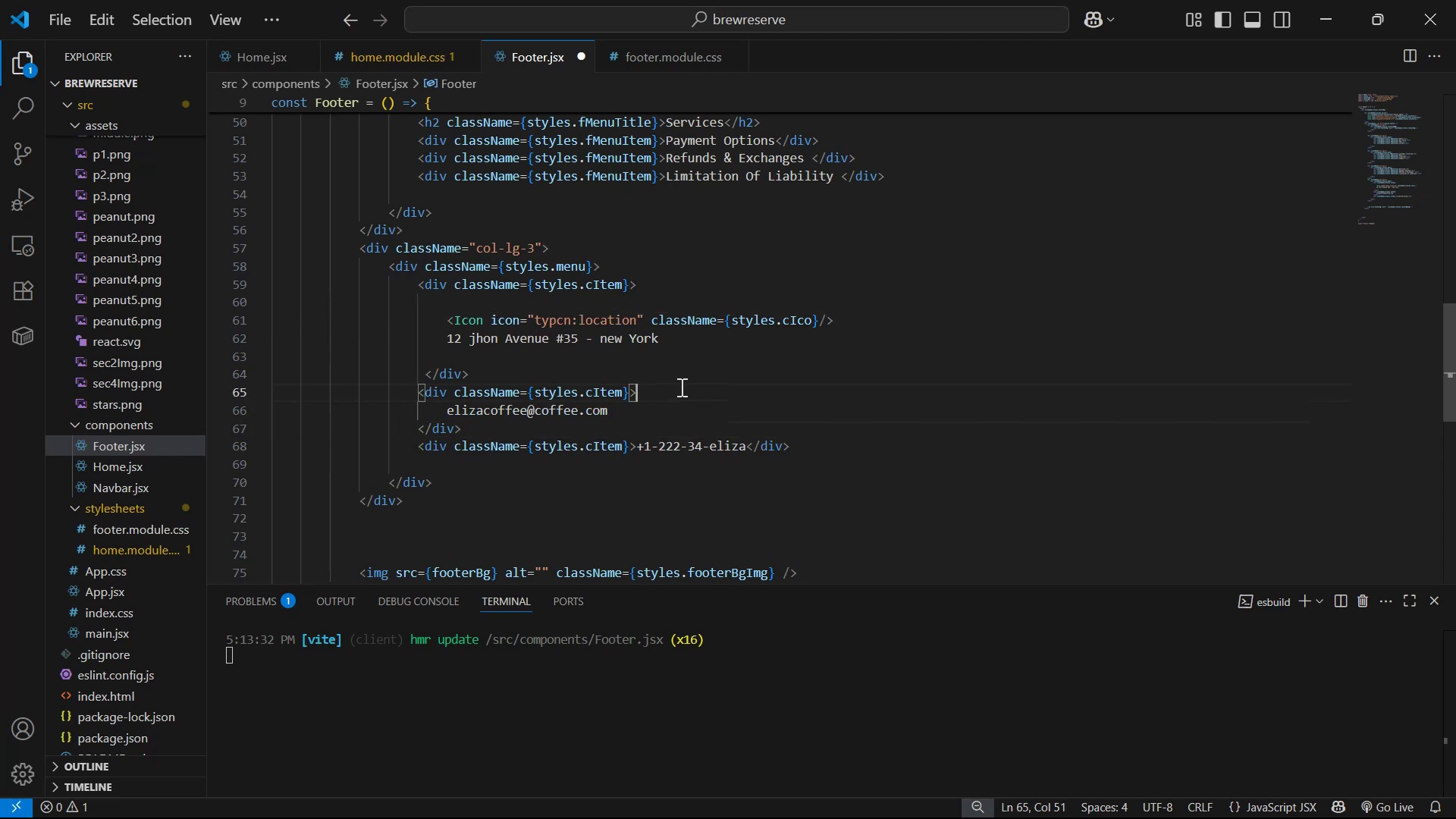 
key(Enter)
 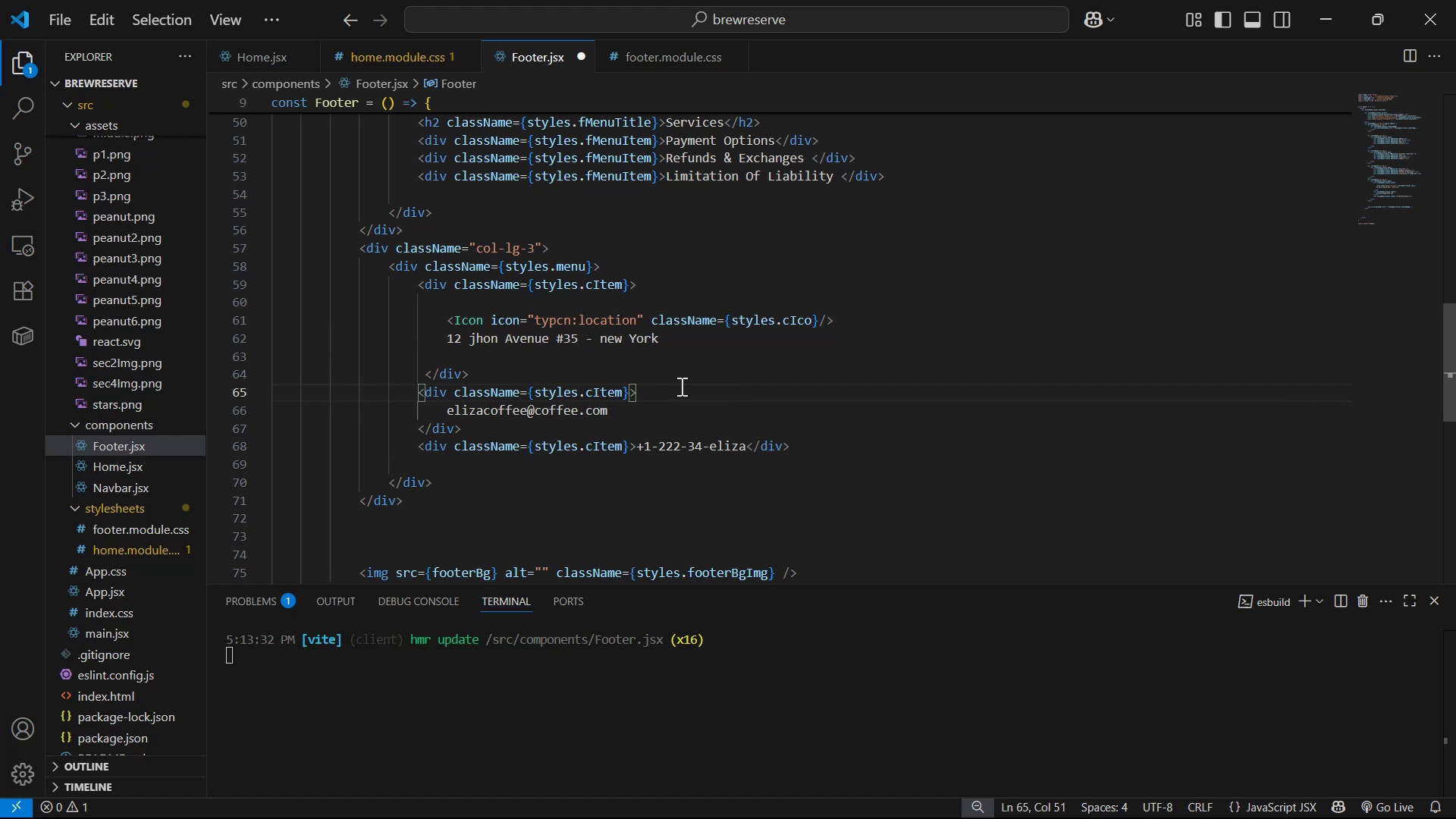 
key(Control+V)
 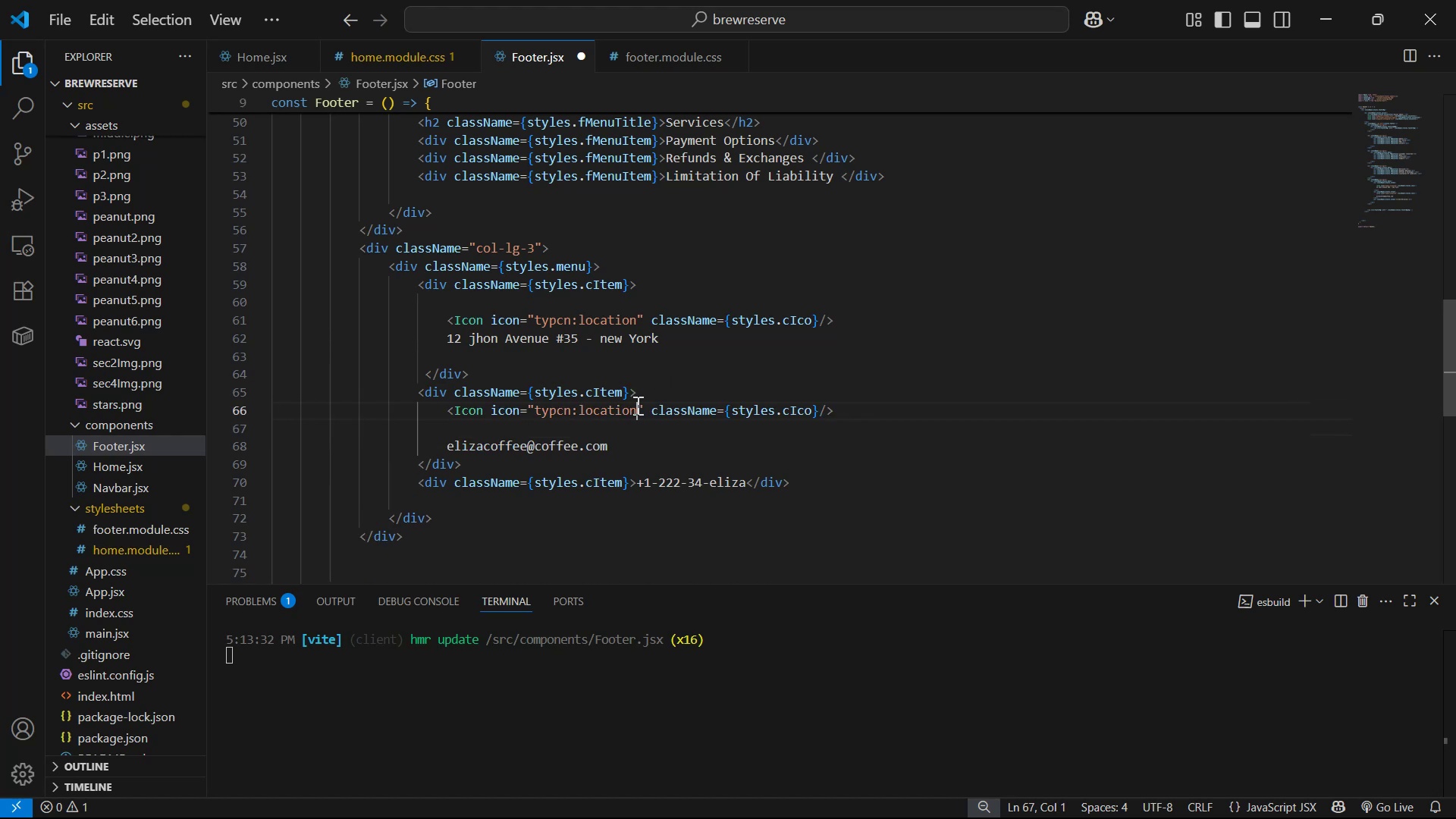 
hold_key(key=Backspace, duration=0.7)
 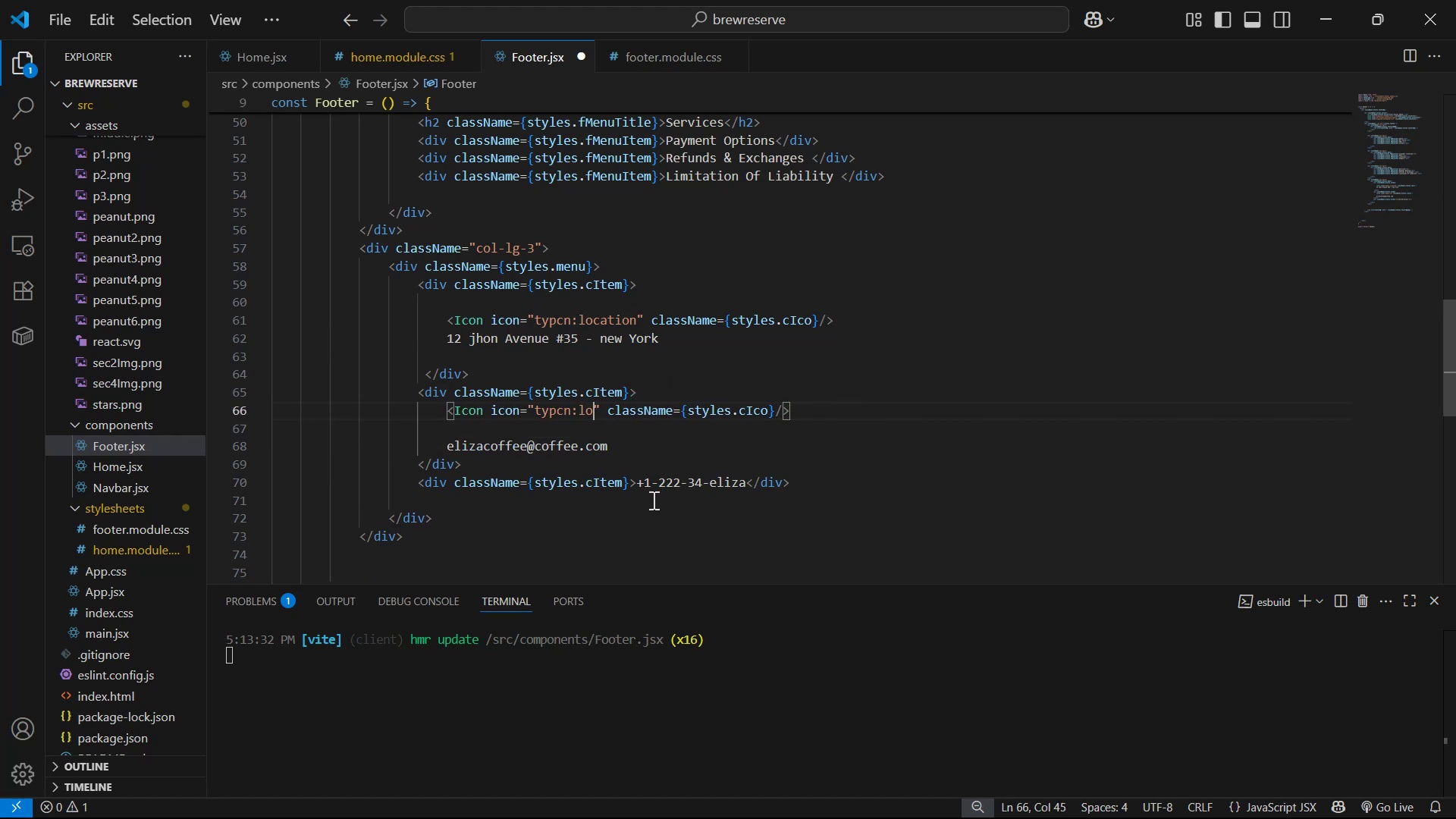 
key(Backspace)
type(mail)
 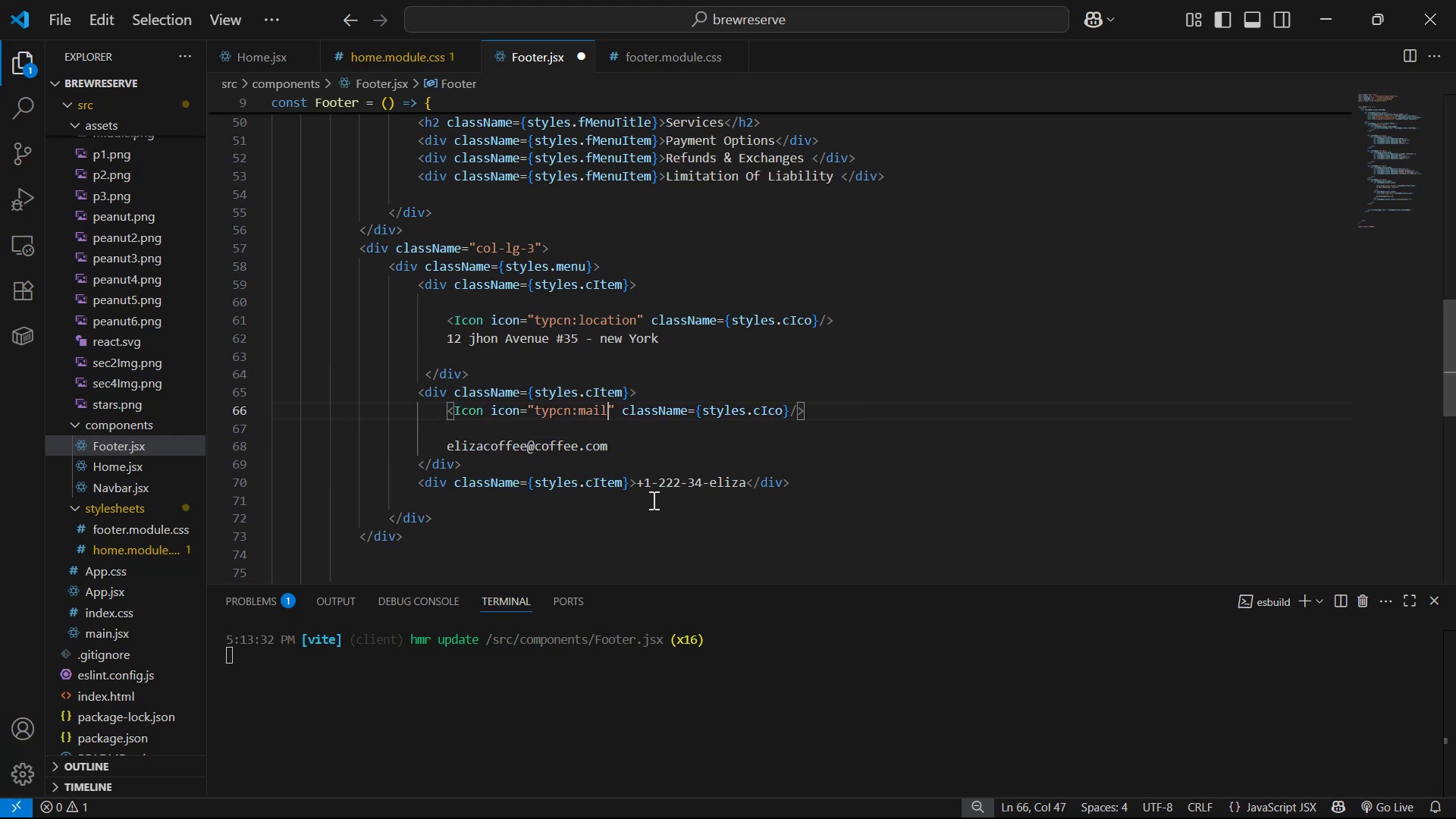 
key(Control+S)
 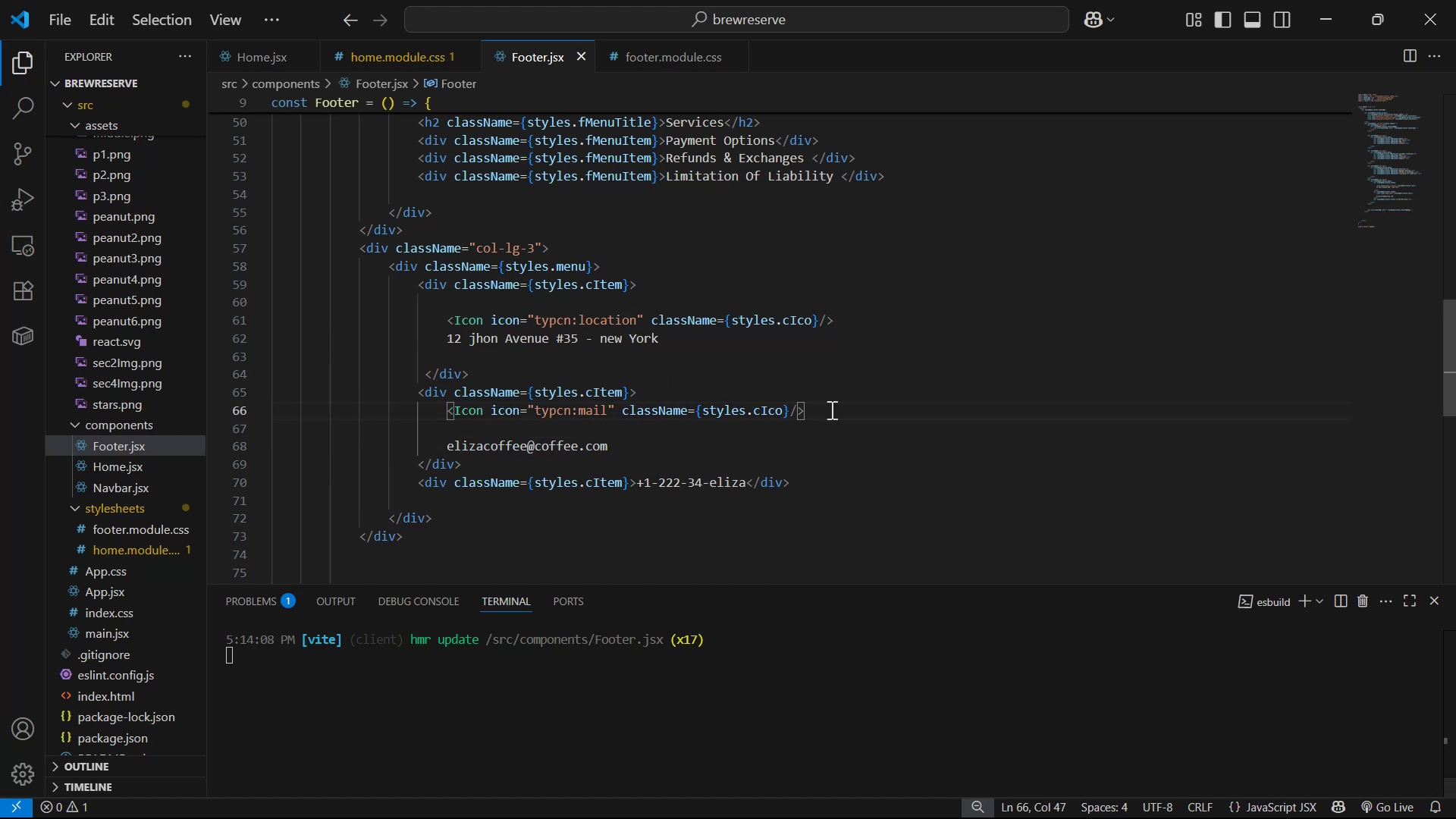 
key(Control+C)
 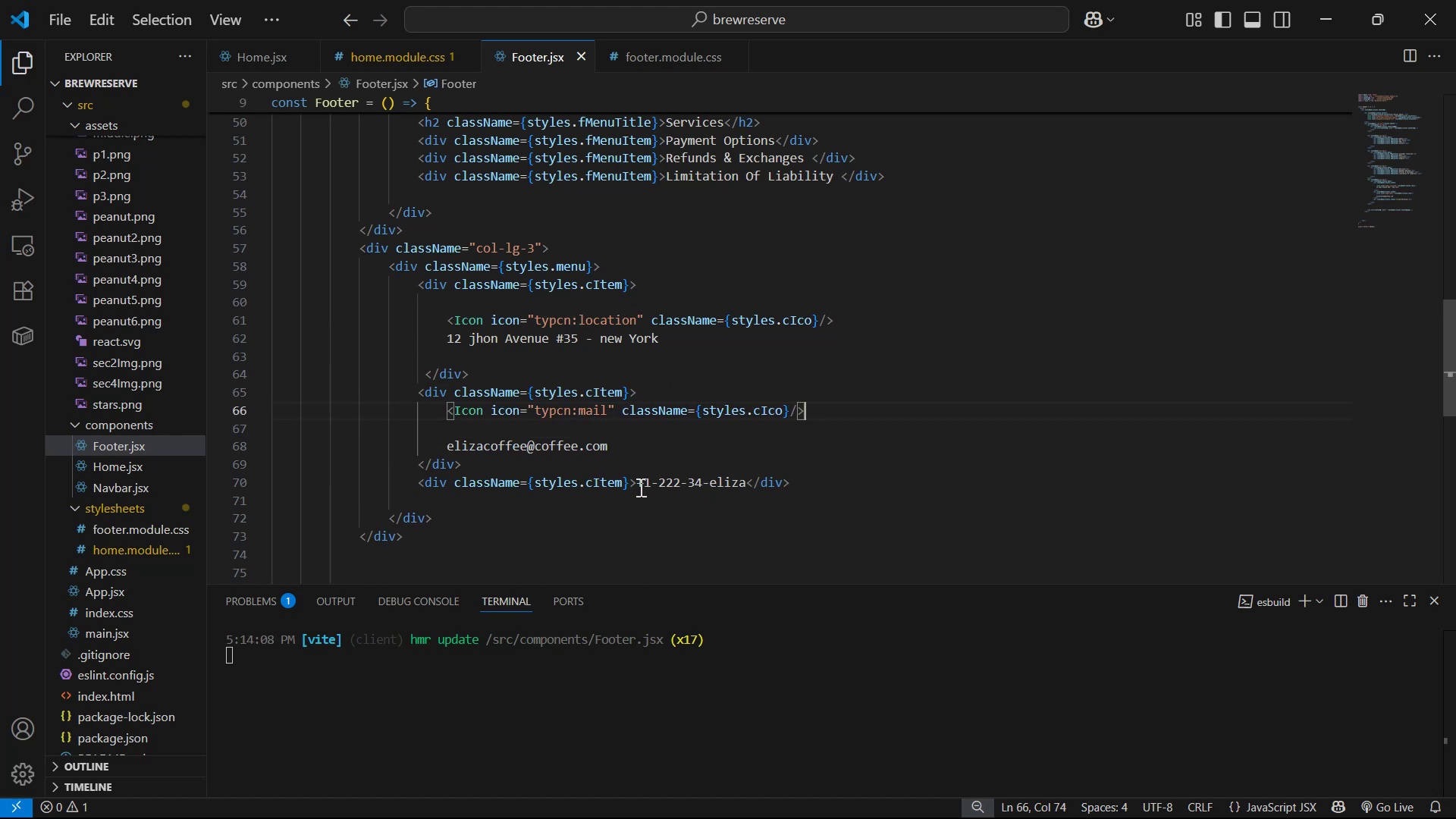 
left_click([639, 487])
 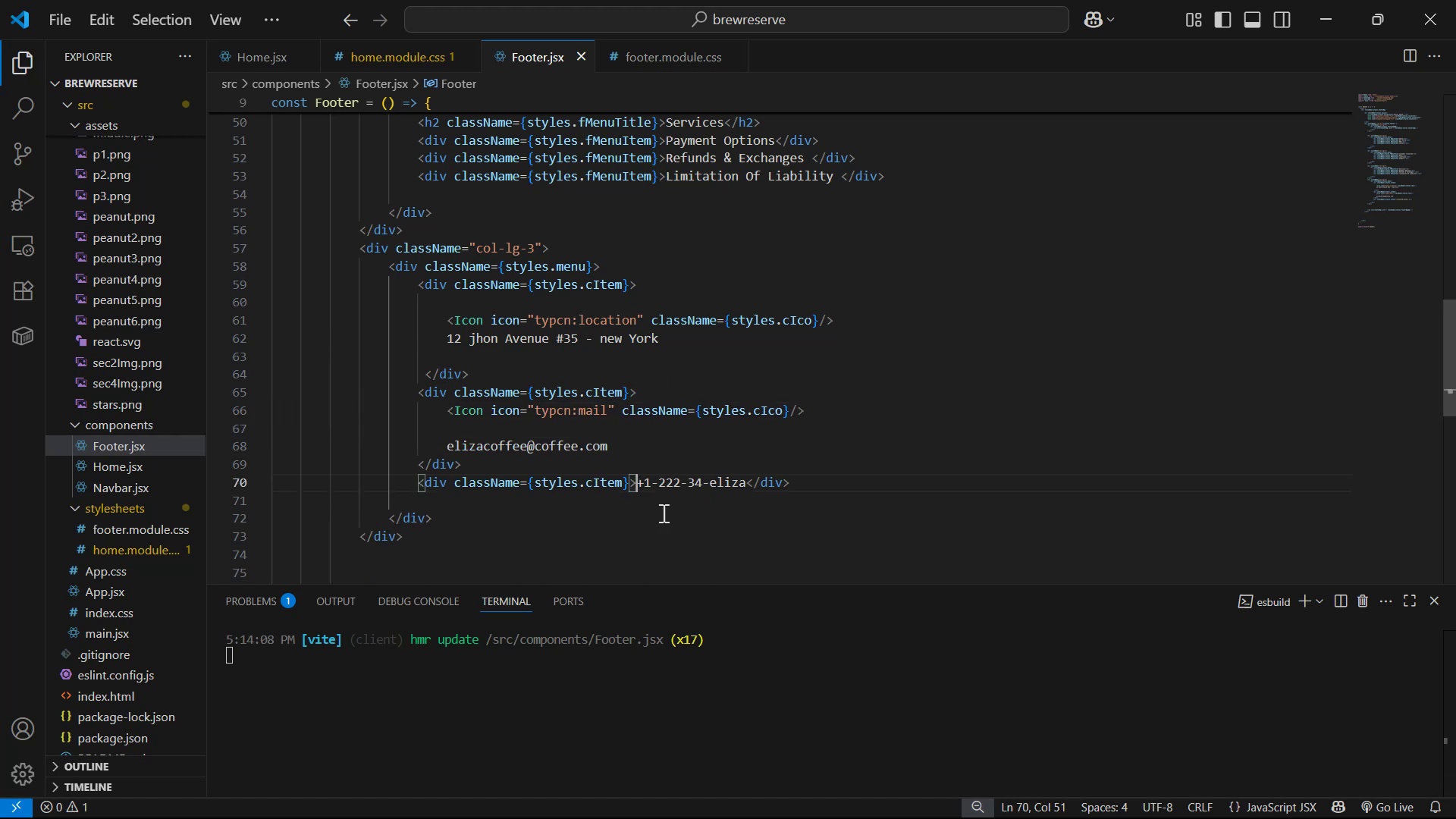 
key(Control+V)
 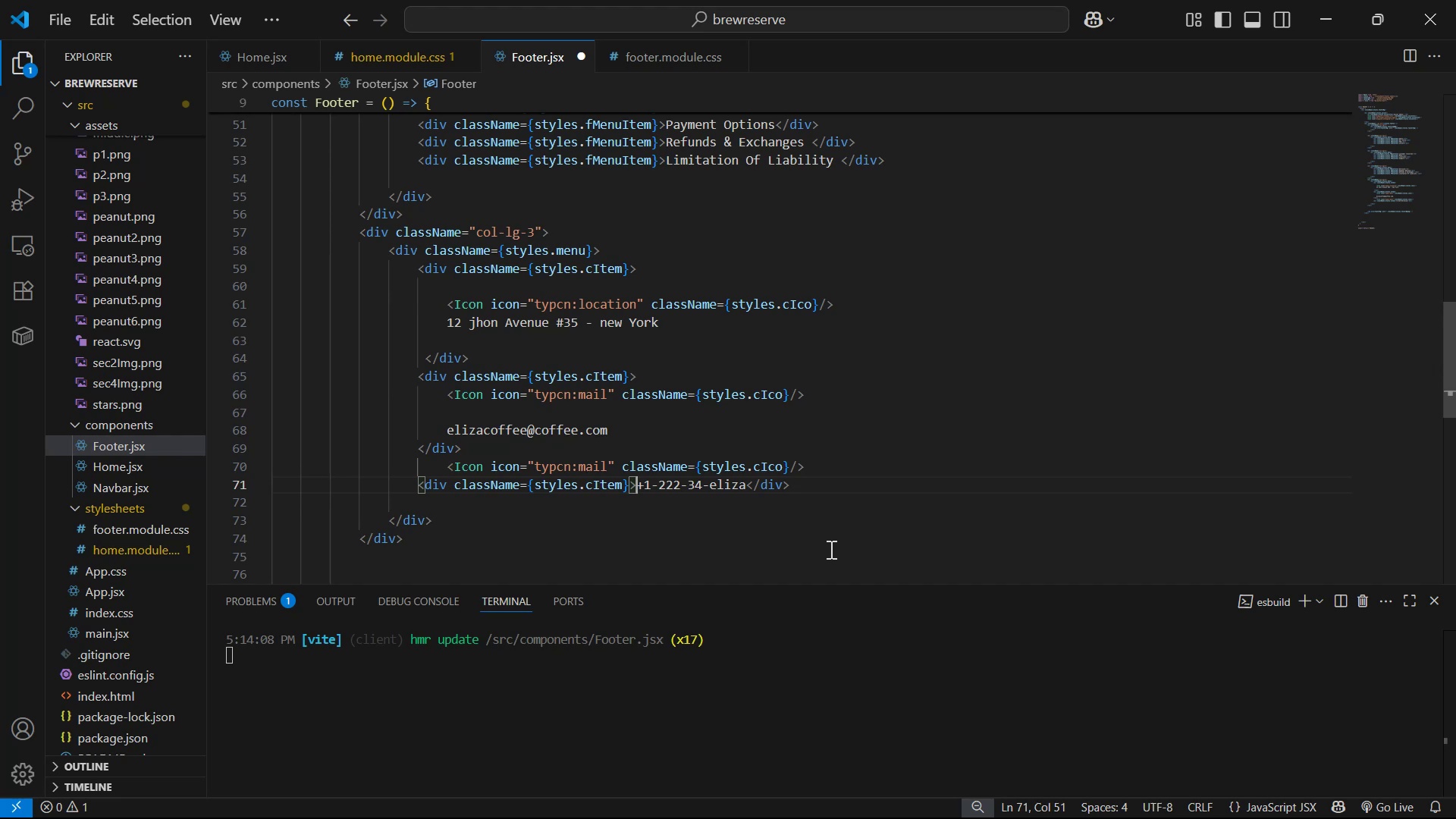 
key(Control+Z)
 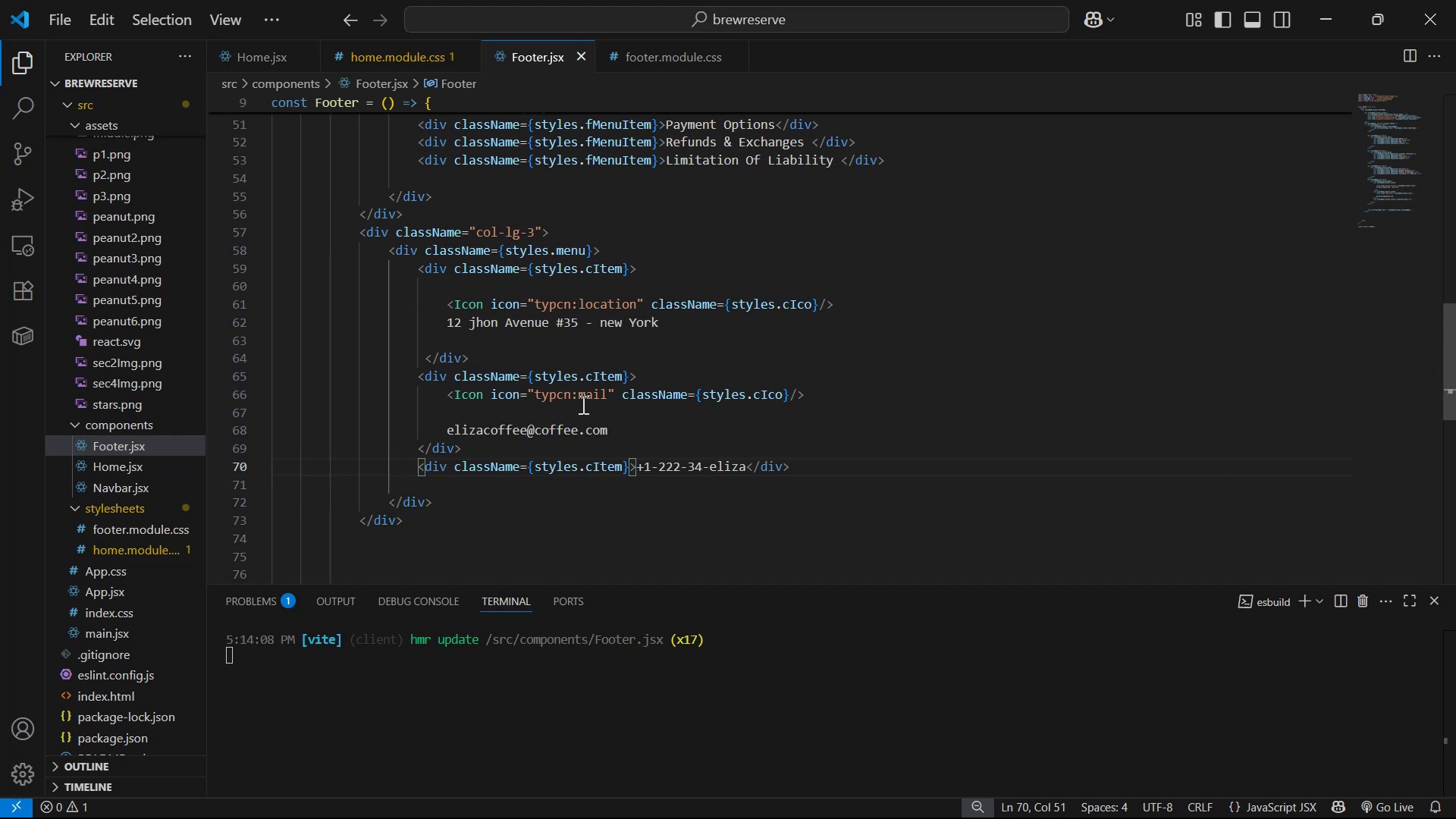 
left_click_drag(start_coordinate=[444, 394], to_coordinate=[815, 391])
 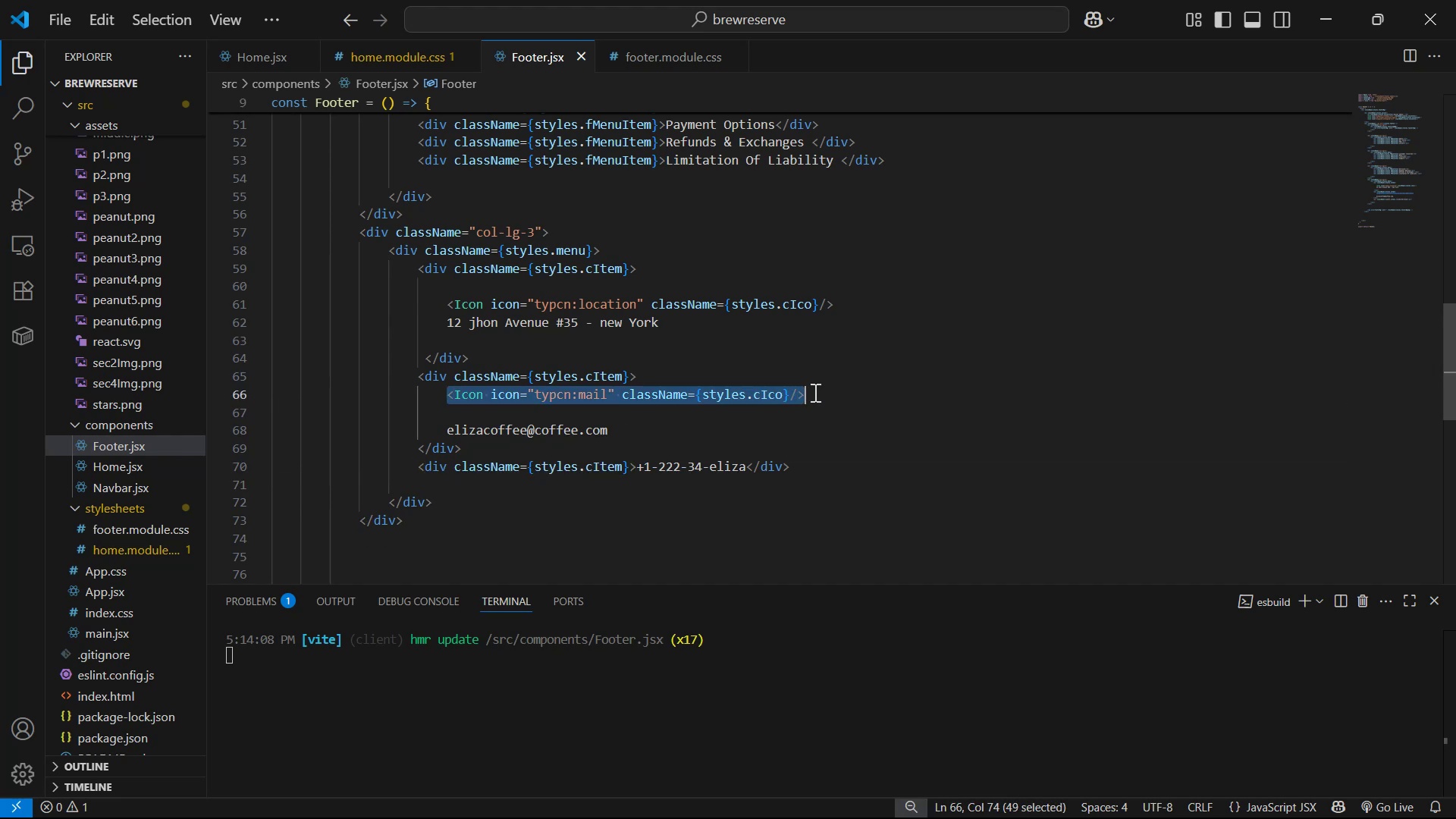 
key(Control+C)
 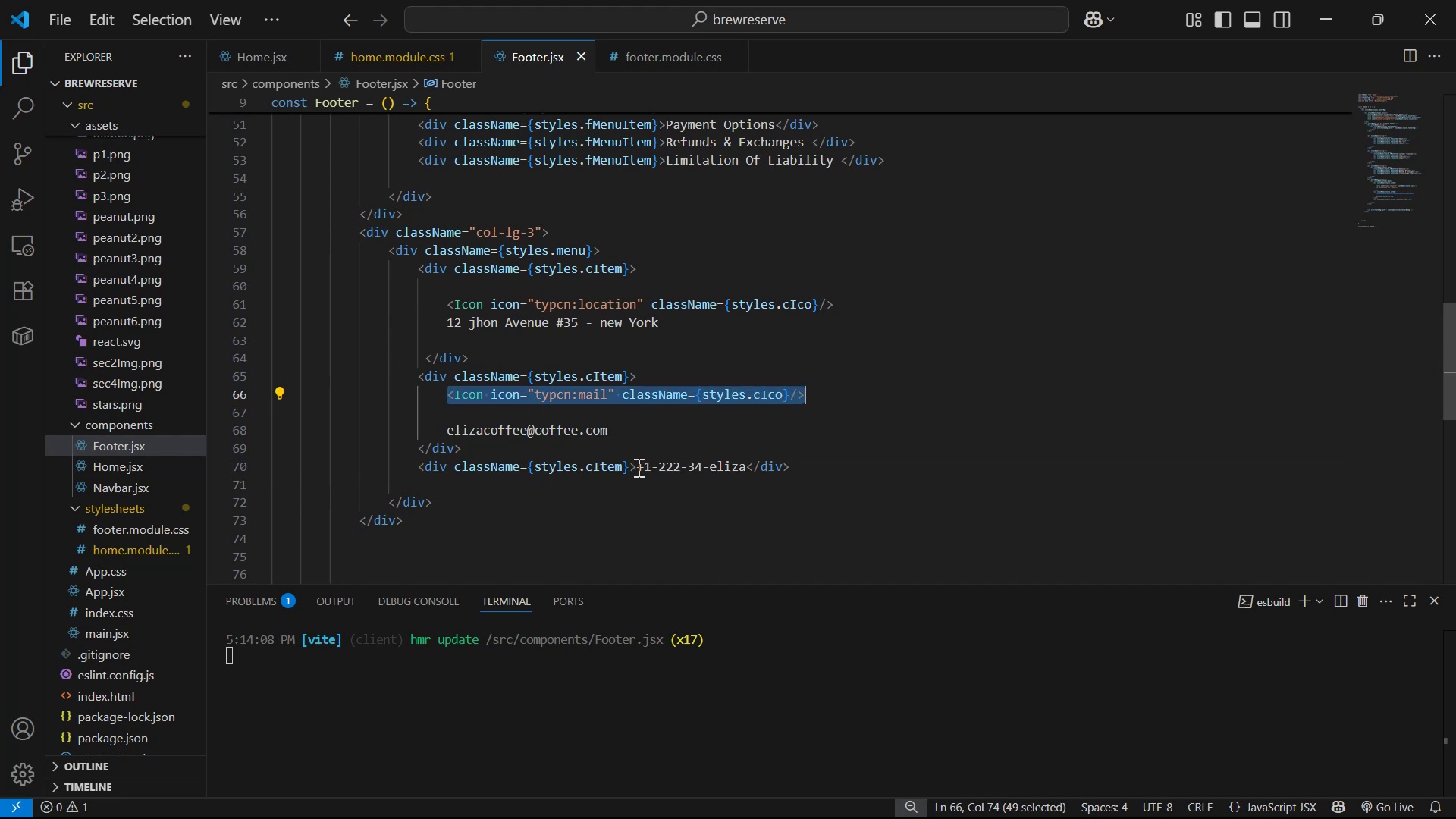 
key(Control+V)
 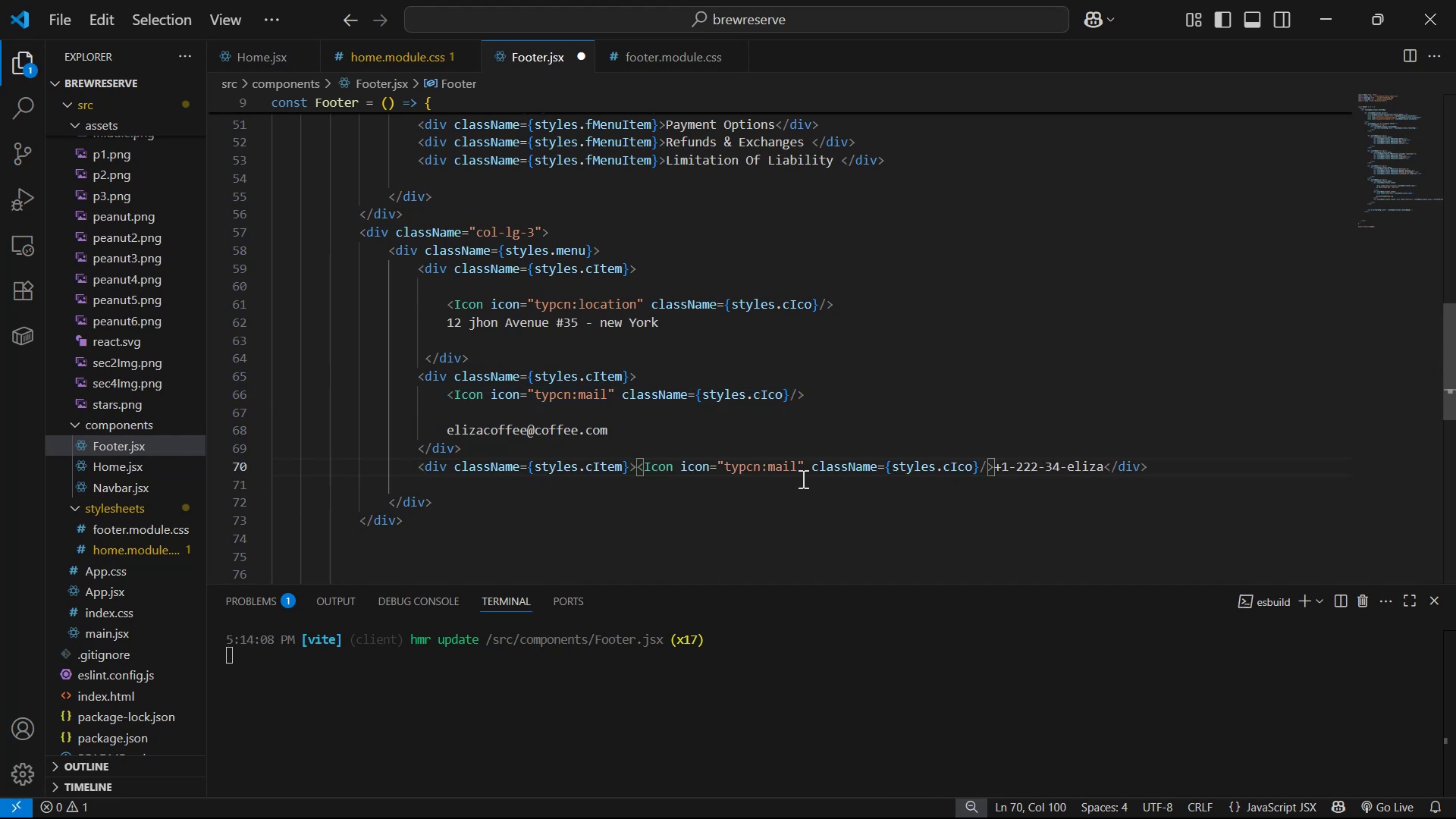 
key(Backspace)
key(Backspace)
key(Backspace)
key(Backspace)
type(phone)
 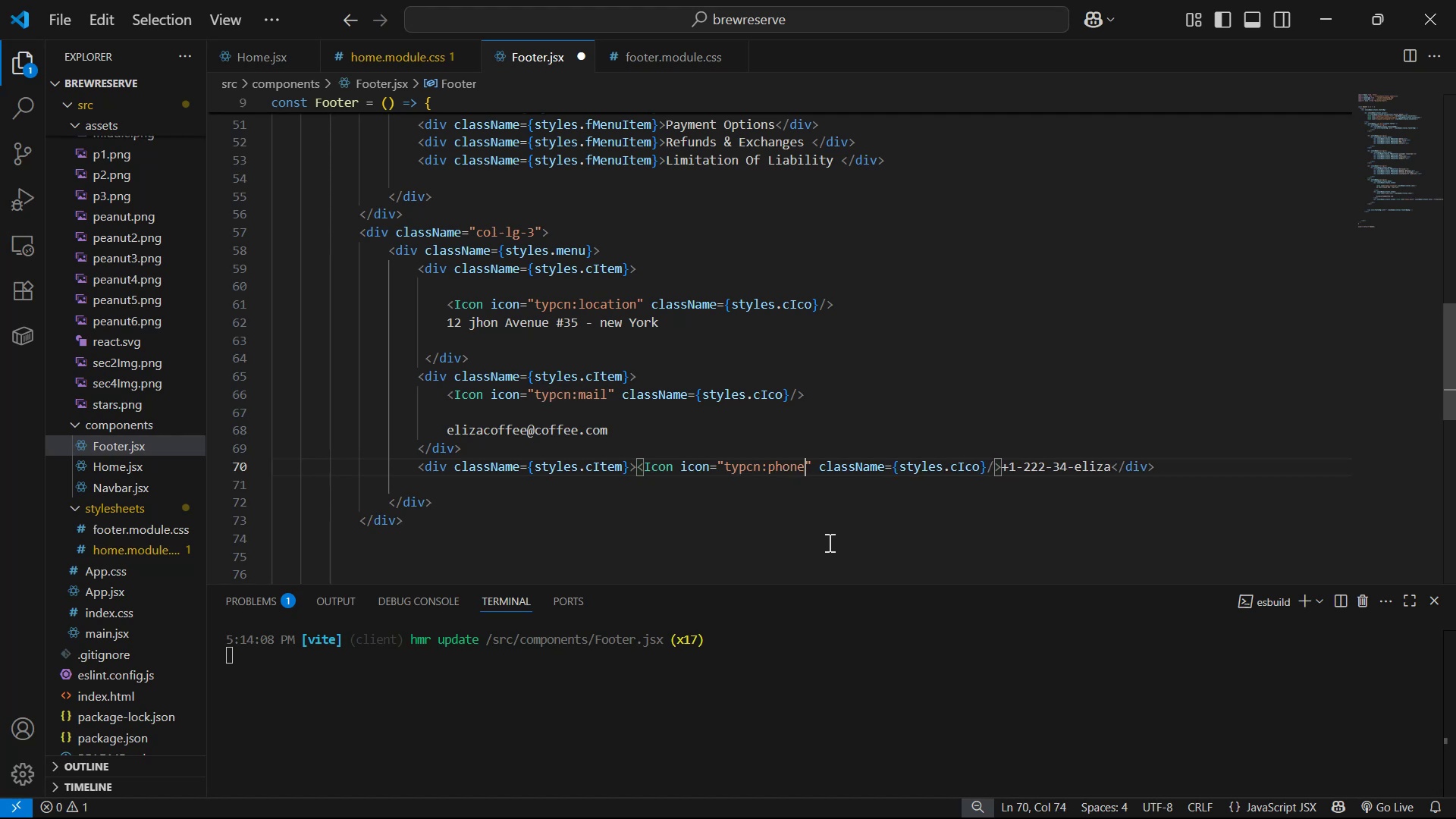 
key(Control+S)
 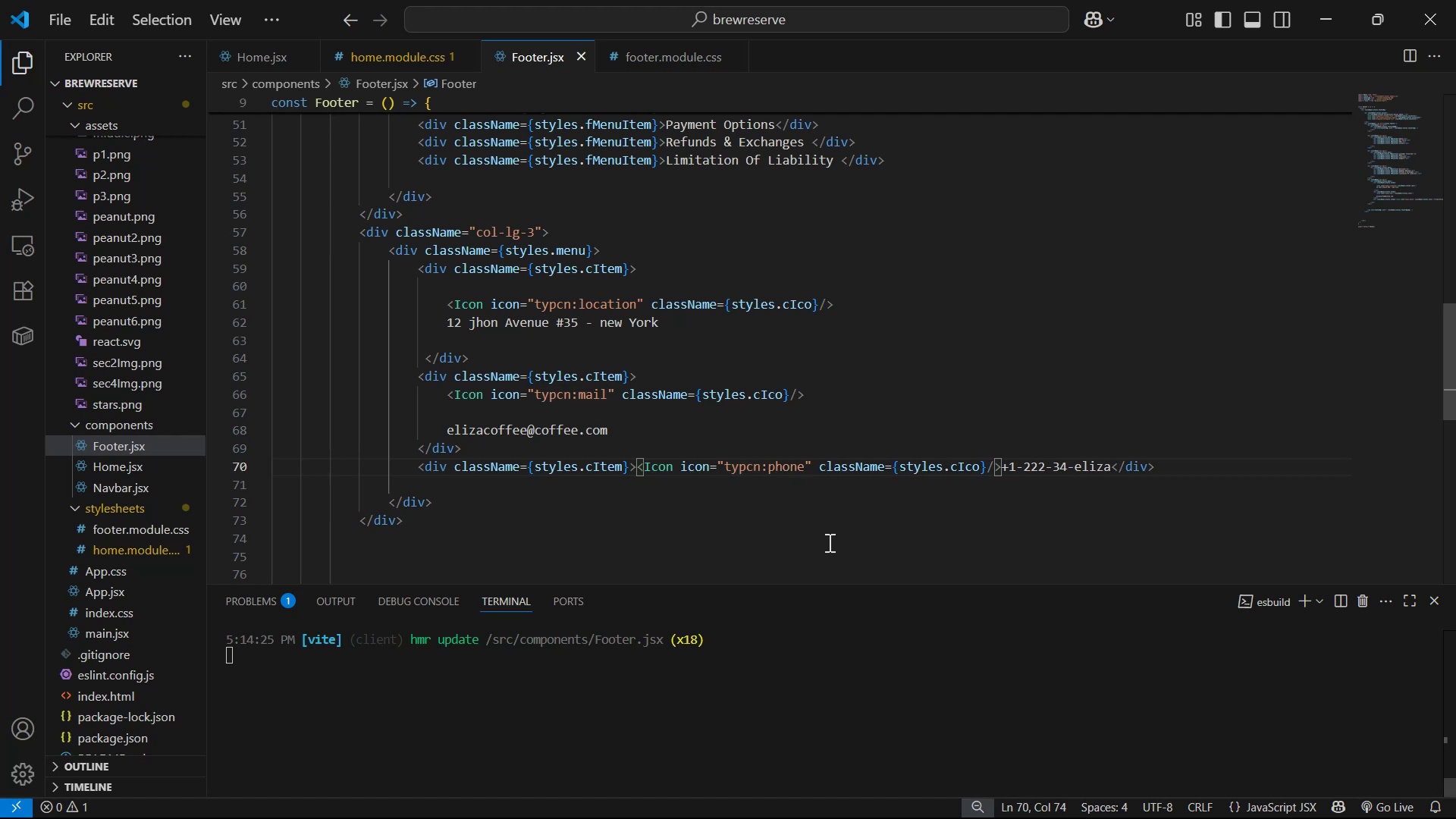 
key(Alt+Tab)
 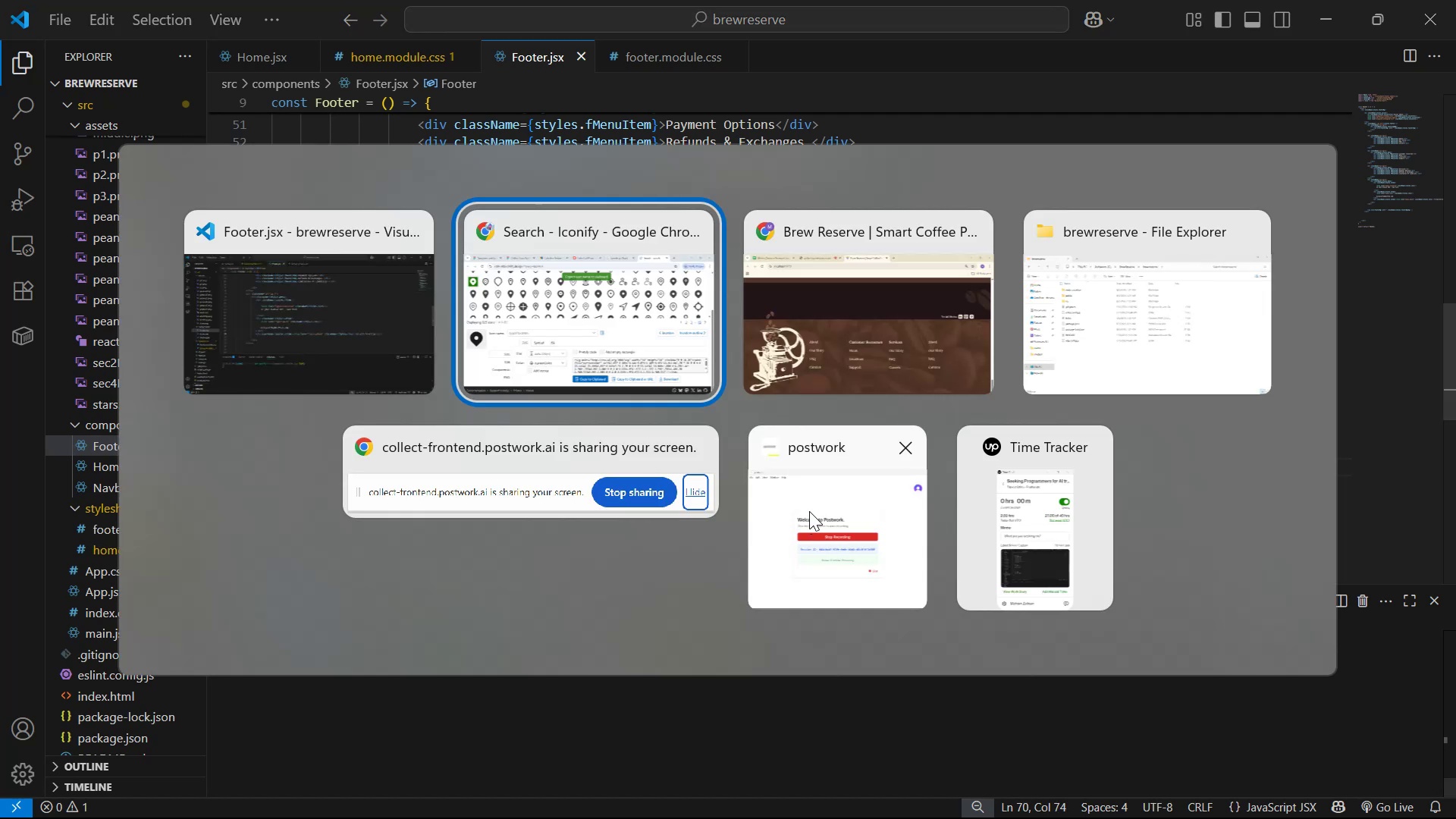 
key(Alt+Tab)
 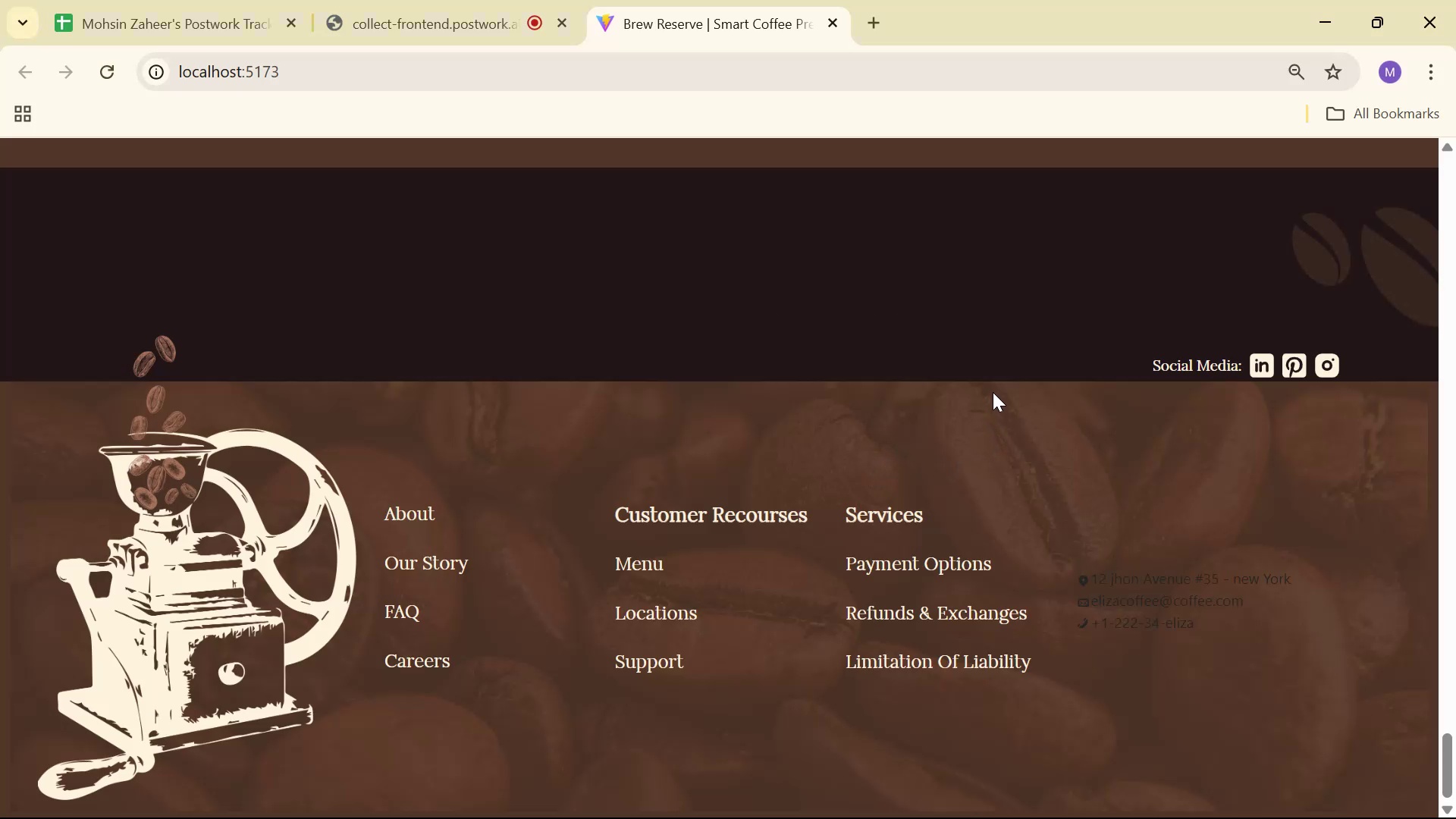 
wait(8.27)
 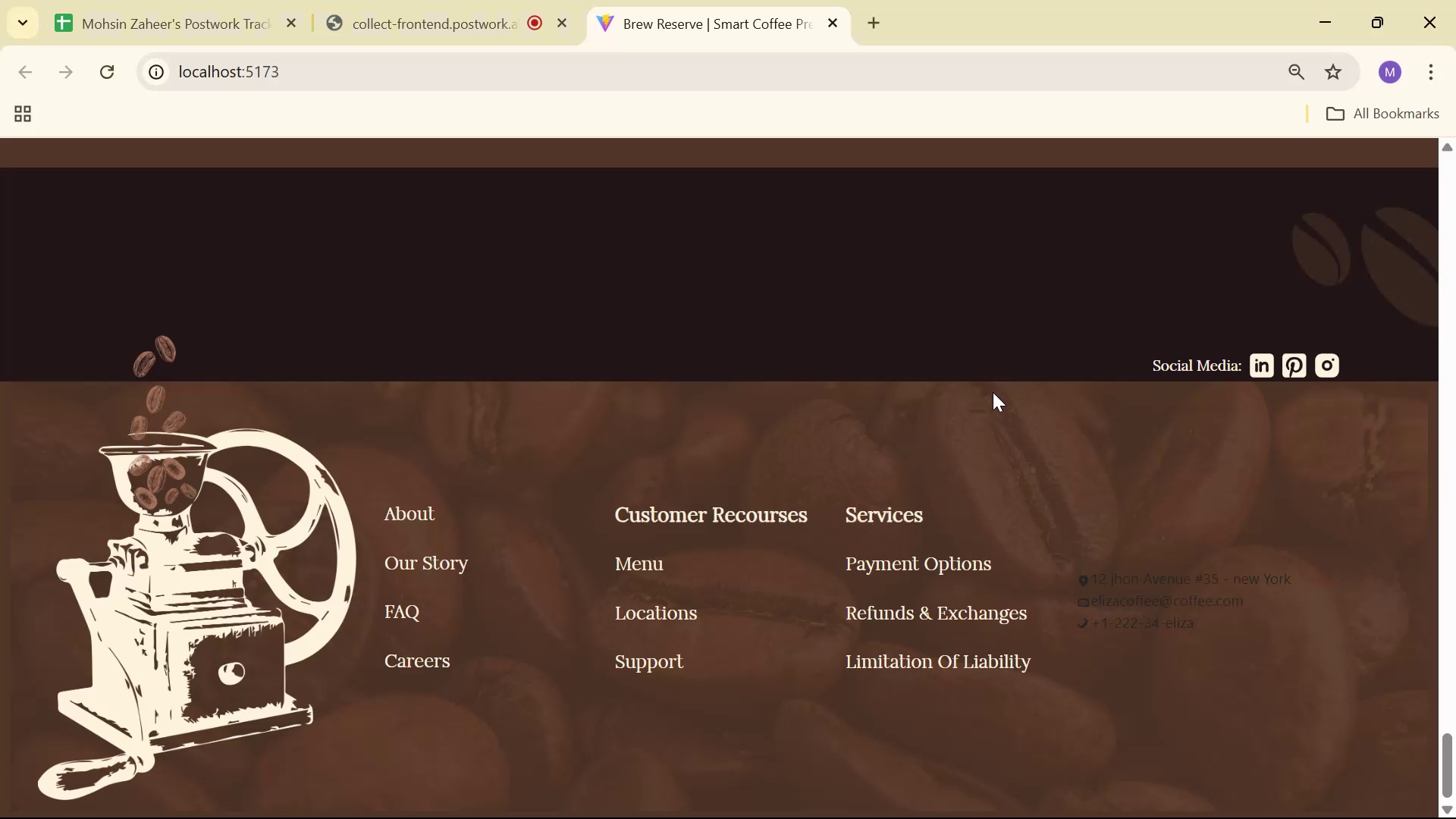 
scroll: coordinate [1072, 378], scroll_direction: down, amount: 6.0
 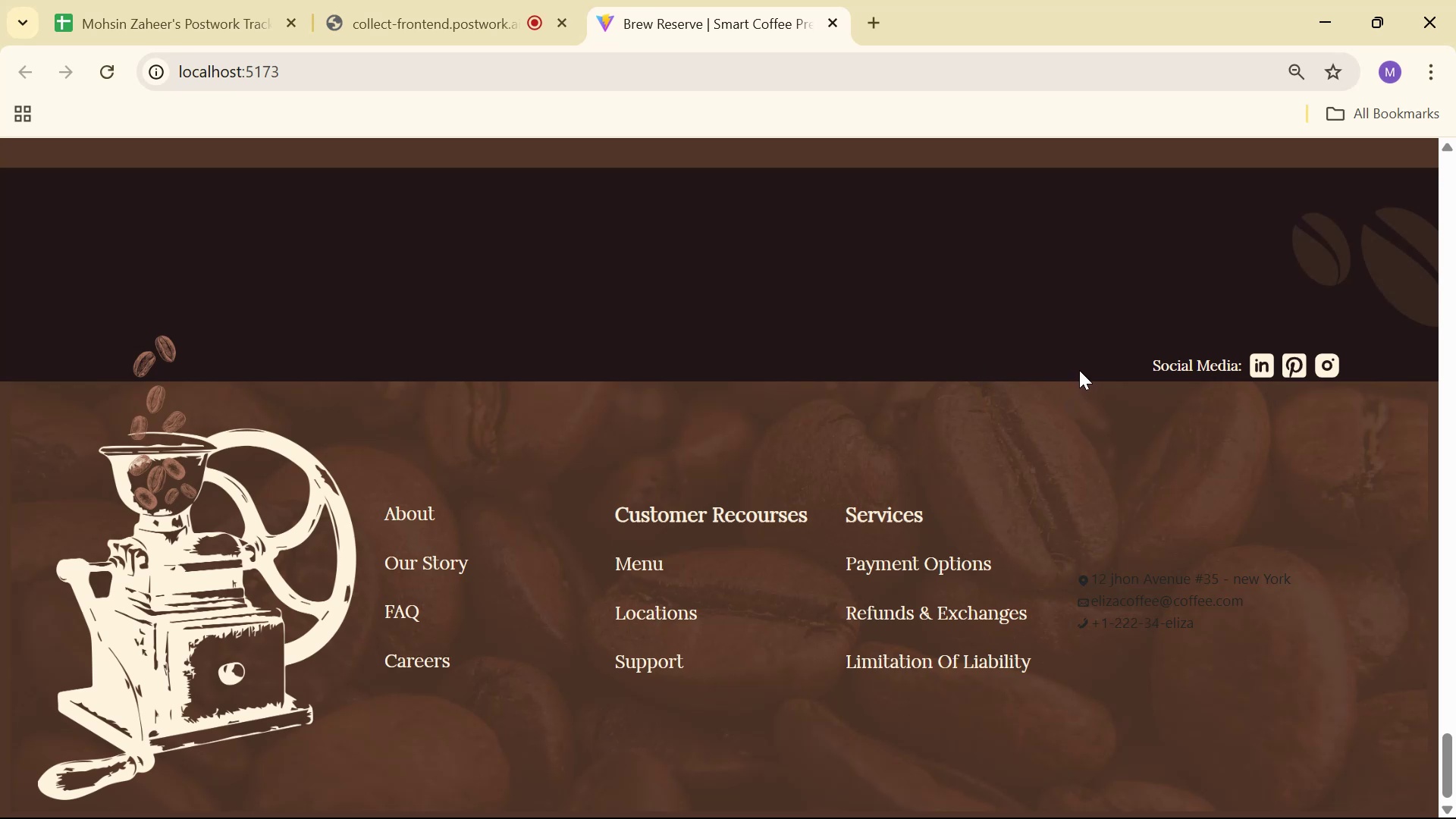 
key(Alt+AltLeft)
 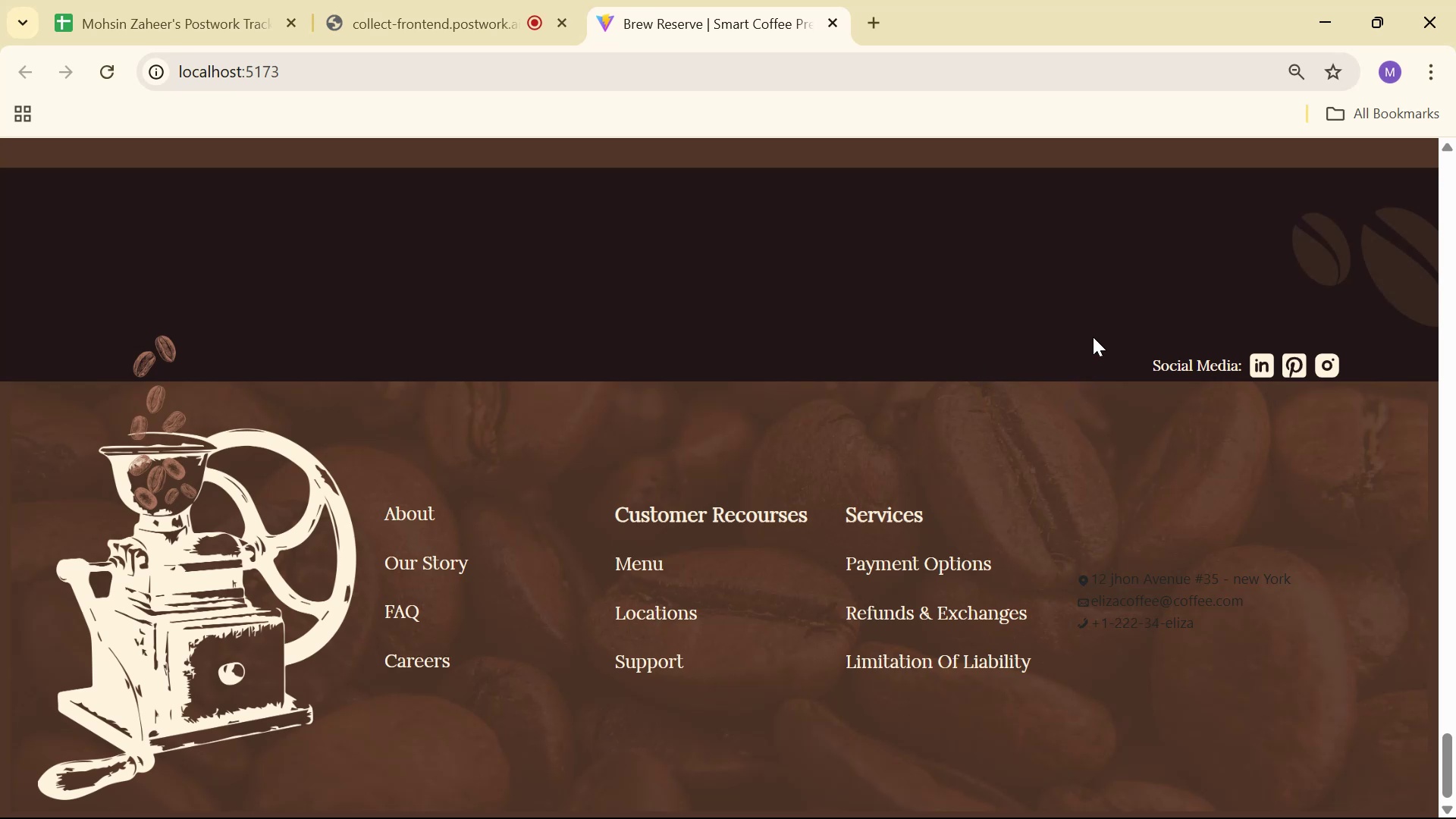 
key(Alt+Tab)
 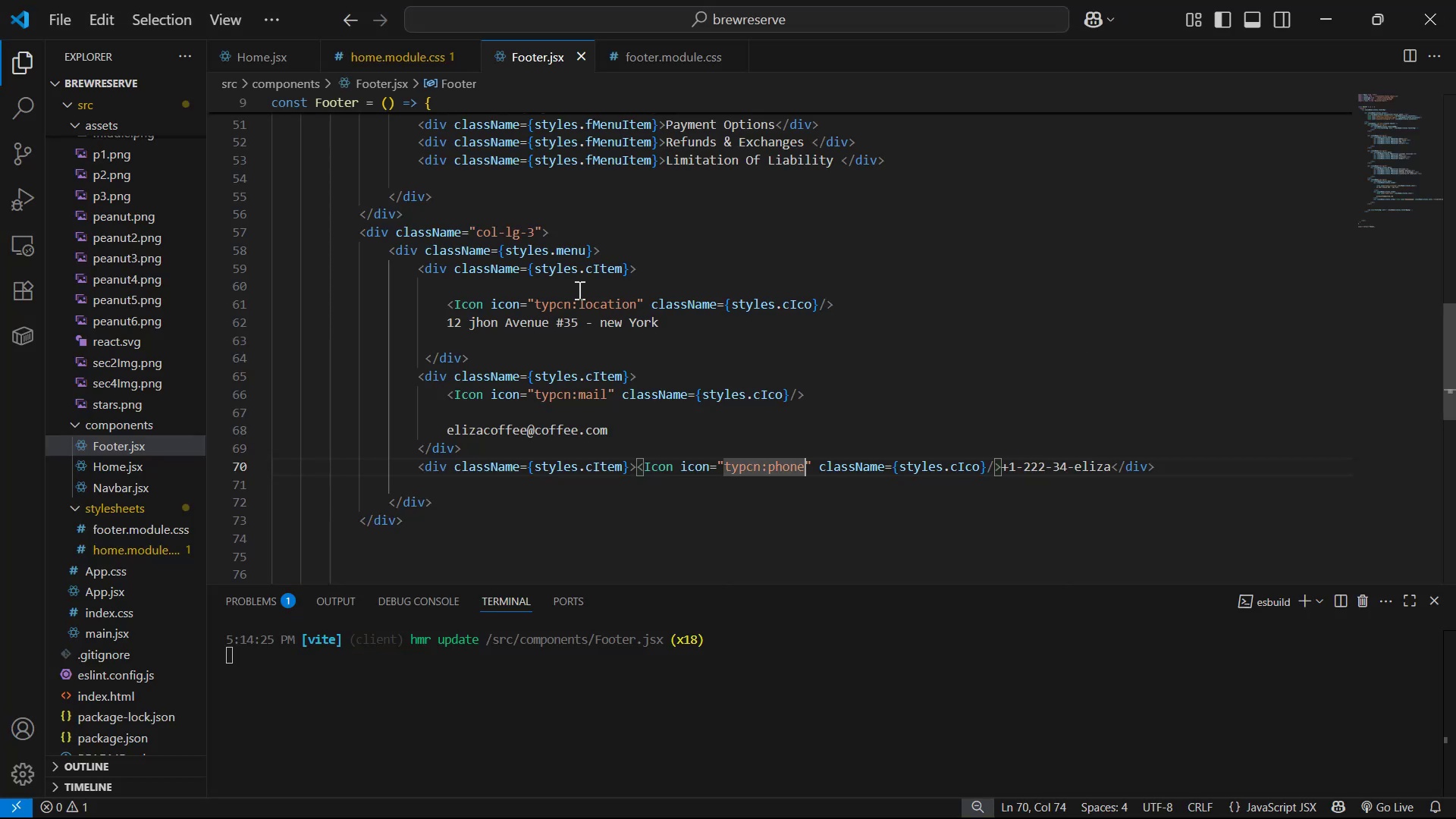 
left_click_drag(start_coordinate=[576, 268], to_coordinate=[622, 270])
 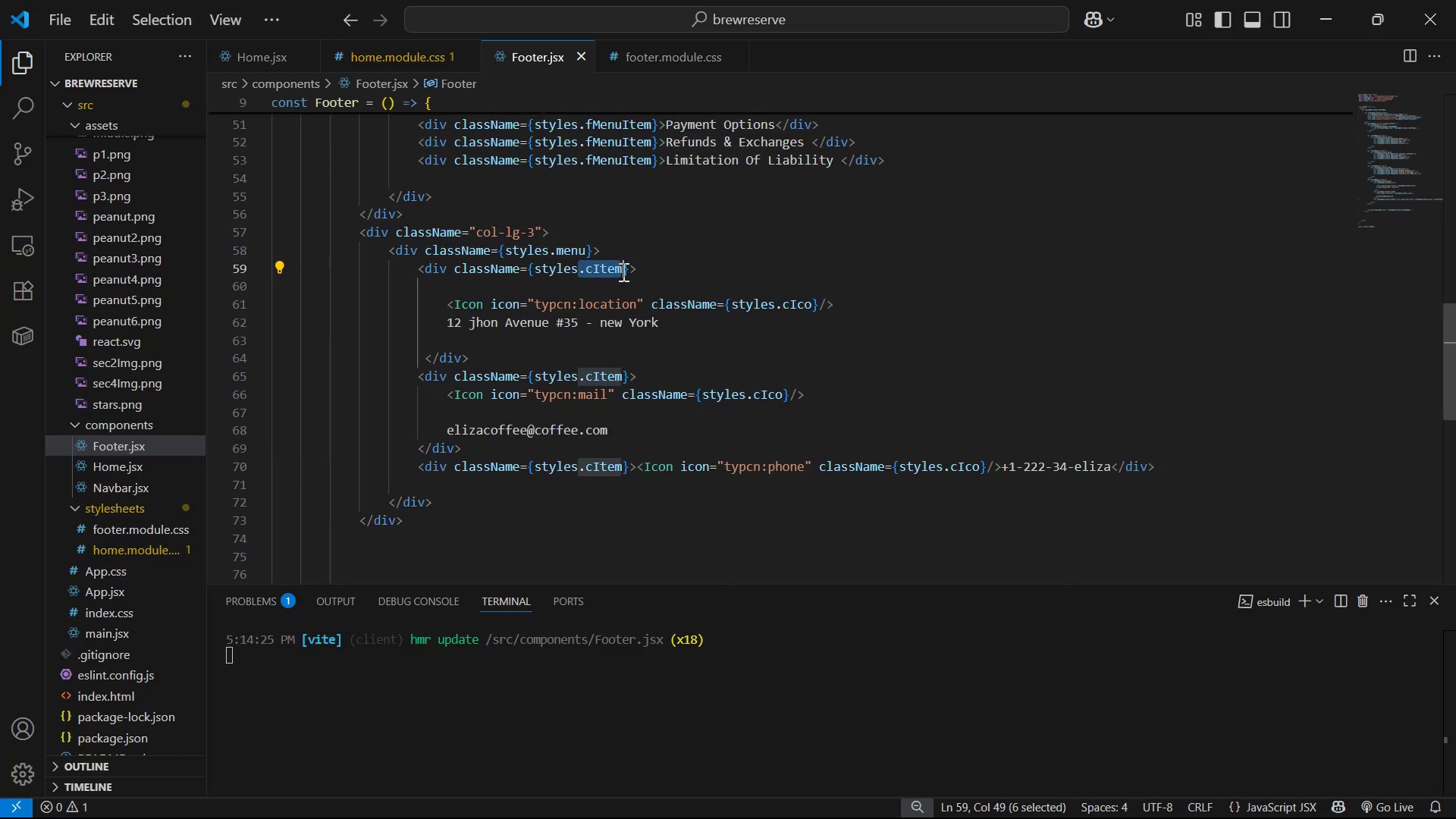 
key(Control+C)
 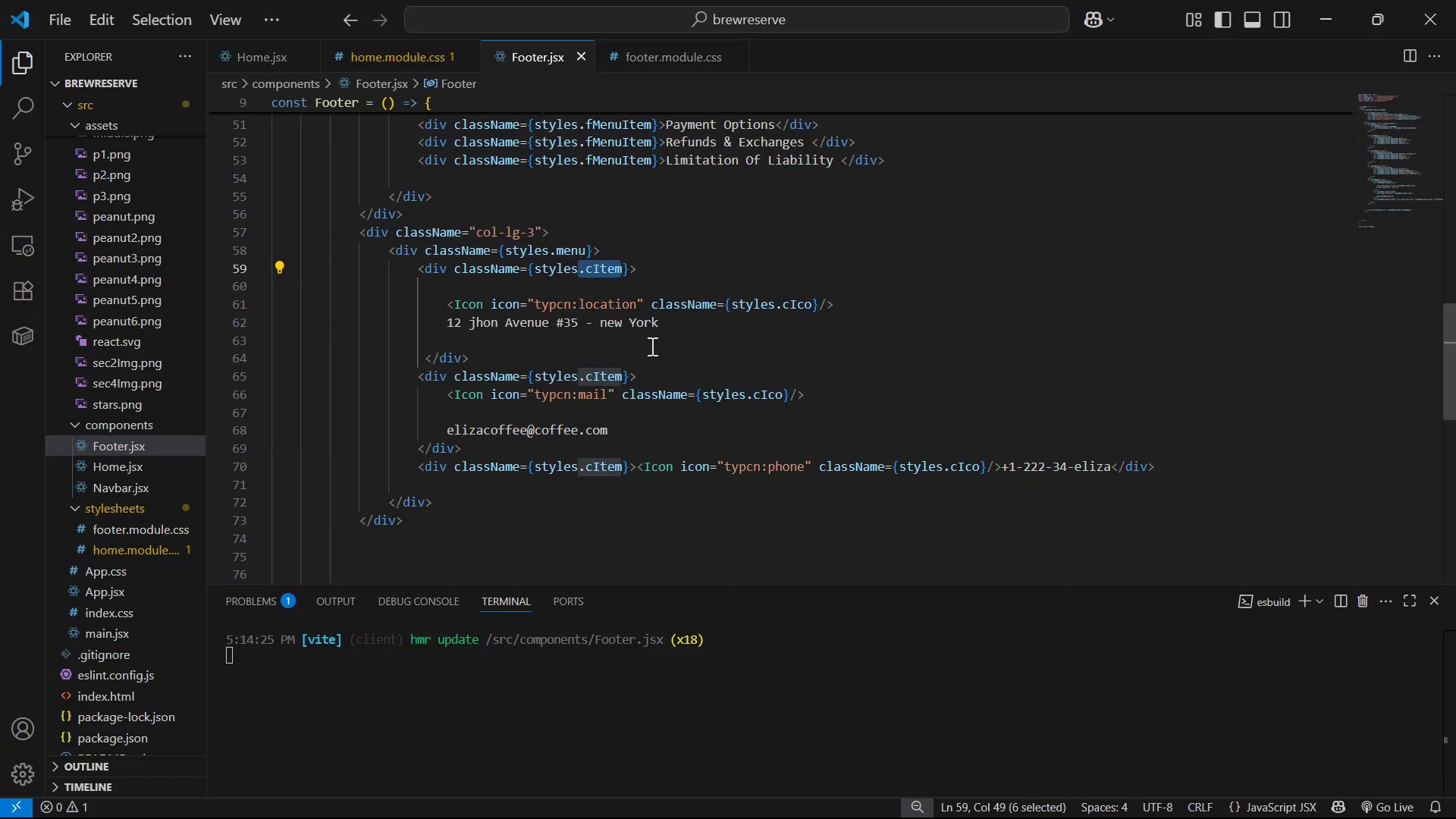 
key(Control+C)
 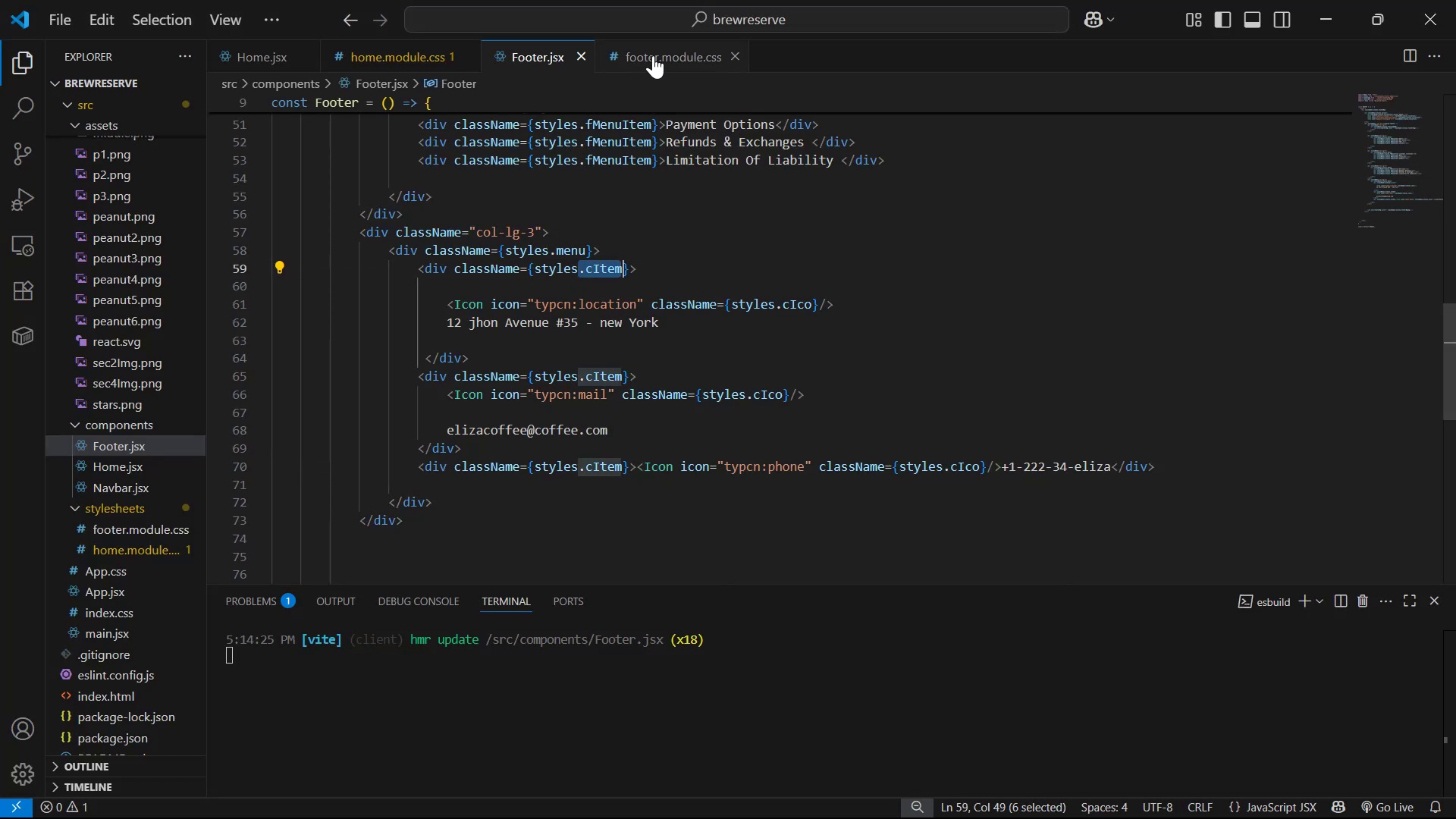 
left_click([657, 42])
 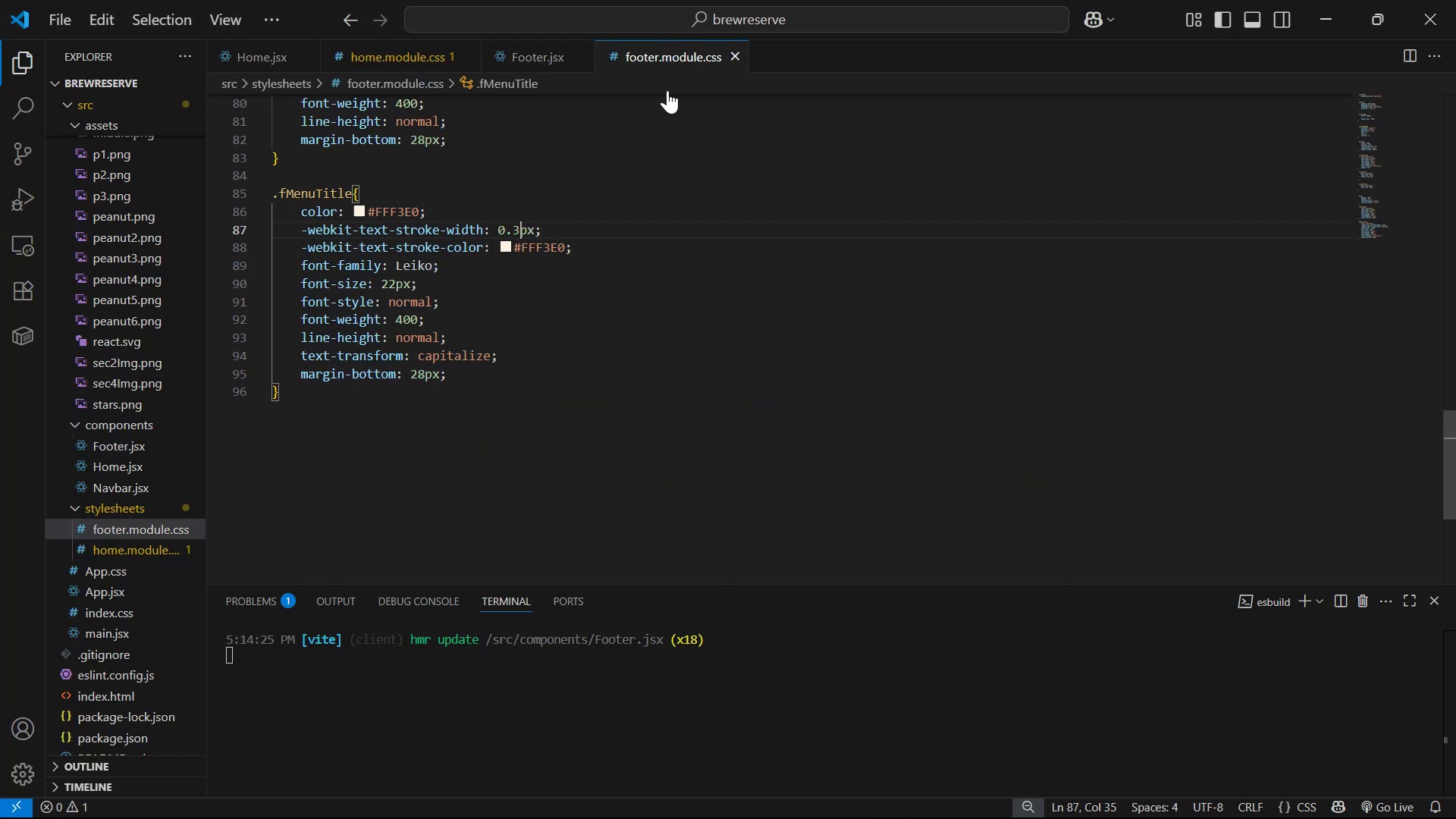 
scroll: coordinate [643, 297], scroll_direction: down, amount: 2.0
 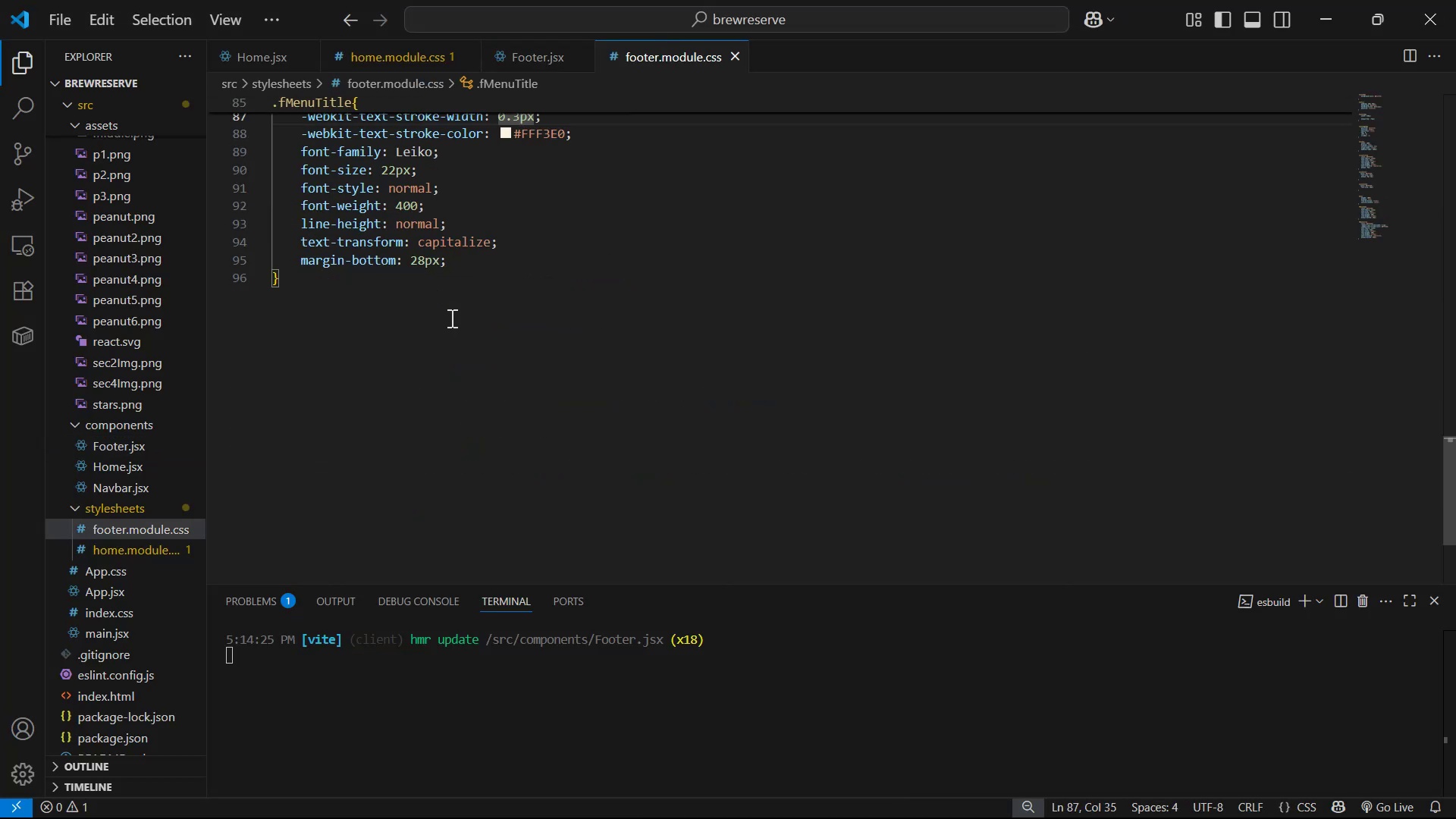 
left_click([425, 287])
 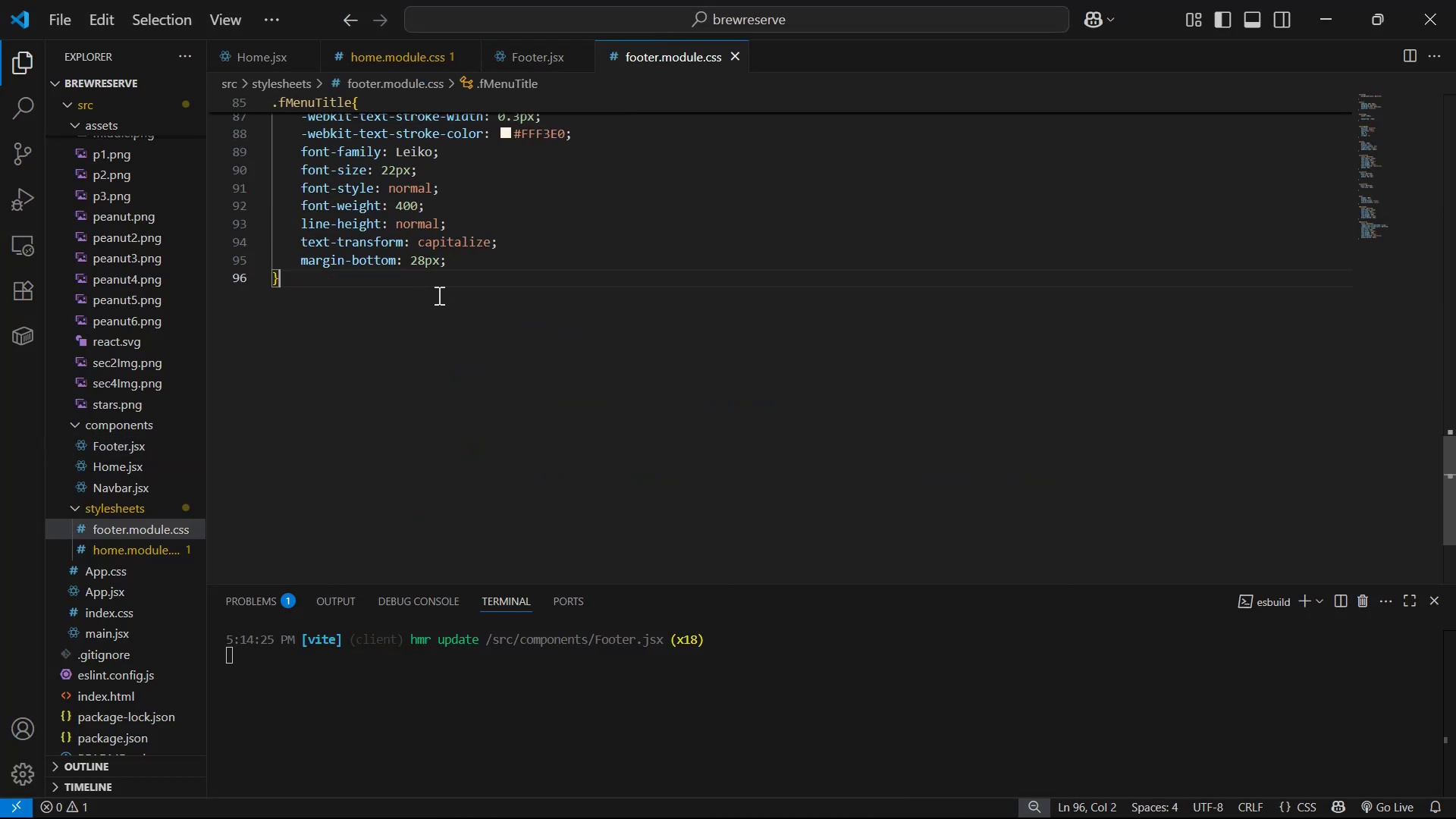 
key(Enter)
 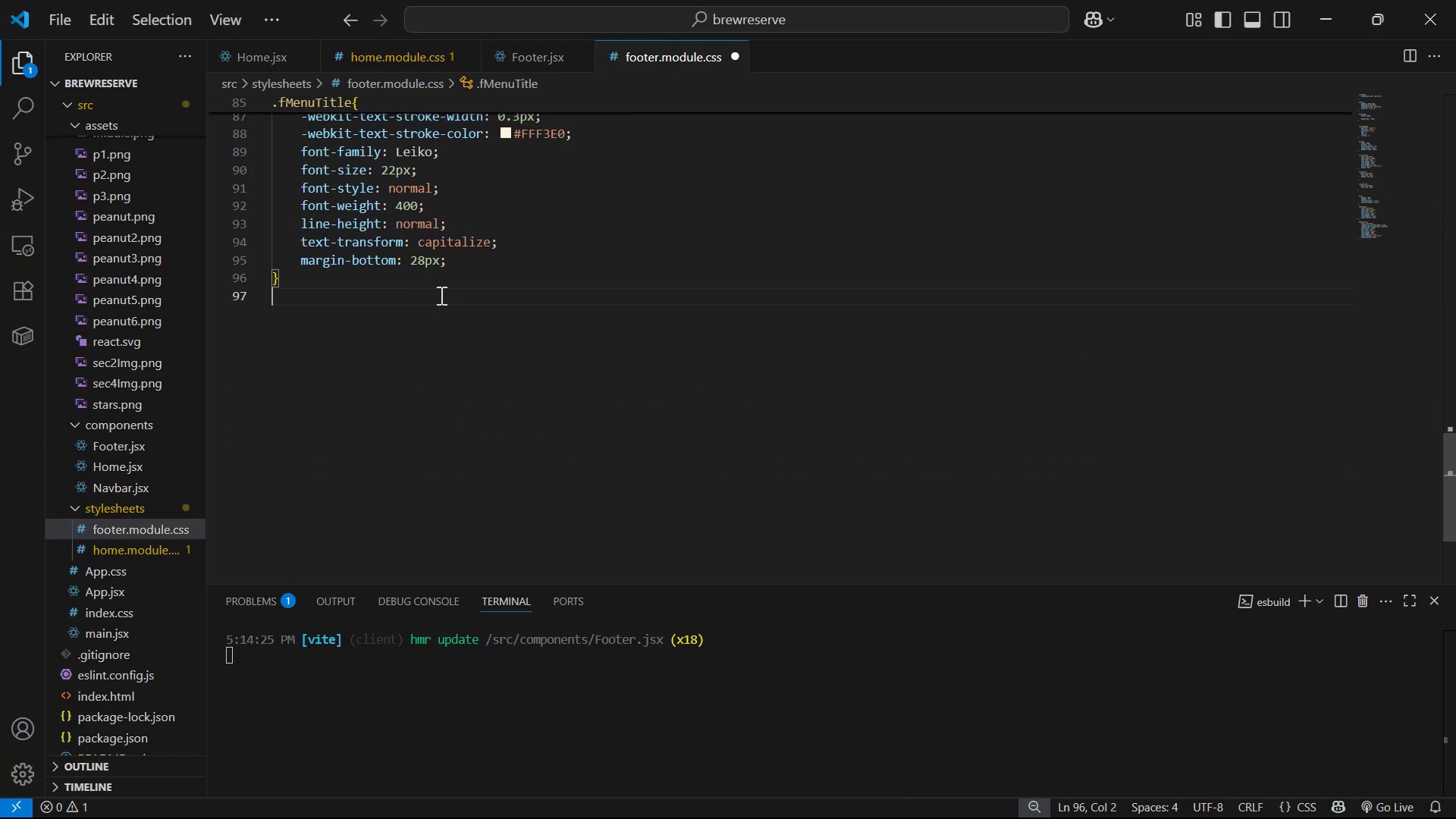 
key(Enter)
 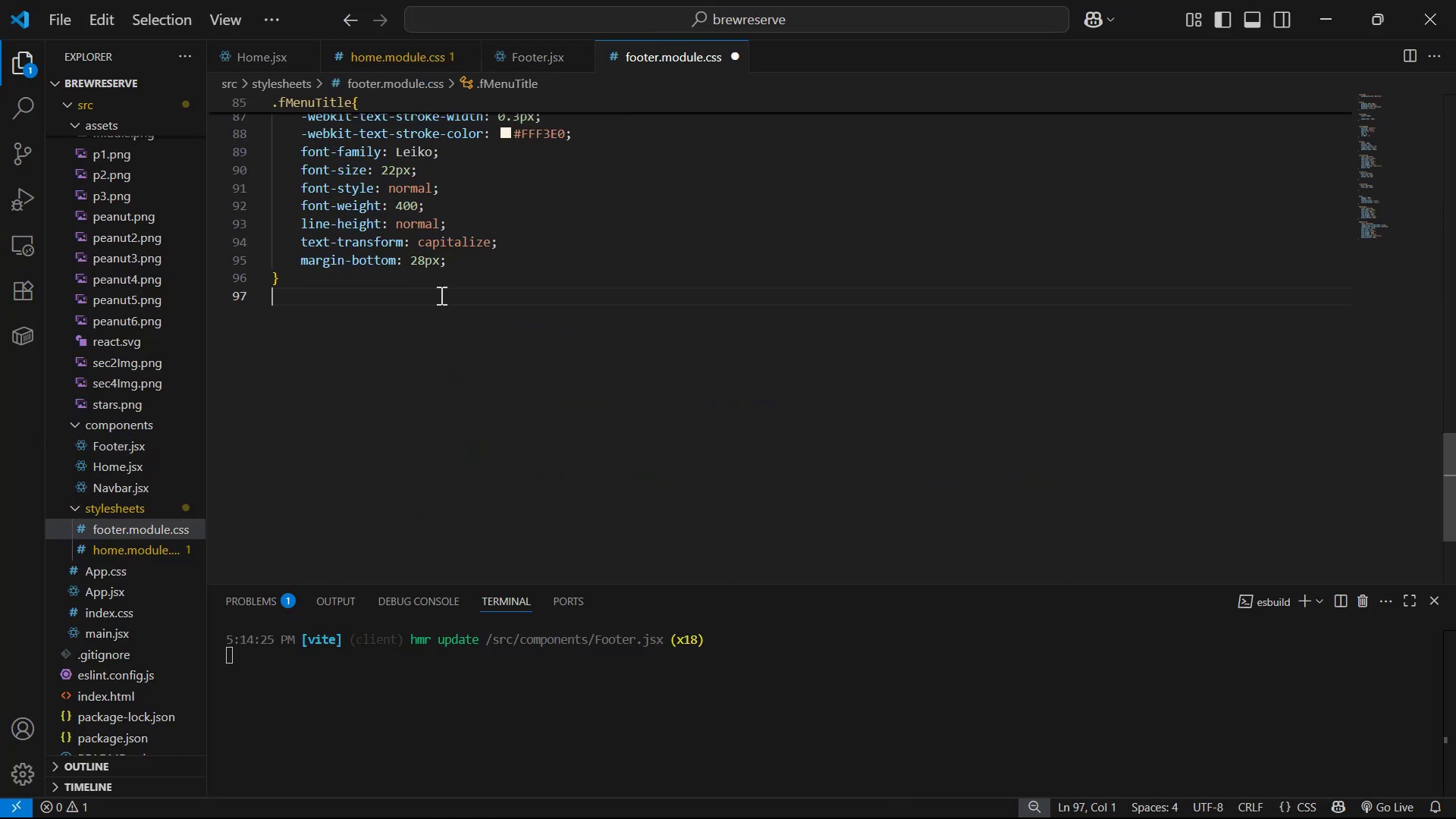 
key(Control+ControlLeft)
 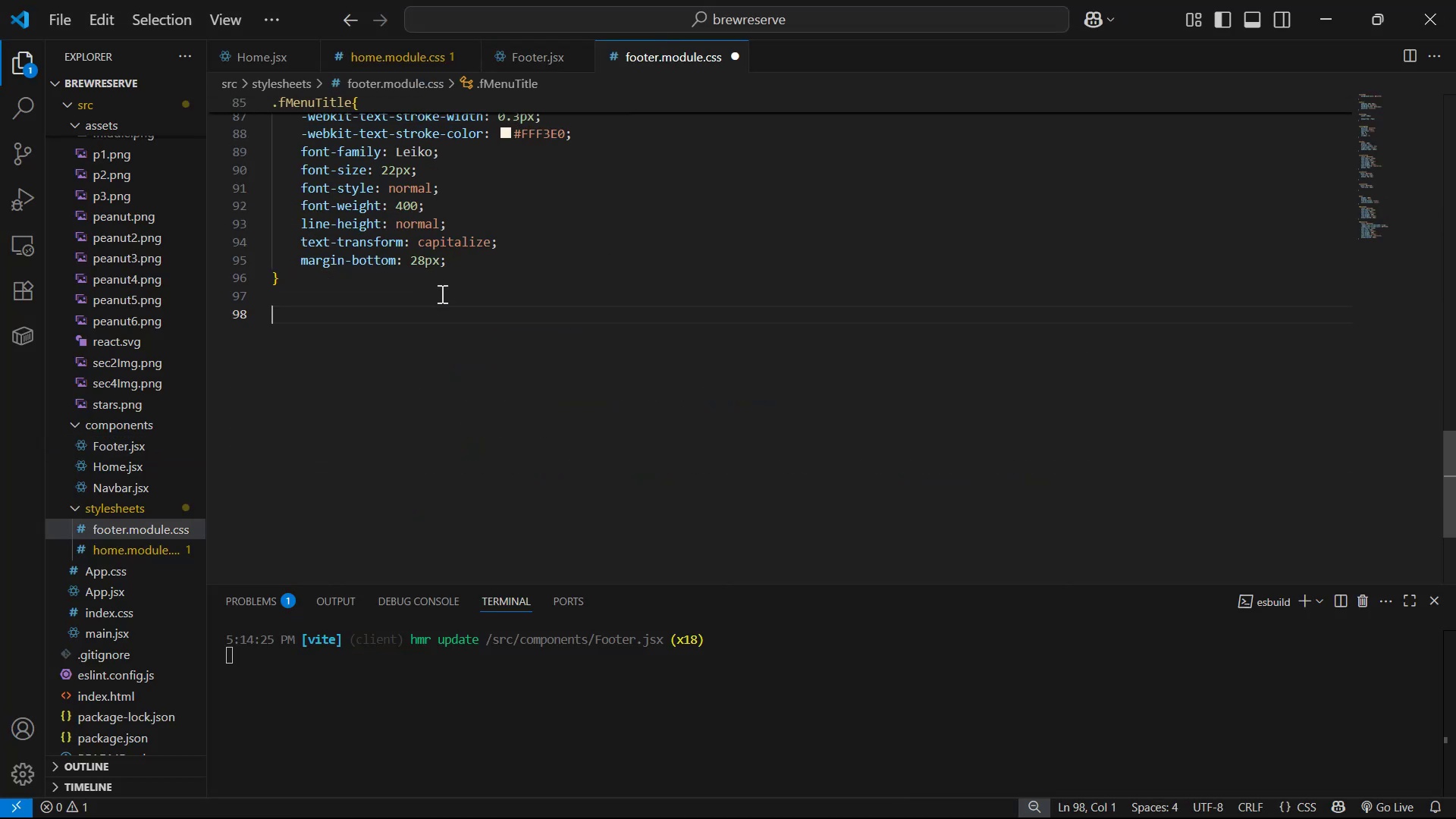 
key(Control+V)
 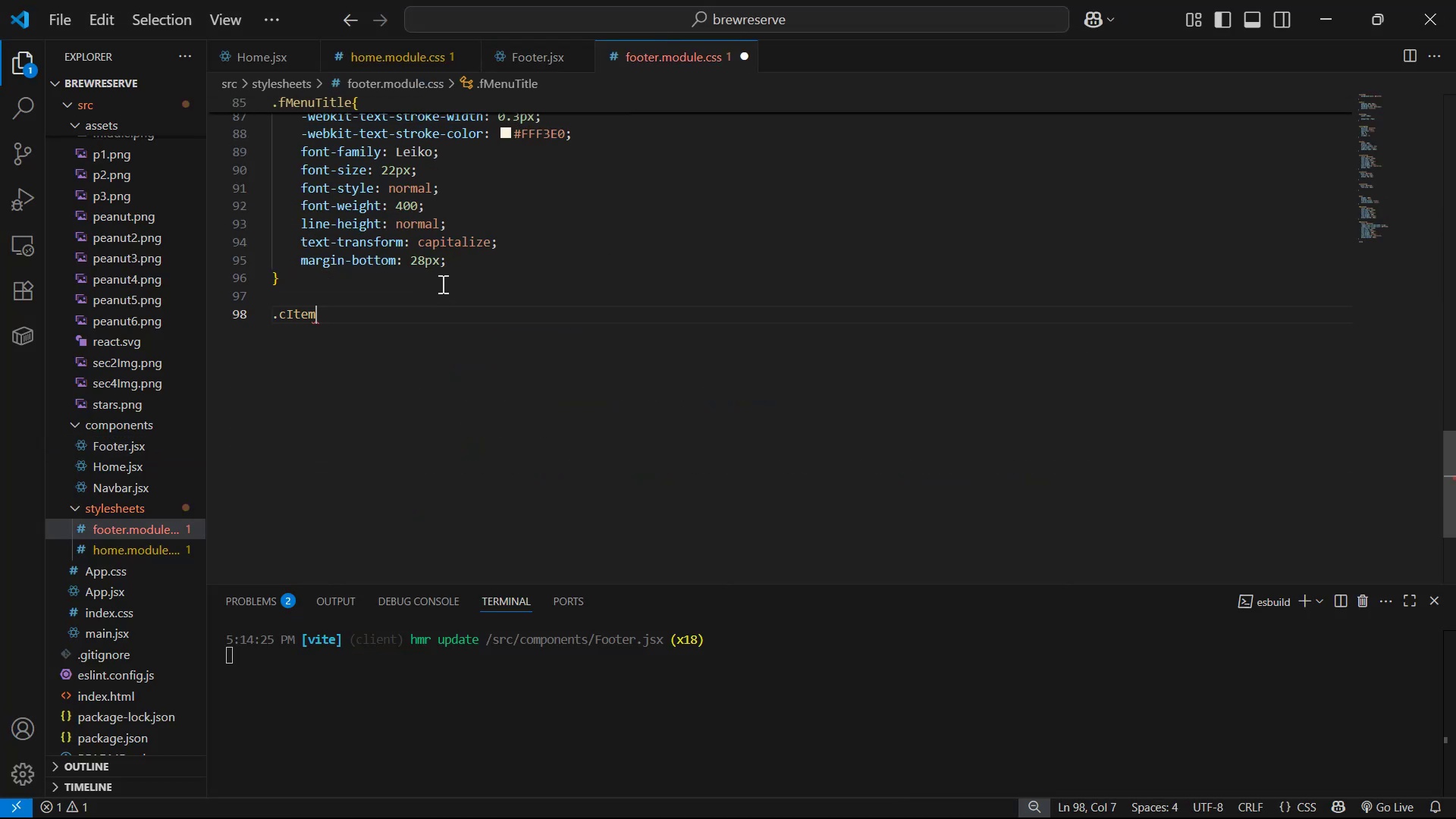 
key(Shift+ShiftLeft)
 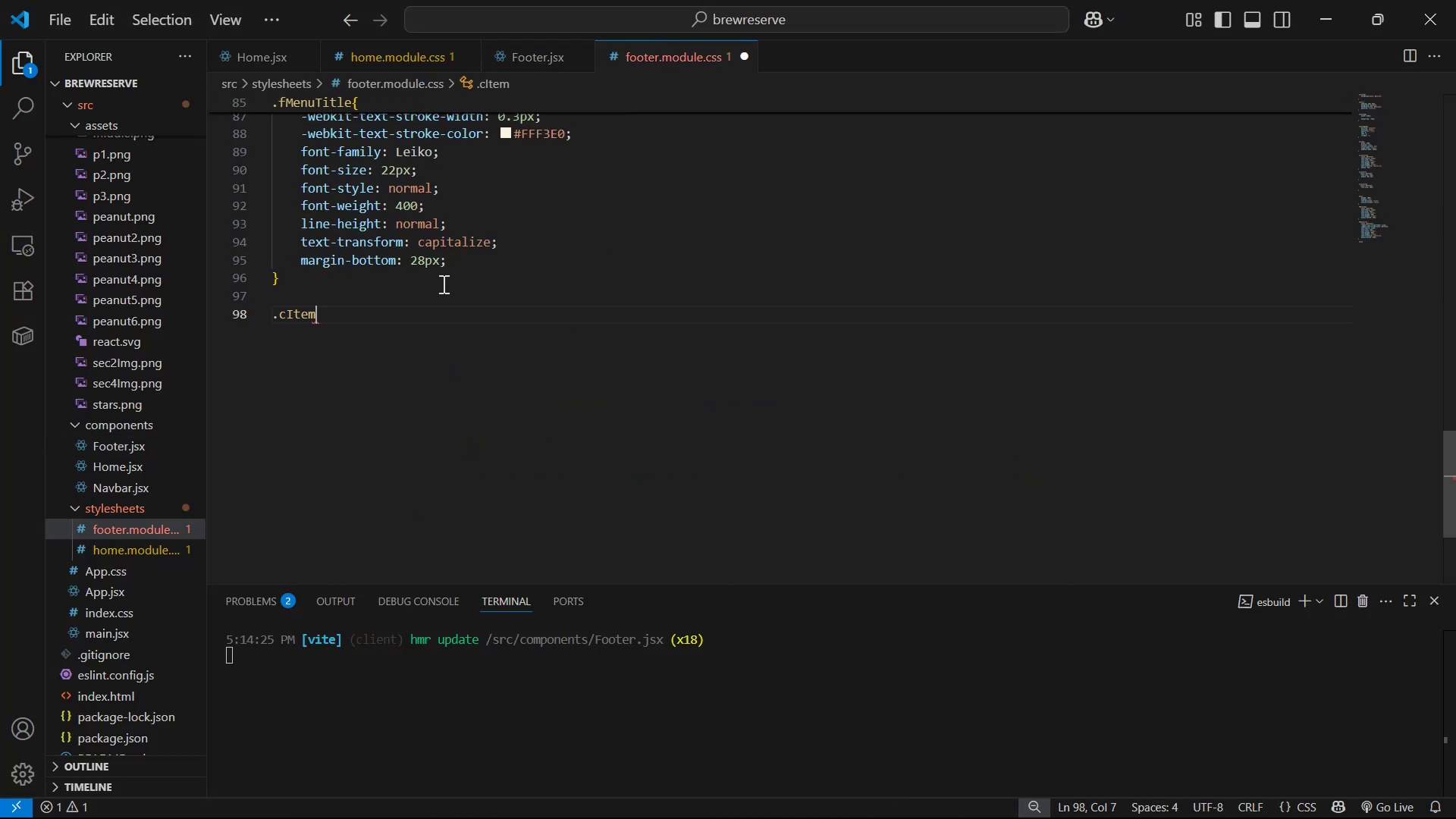 
key(Shift+BracketLeft)
 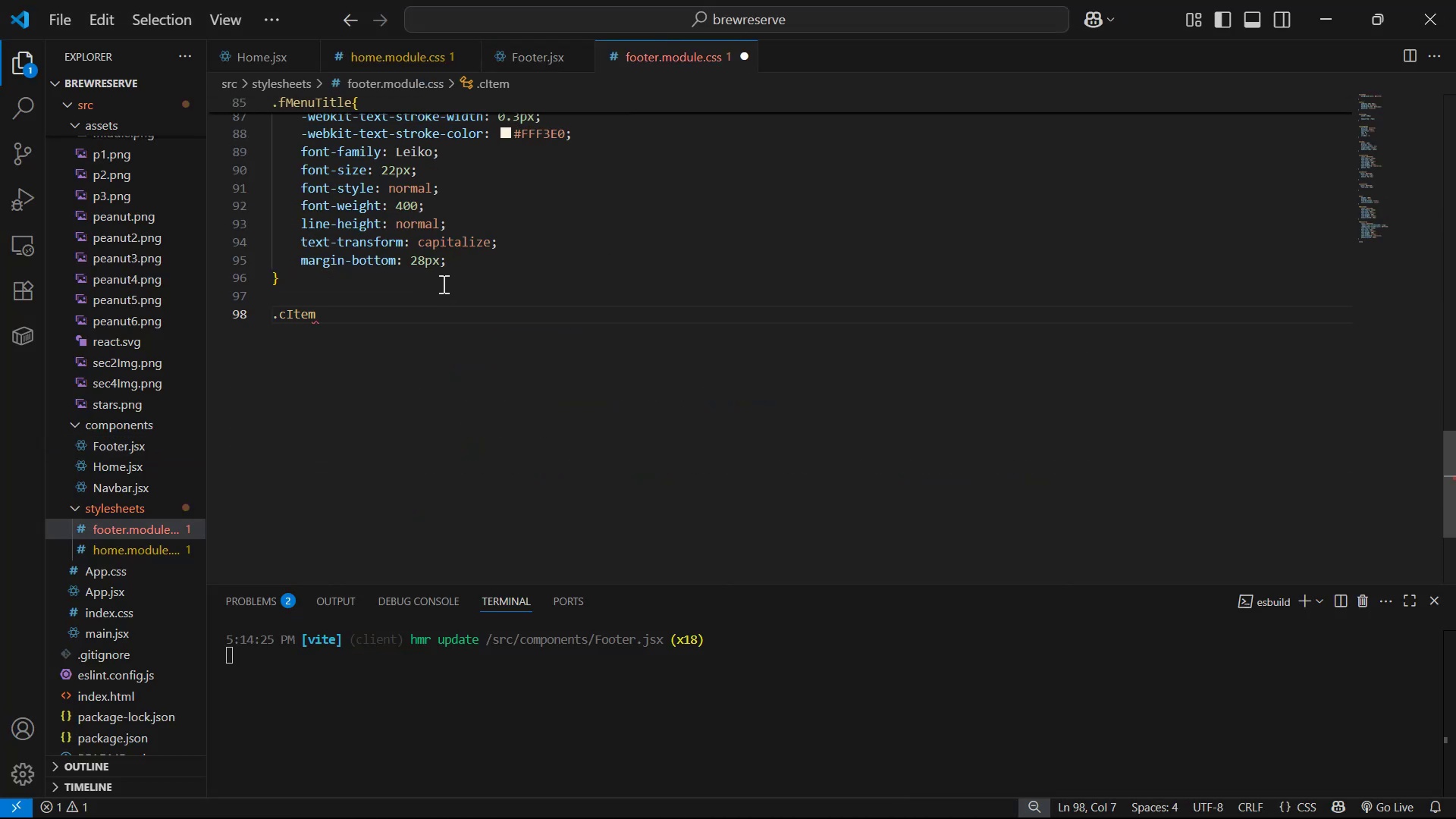 
key(Shift+Enter)
 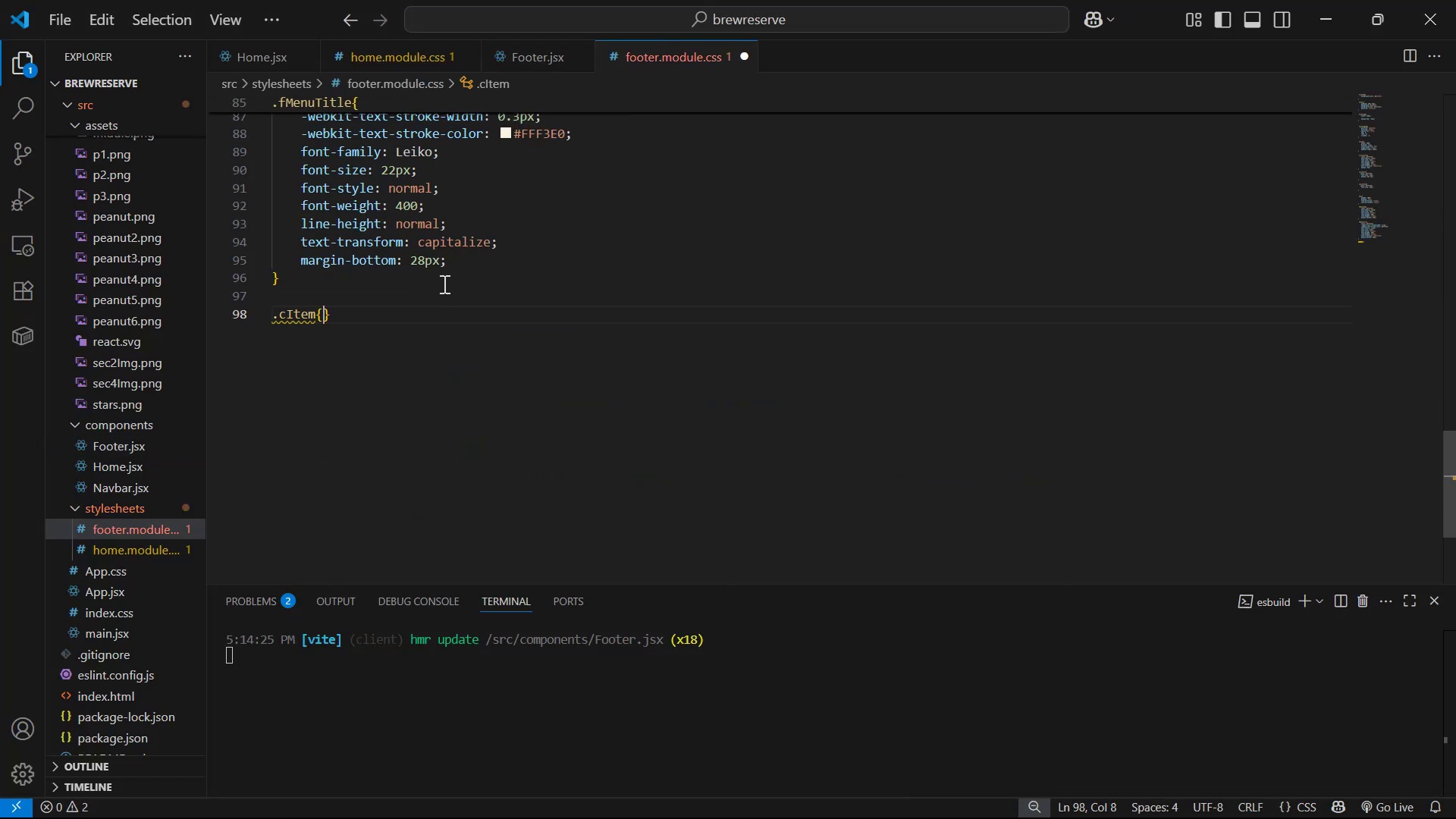 
key(Alt+Tab)
 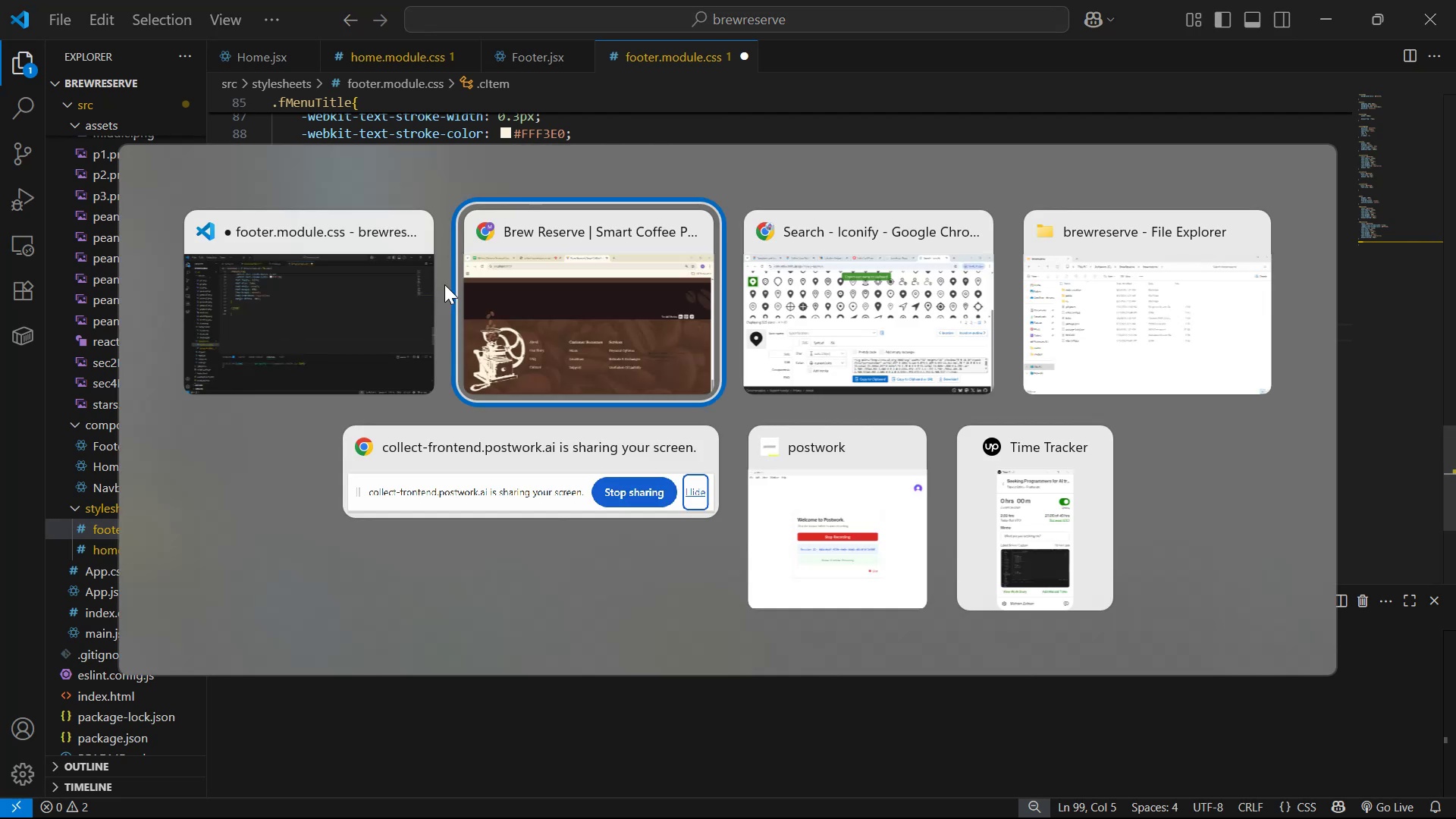 
hold_key(key=AltLeft, duration=0.38)
 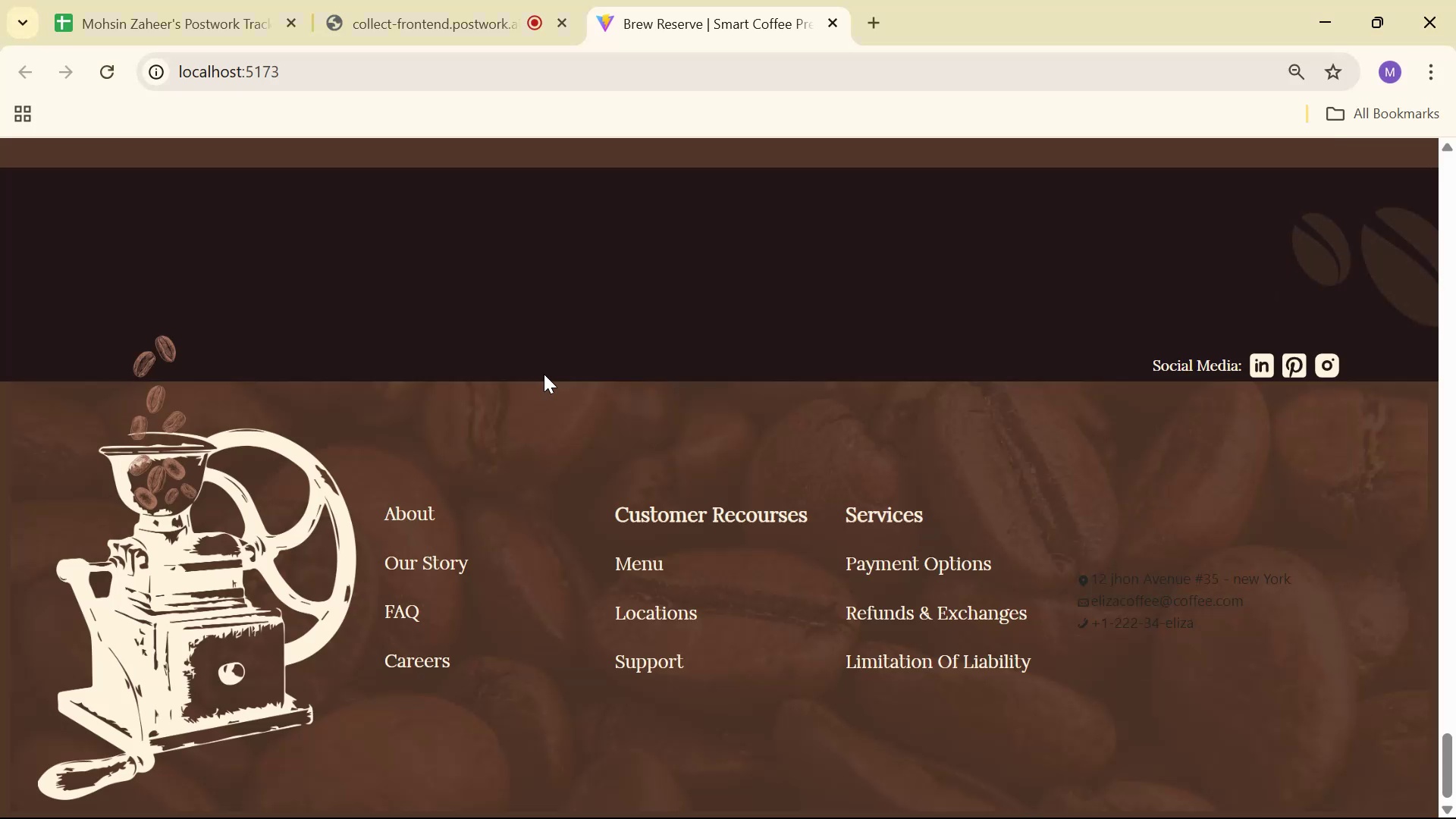 
key(Alt+Tab)
 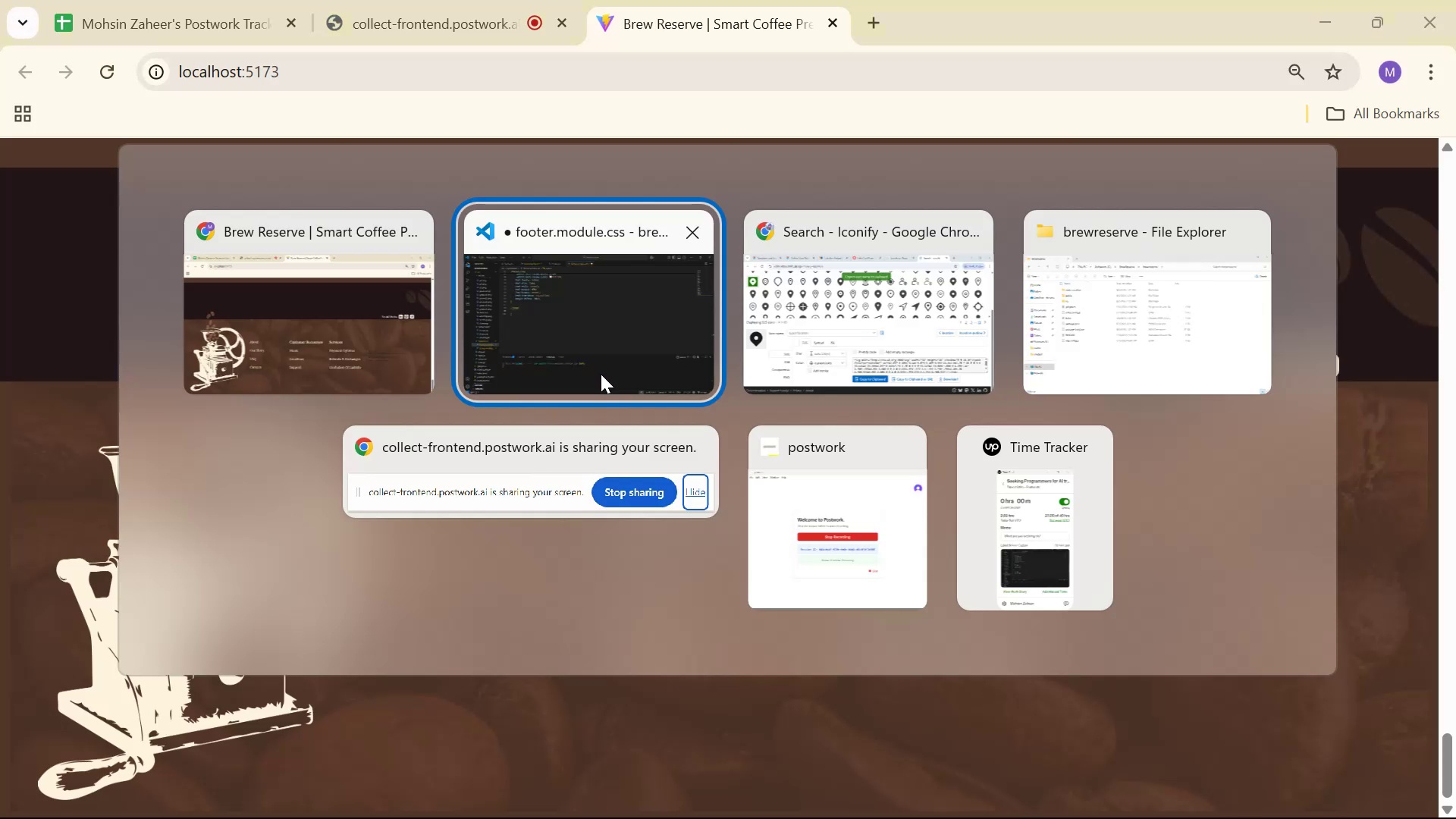 
key(Alt+Tab)
 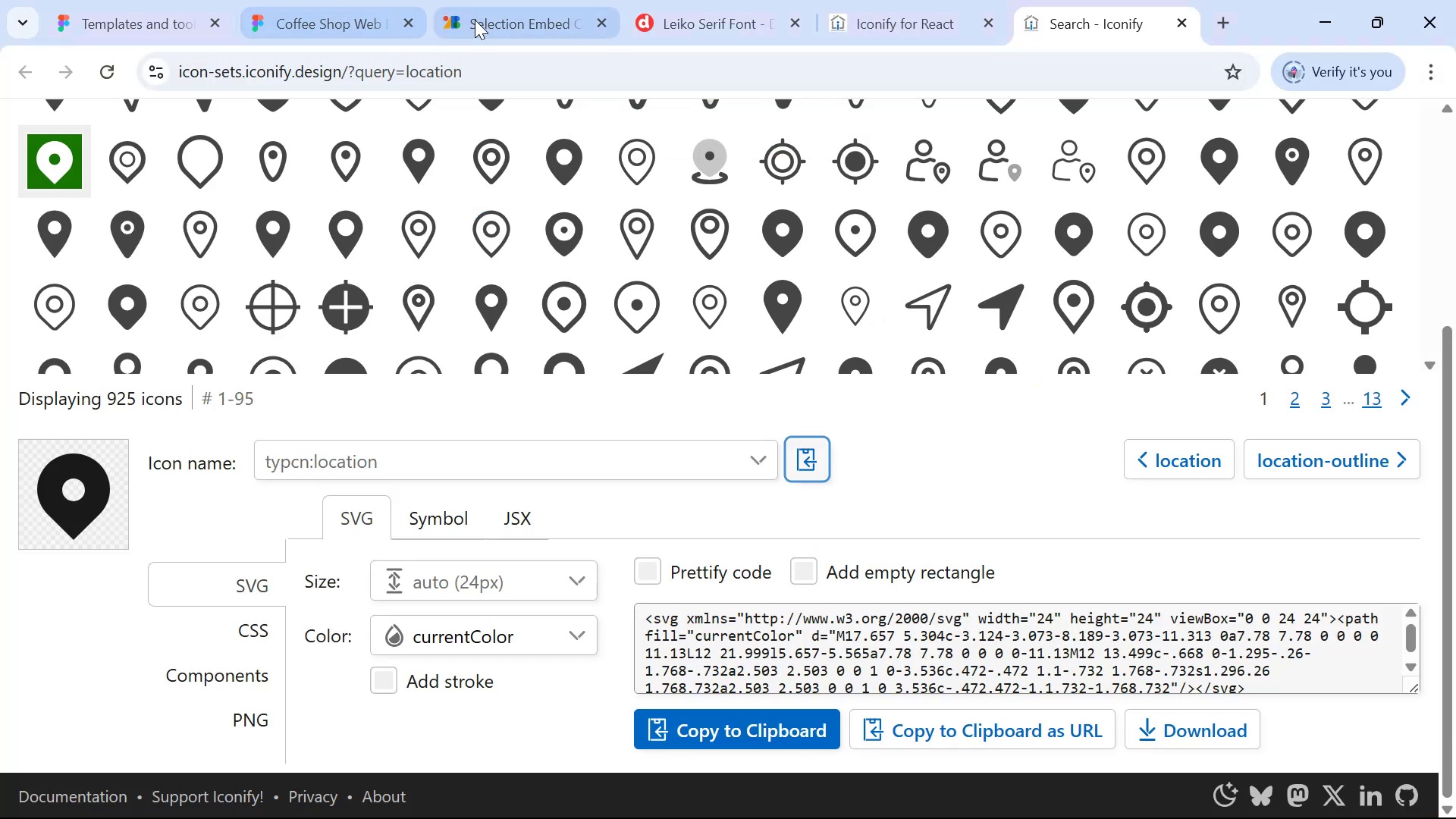 
left_click([325, 8])
 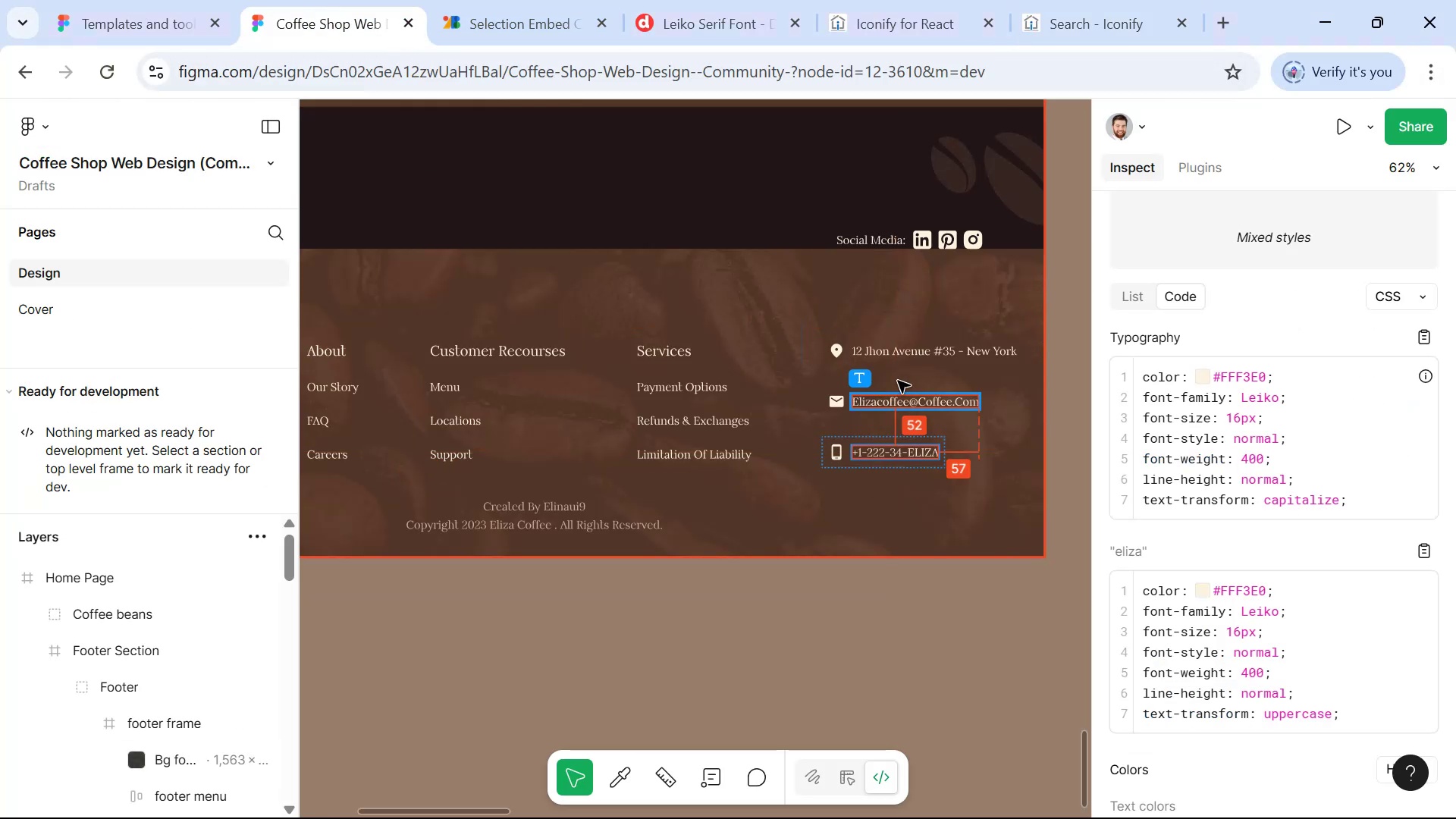 
hold_key(key=ControlLeft, duration=0.51)
 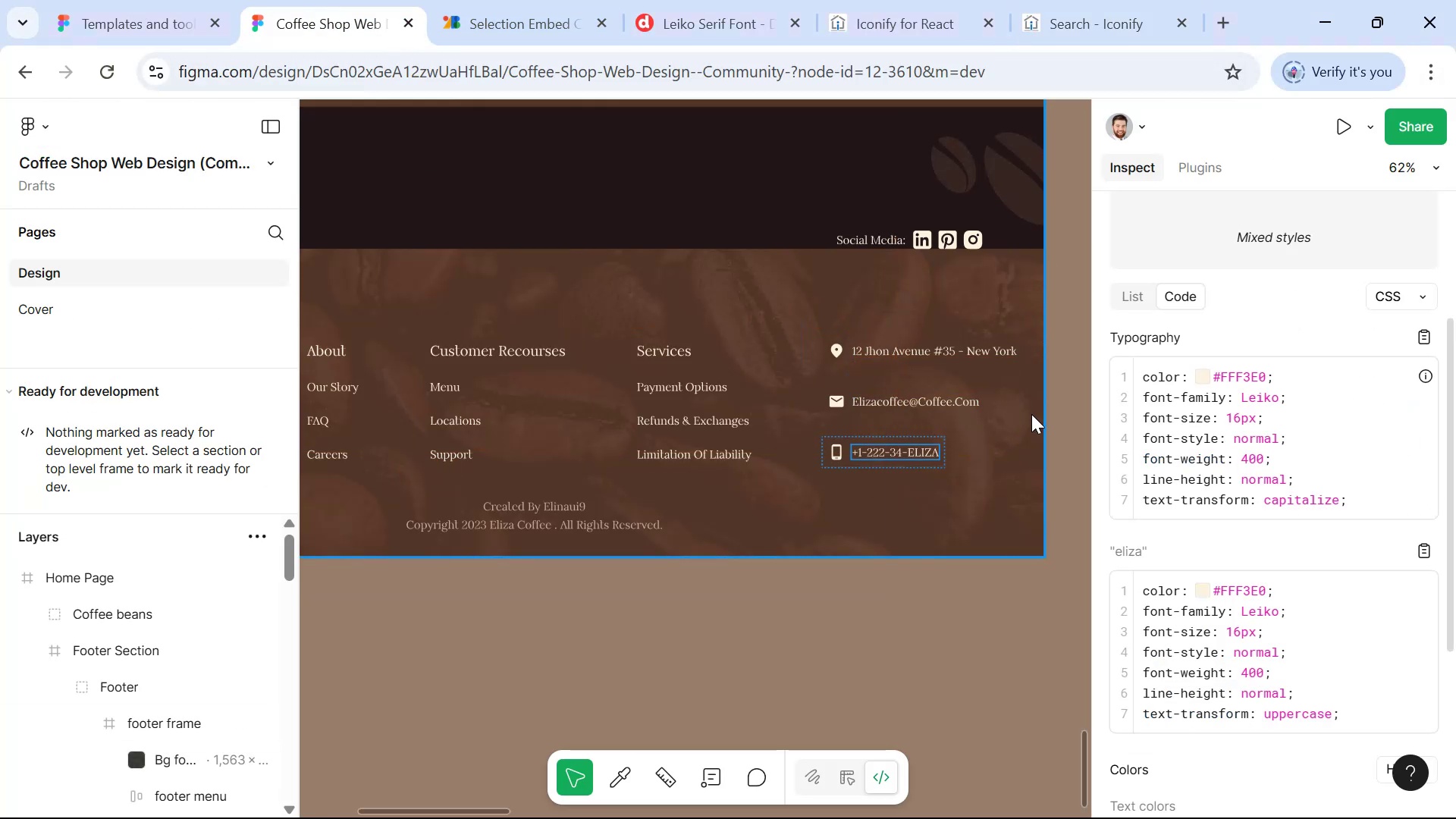 
hold_key(key=ControlLeft, duration=1.21)
 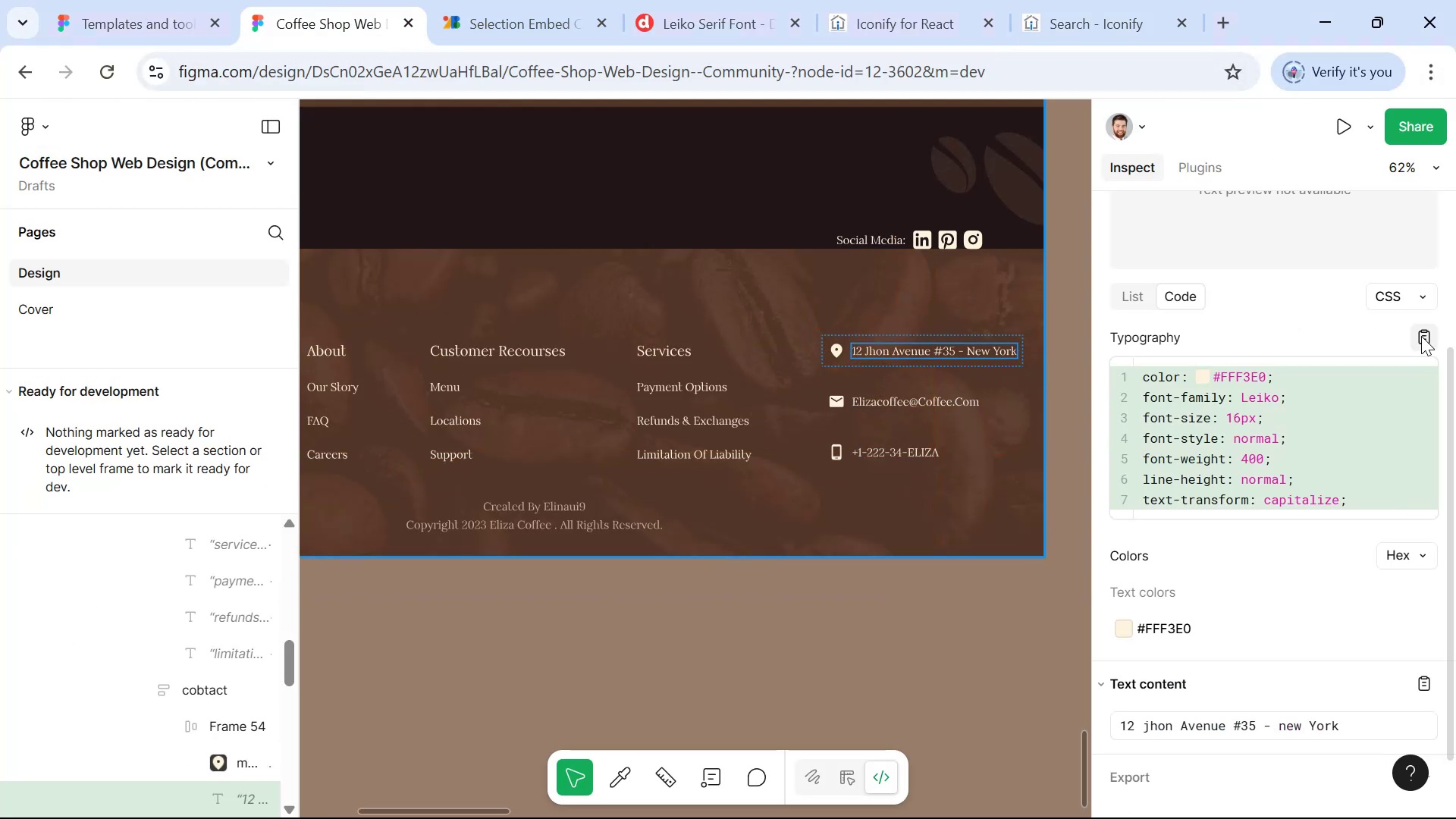 
key(Alt+Tab)
 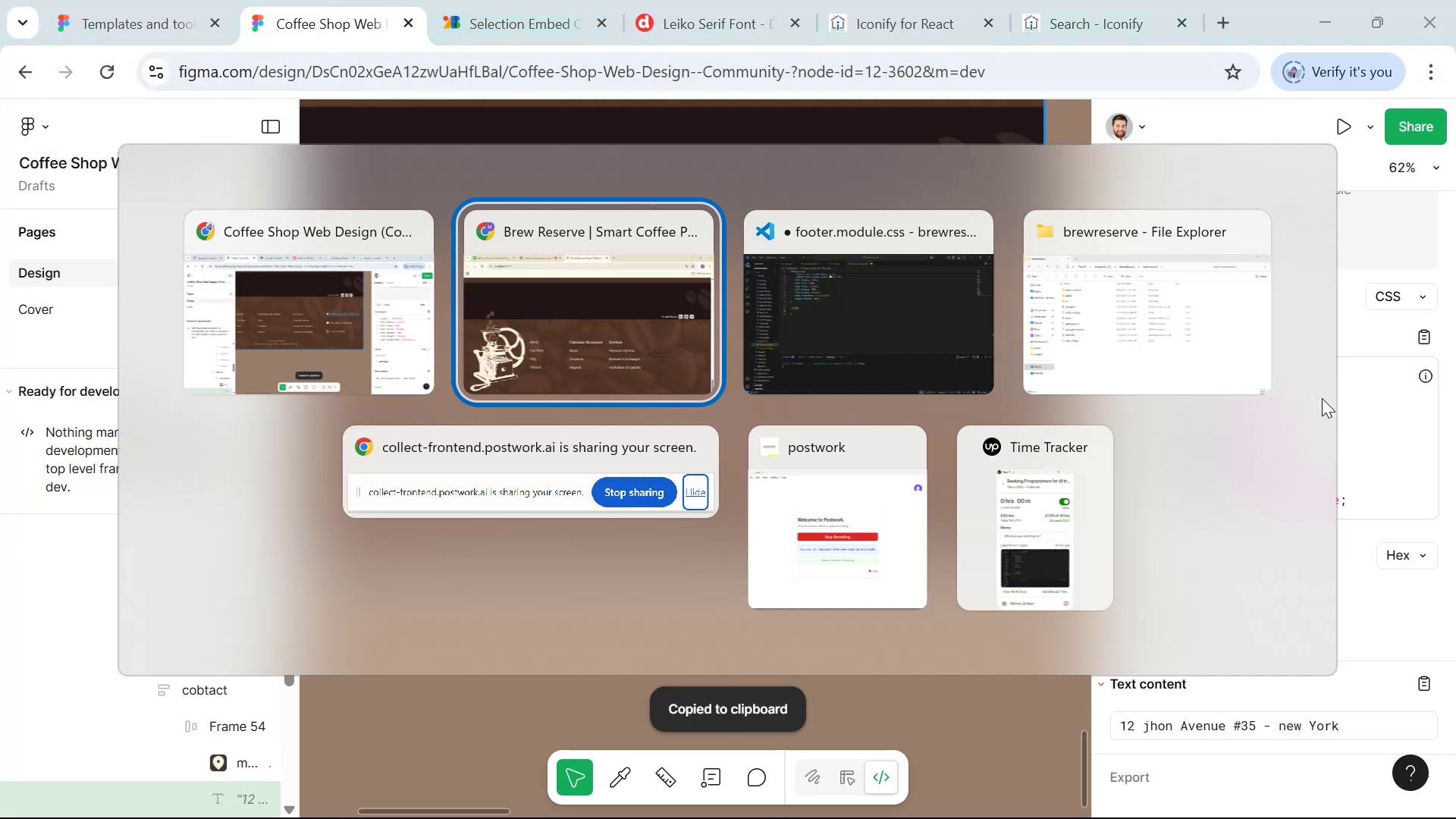 
key(Alt+Tab)
 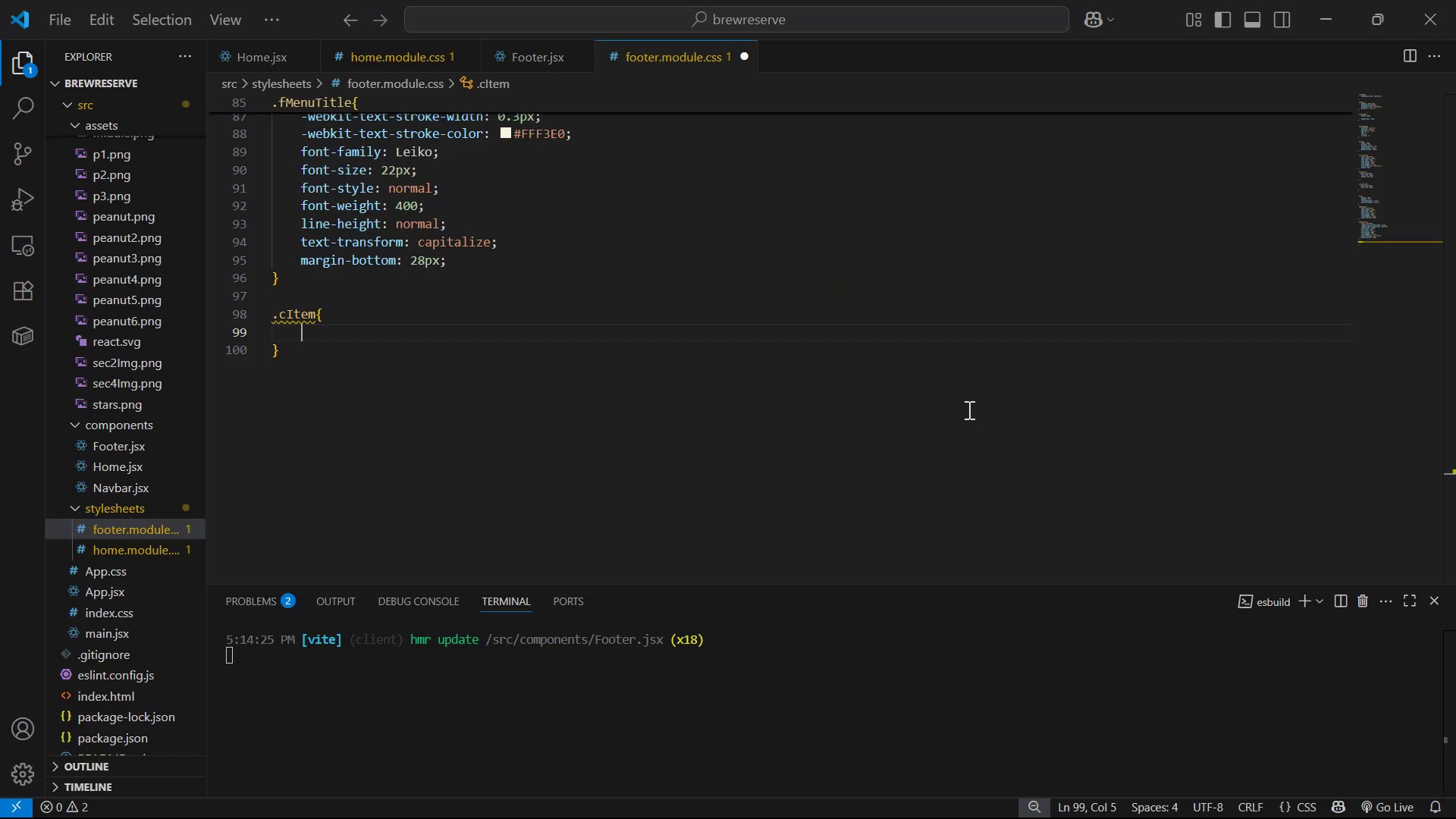 
key(Control+V)
 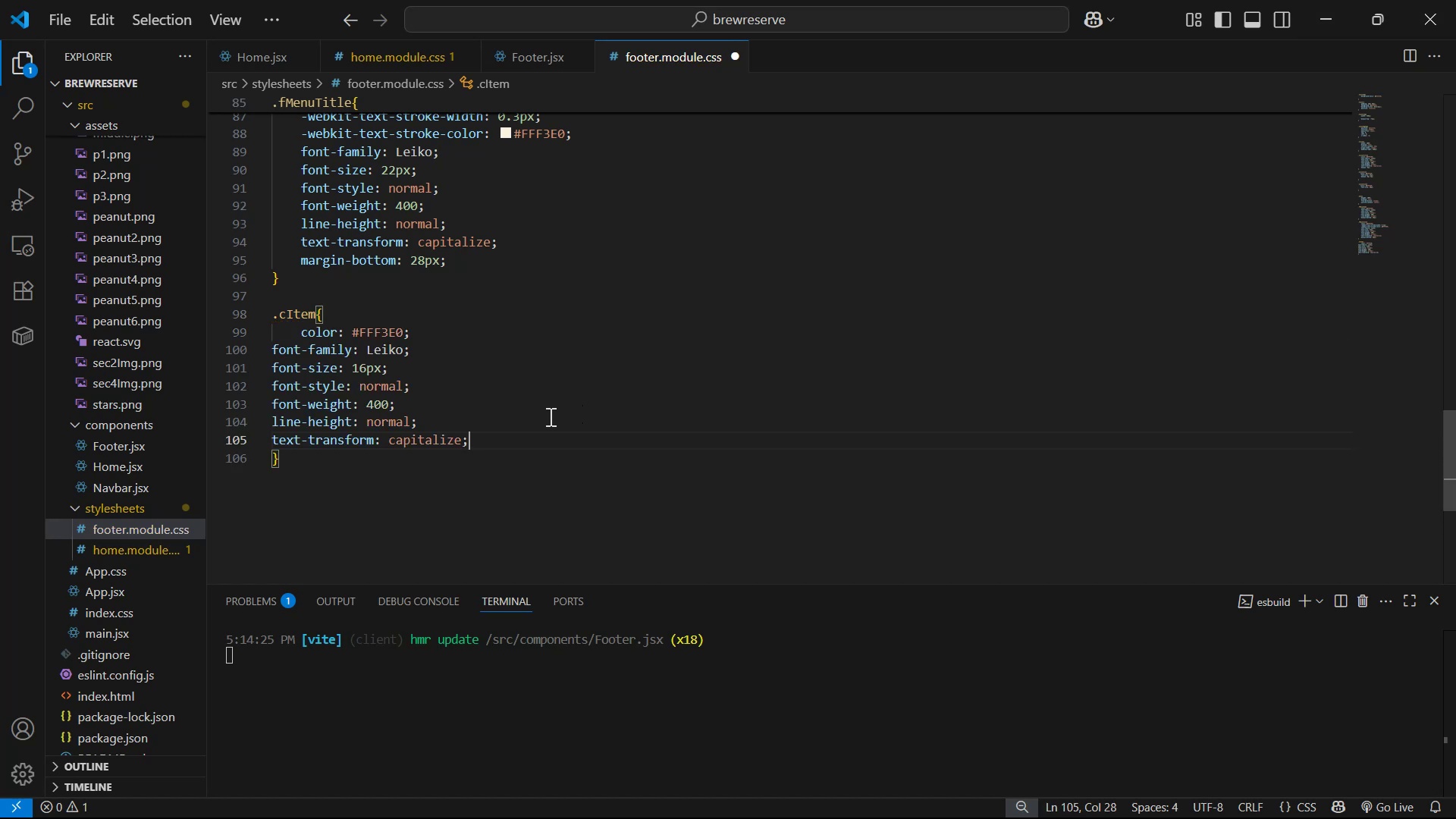 
left_click_drag(start_coordinate=[543, 429], to_coordinate=[251, 341])
 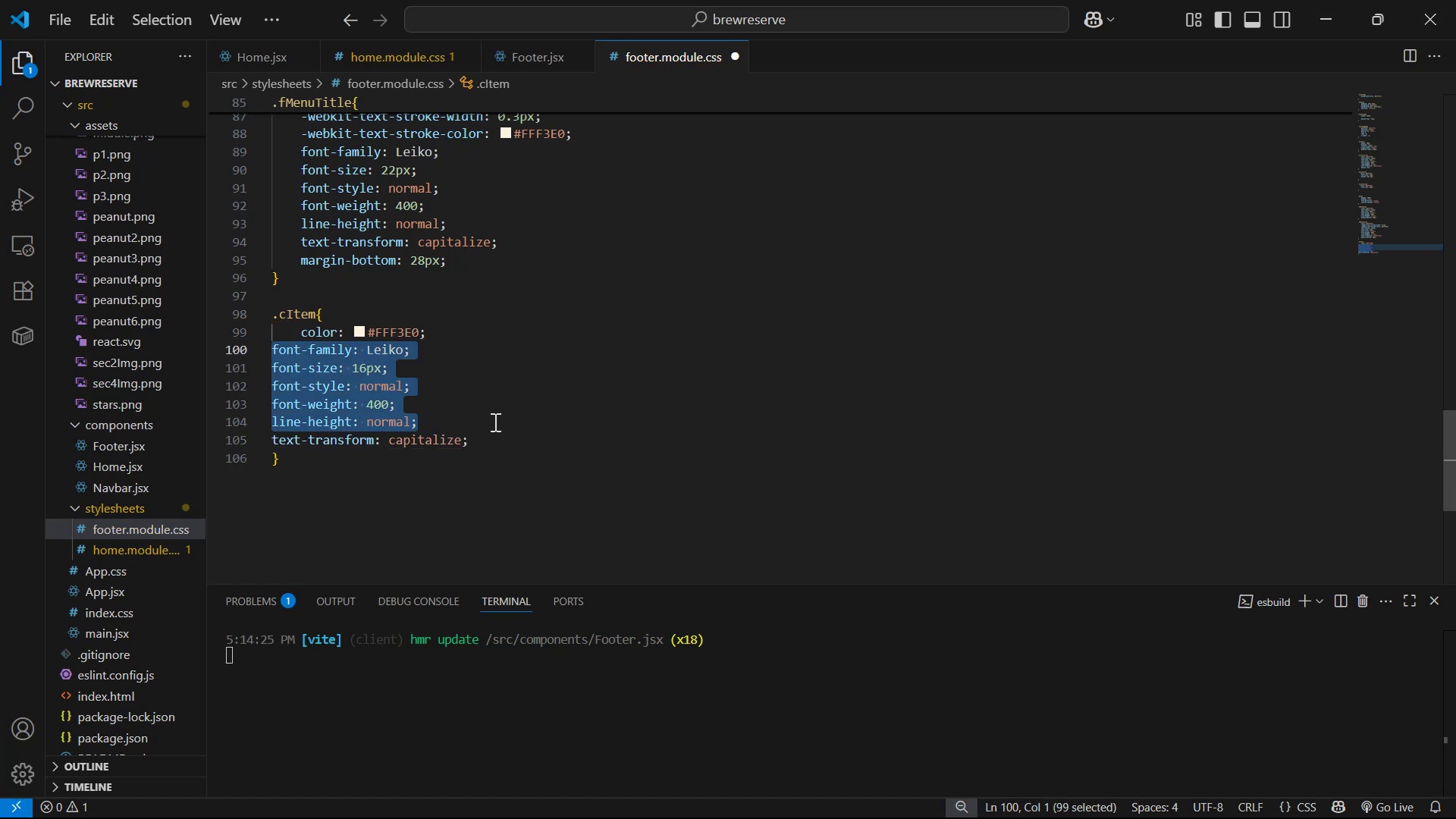 
left_click_drag(start_coordinate=[489, 435], to_coordinate=[235, 344])
 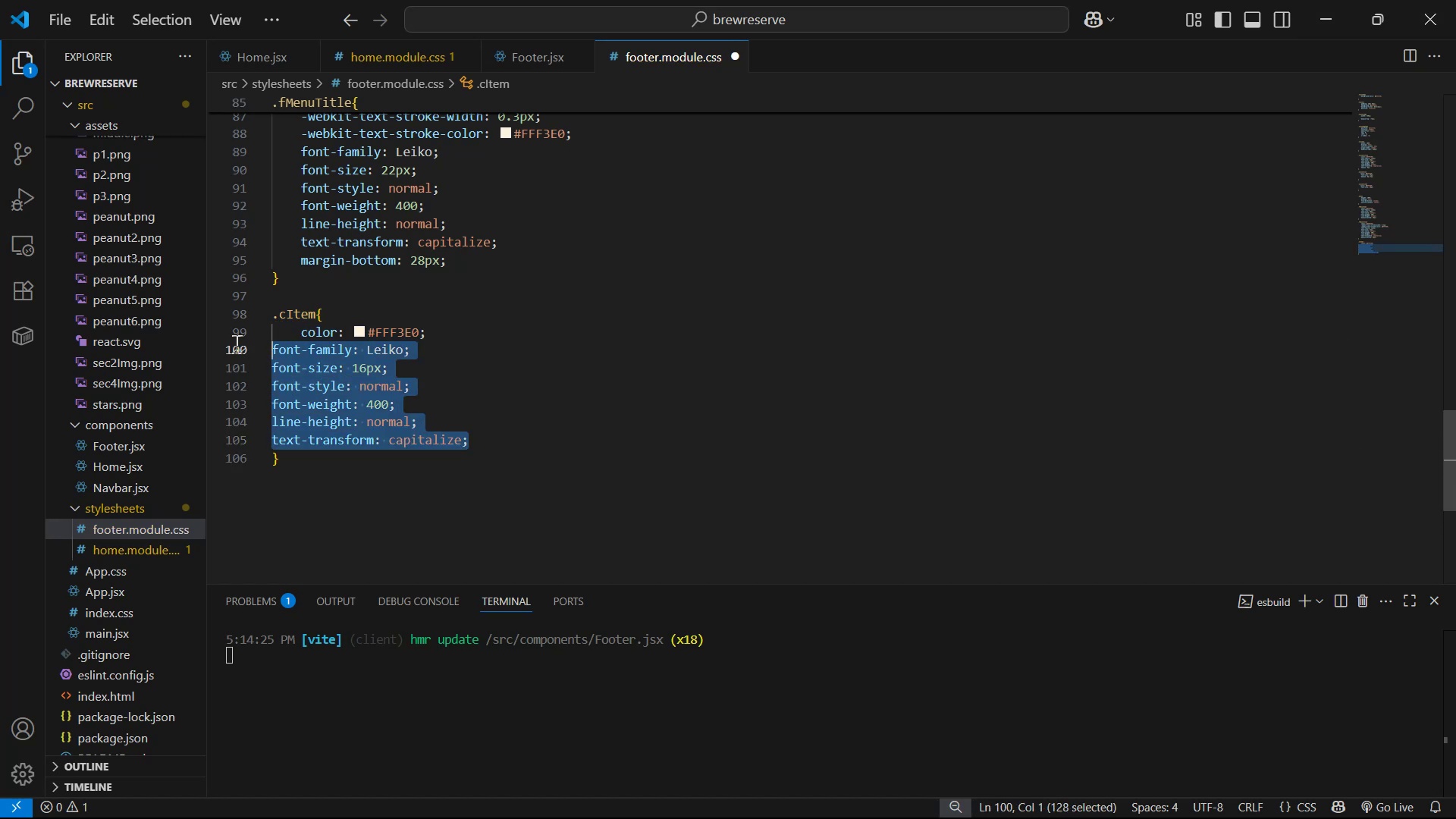 
key(Tab)
 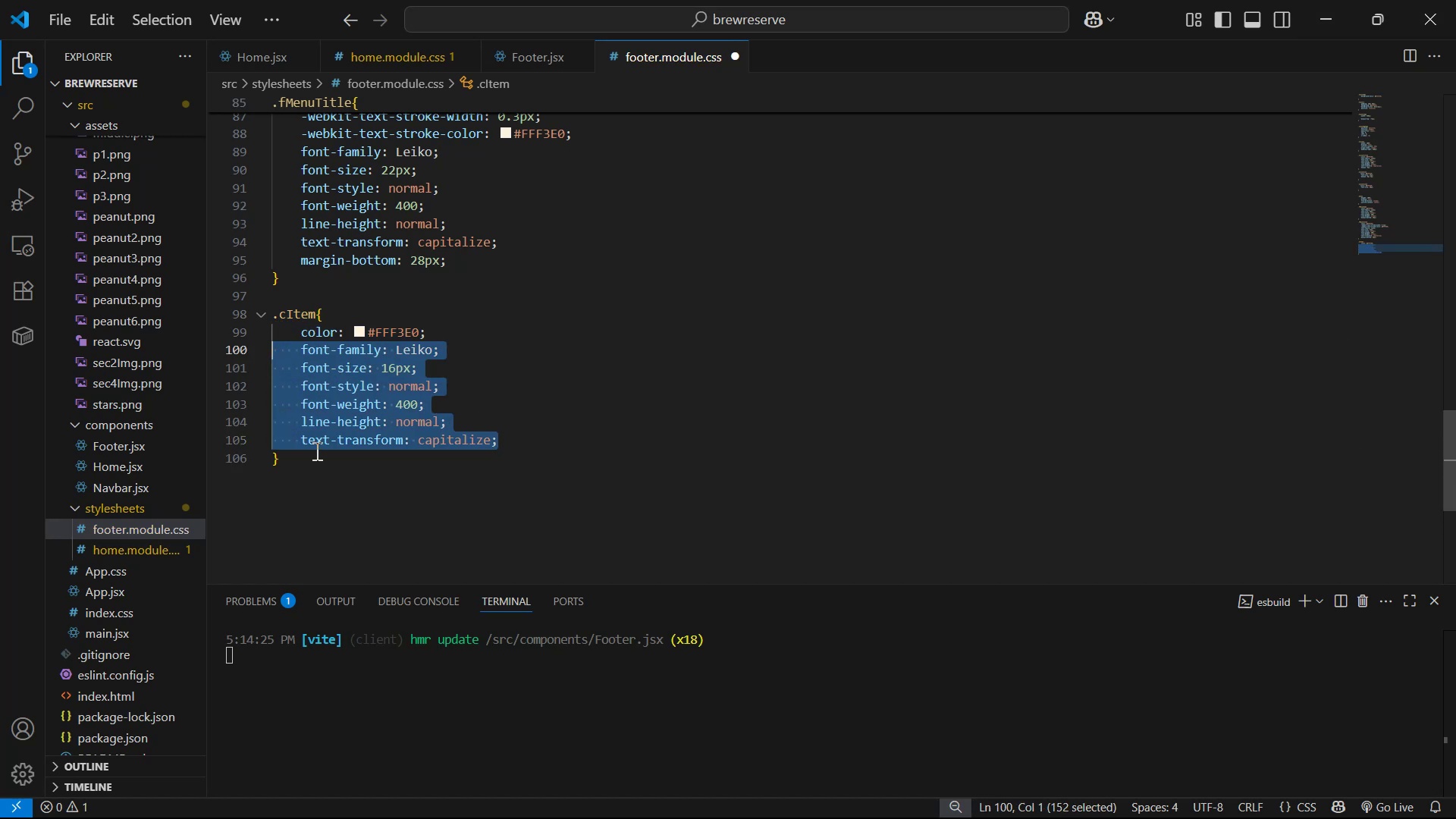 
left_click([324, 453])
 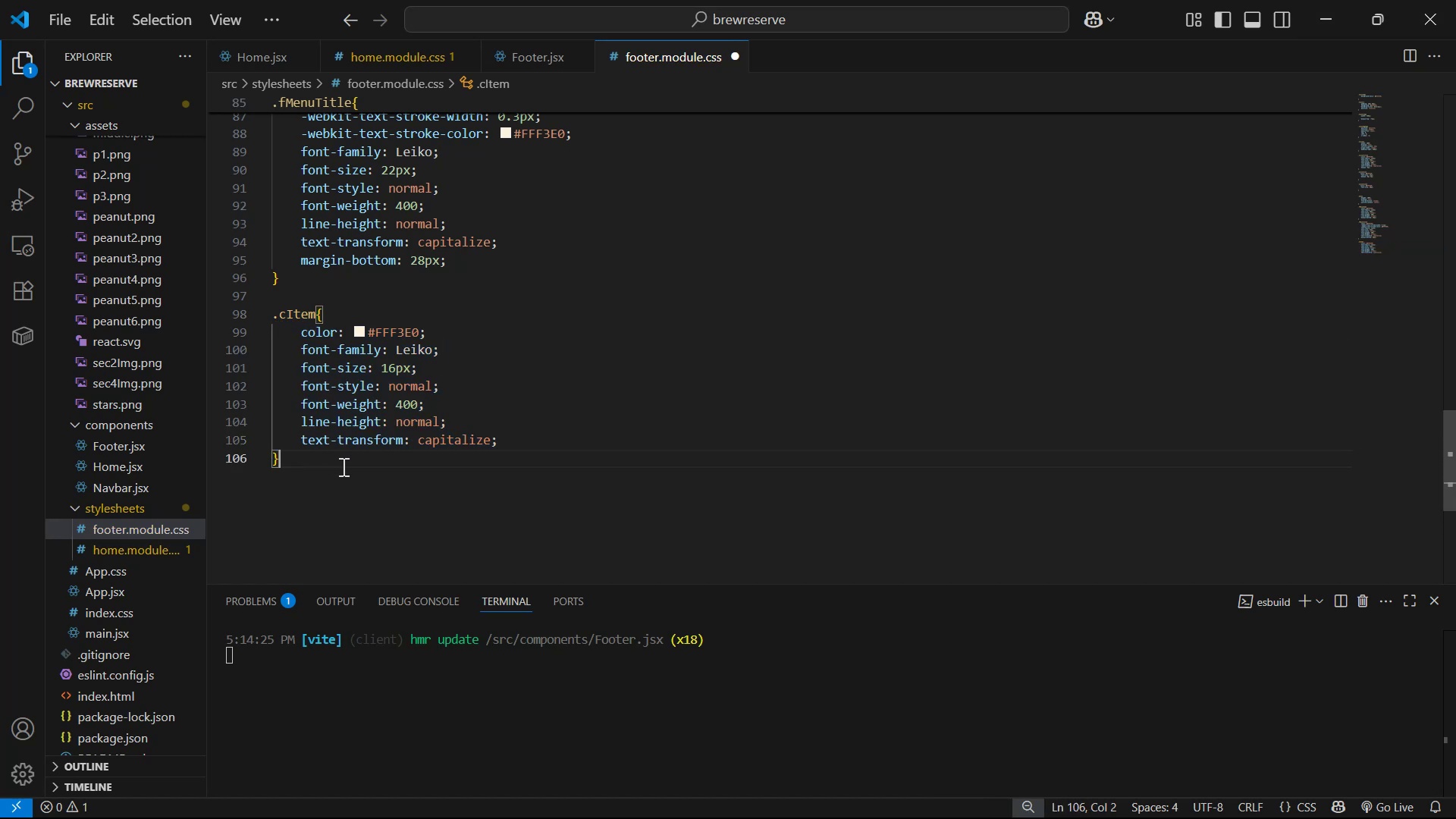 
key(Enter)
 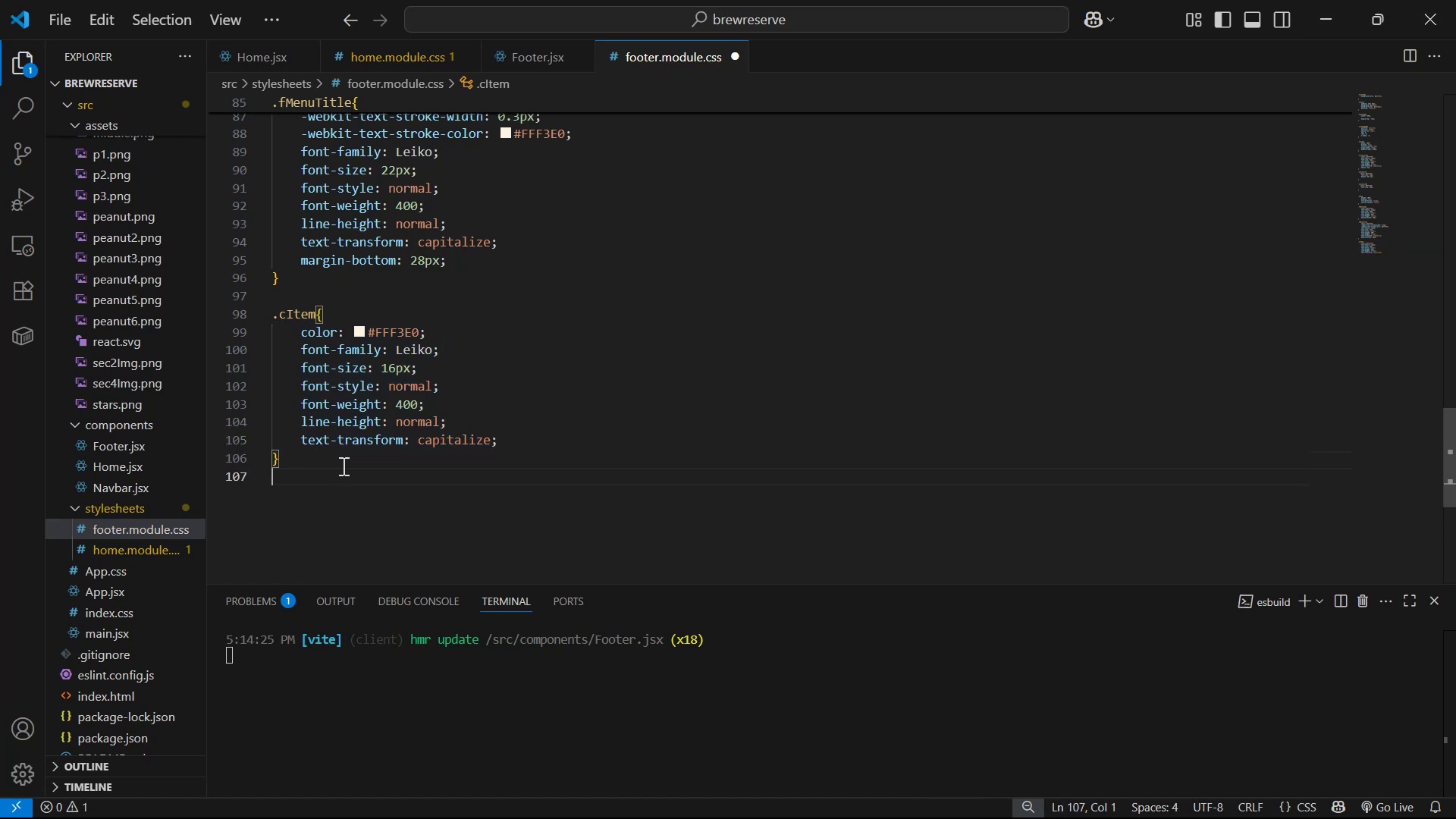 
key(Enter)
 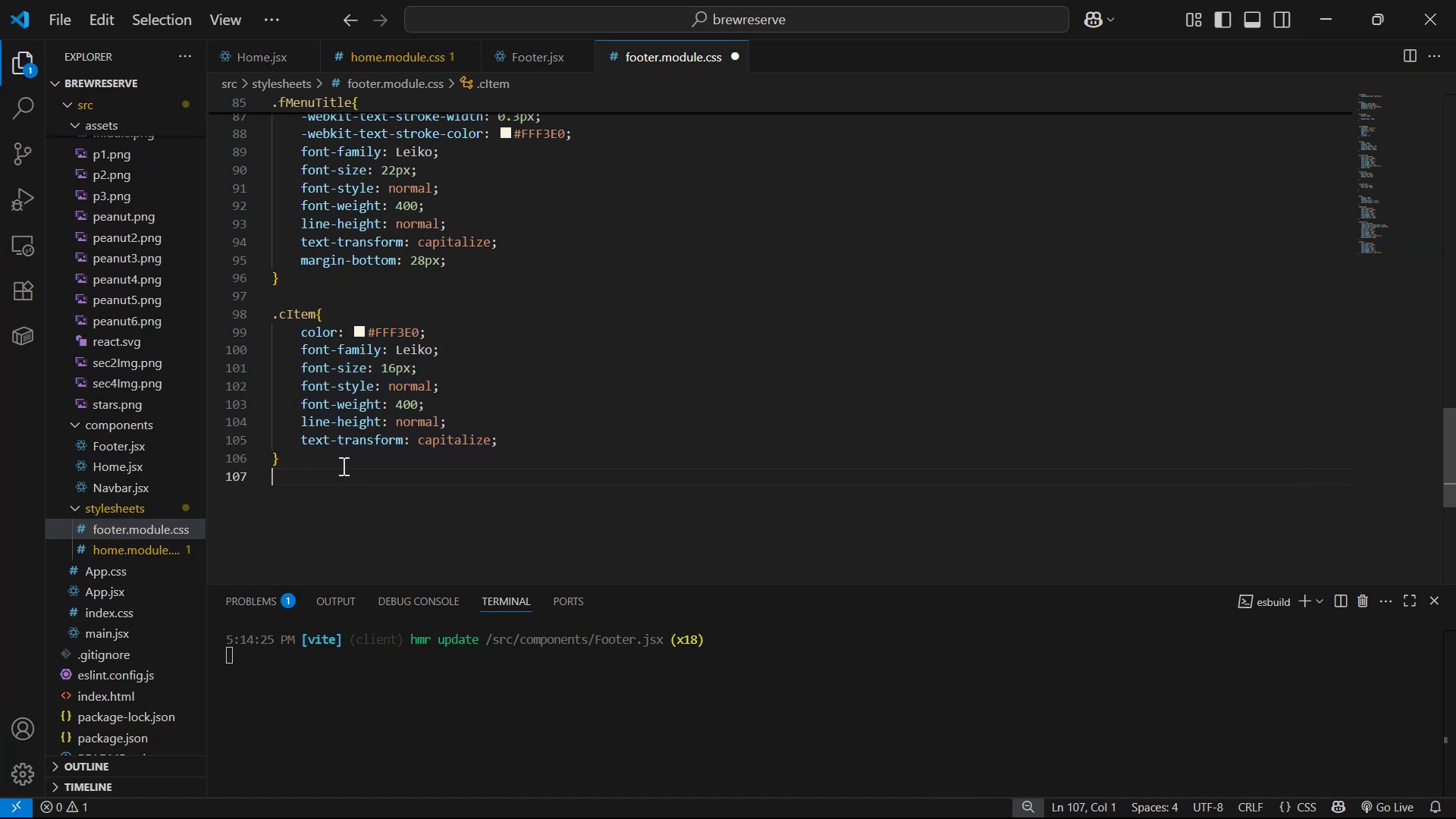 
type(.cIco{)
 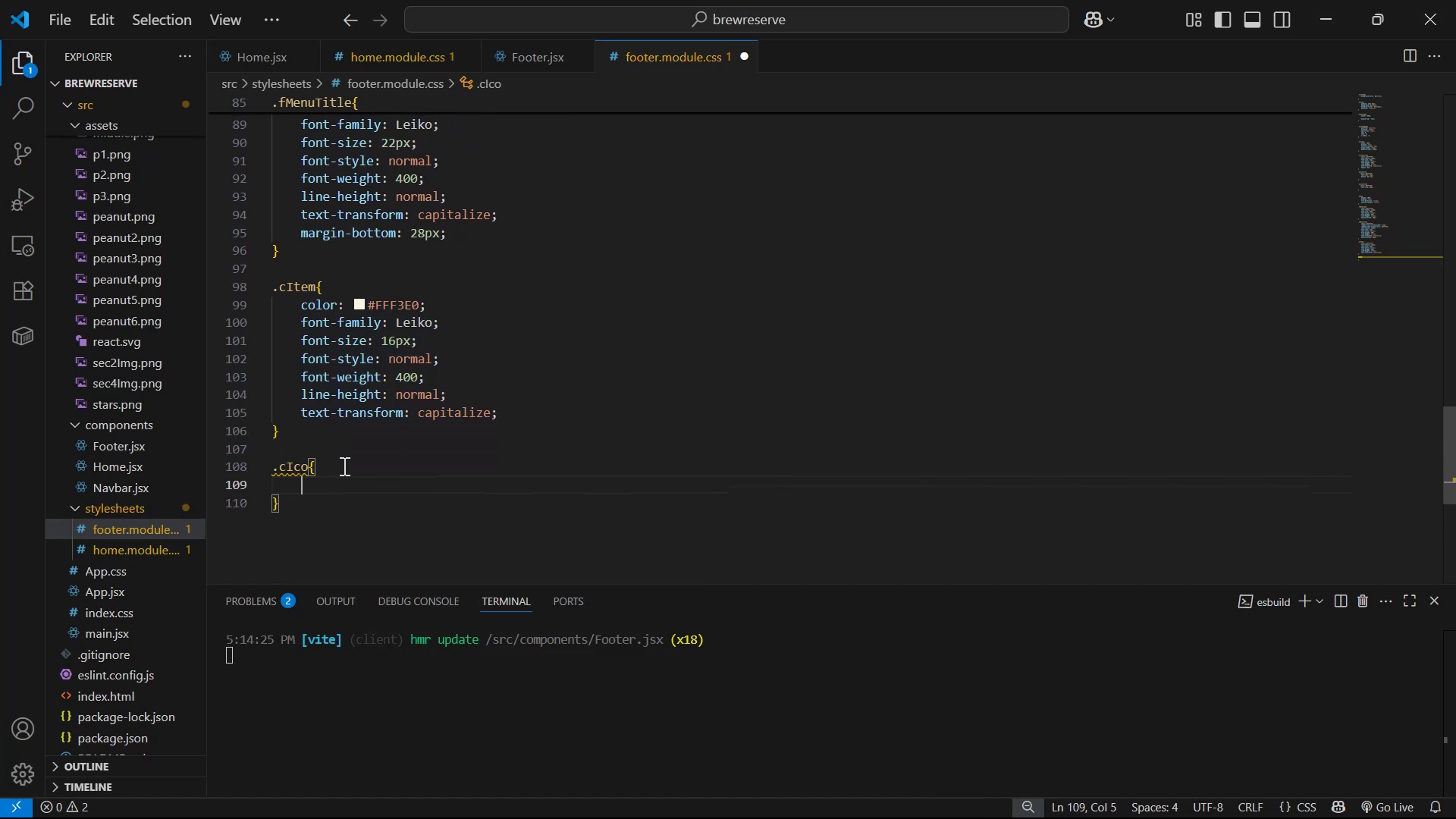 
key(Shift+Enter)
 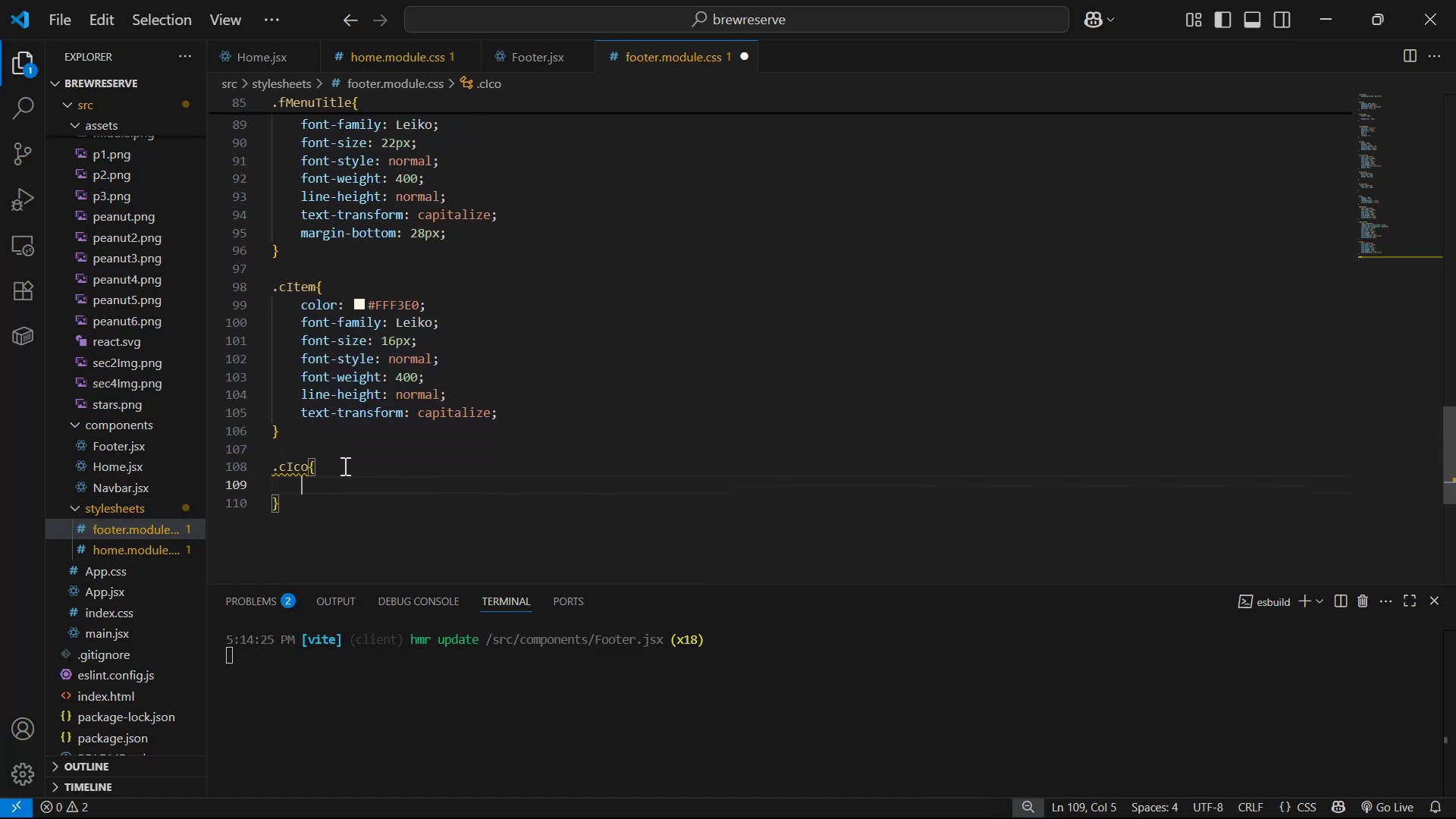 
type(fo)
 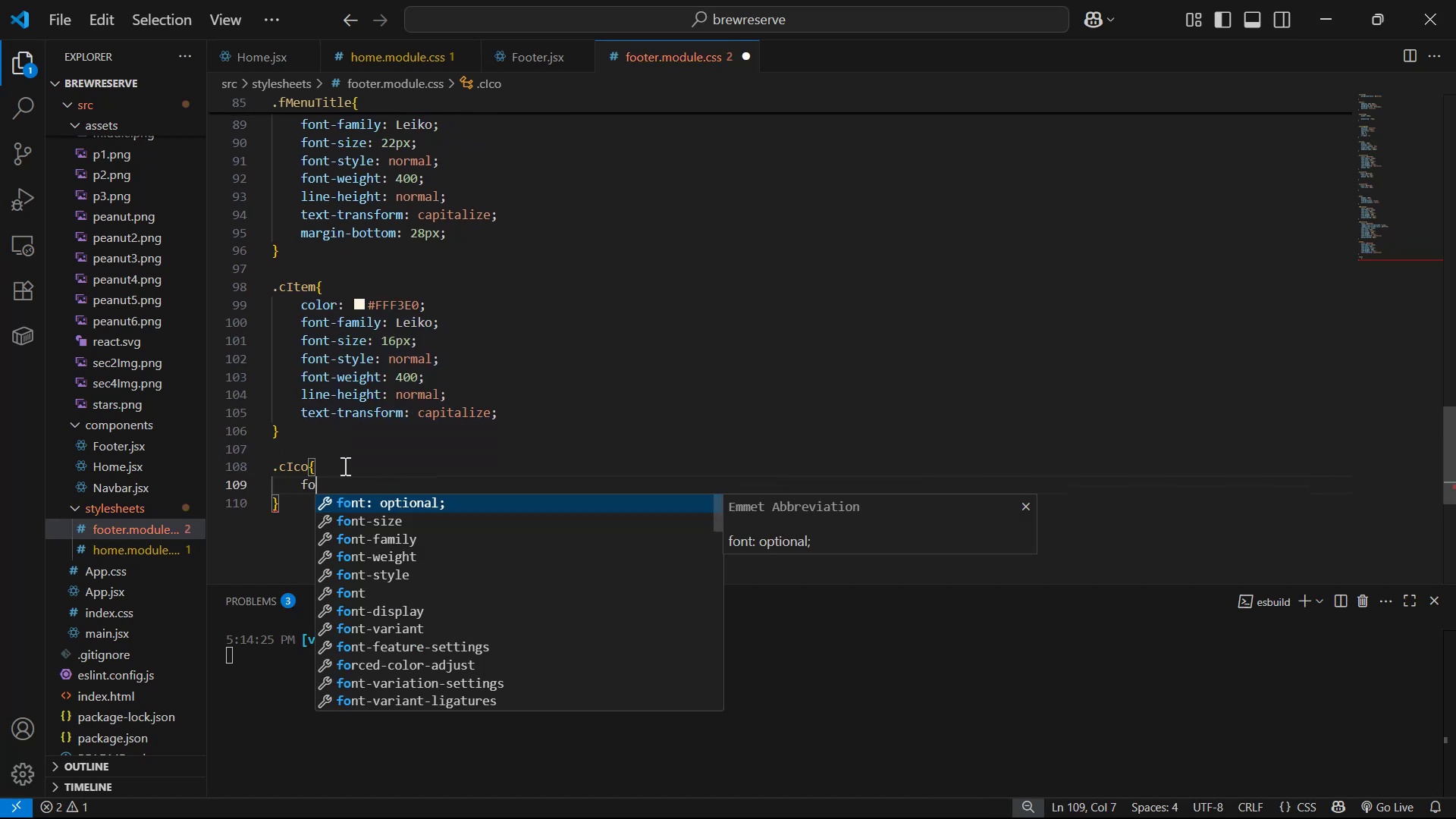 
key(ArrowDown)
 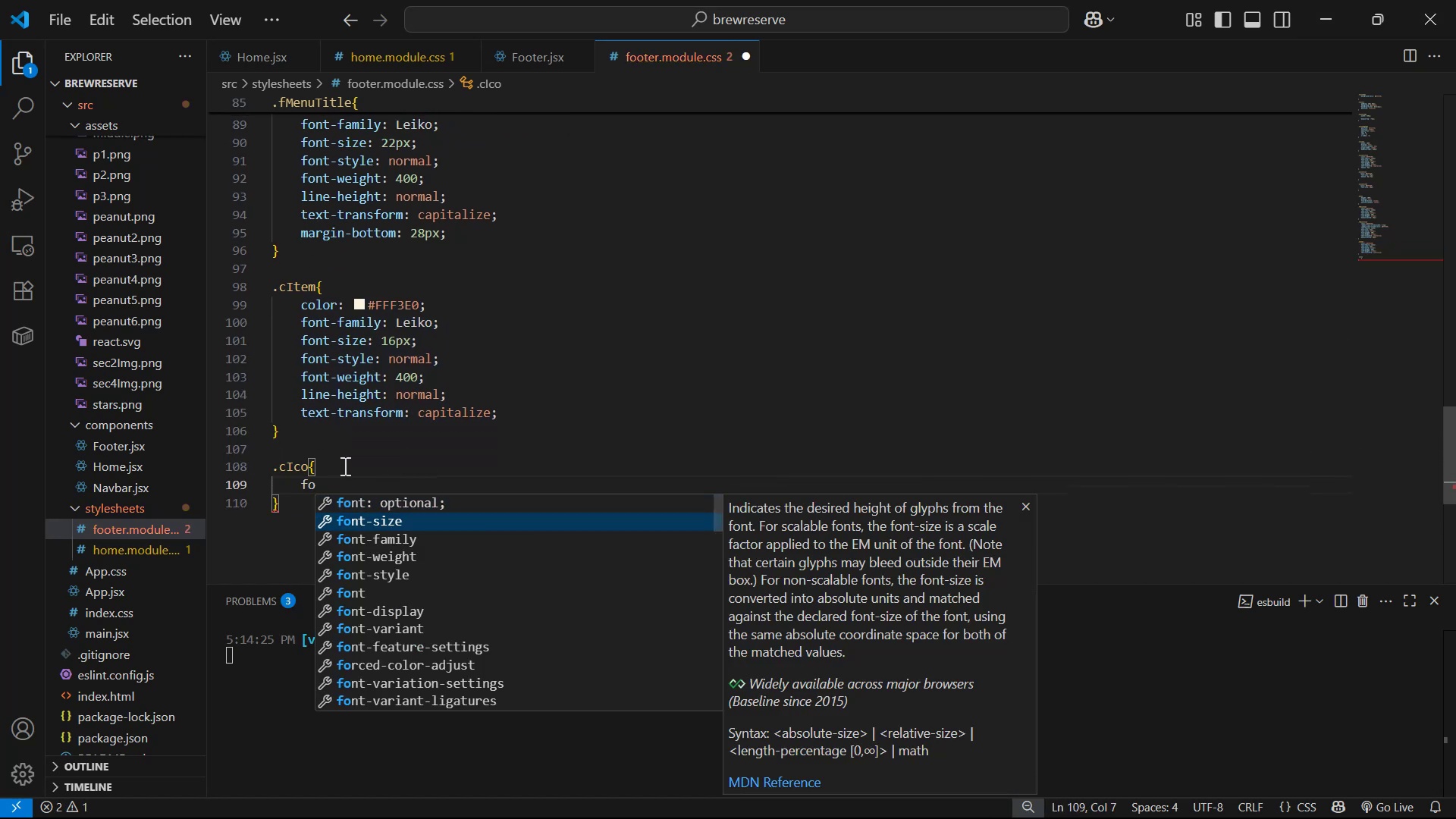 
key(Enter)
 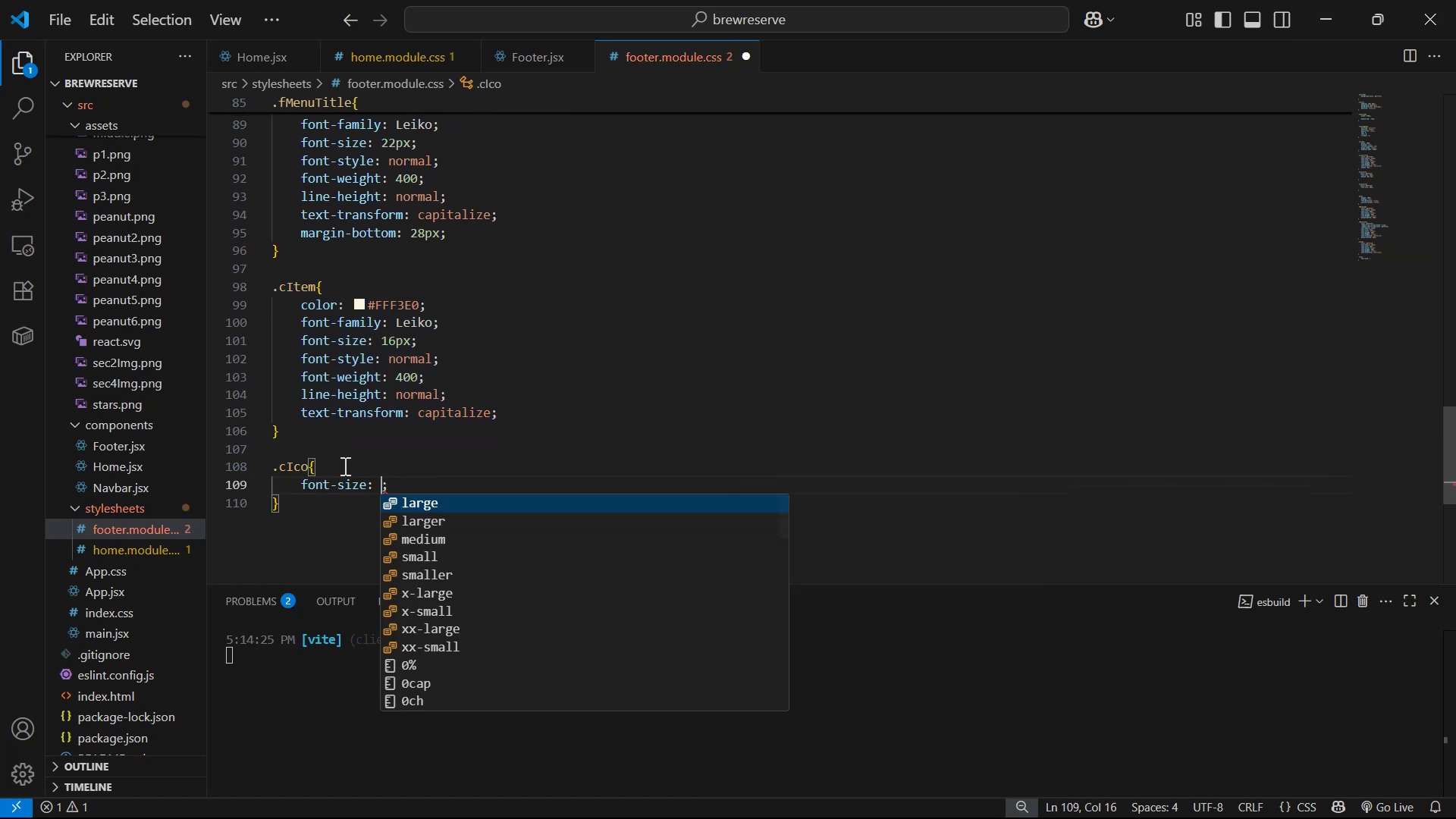 
type(25px)
 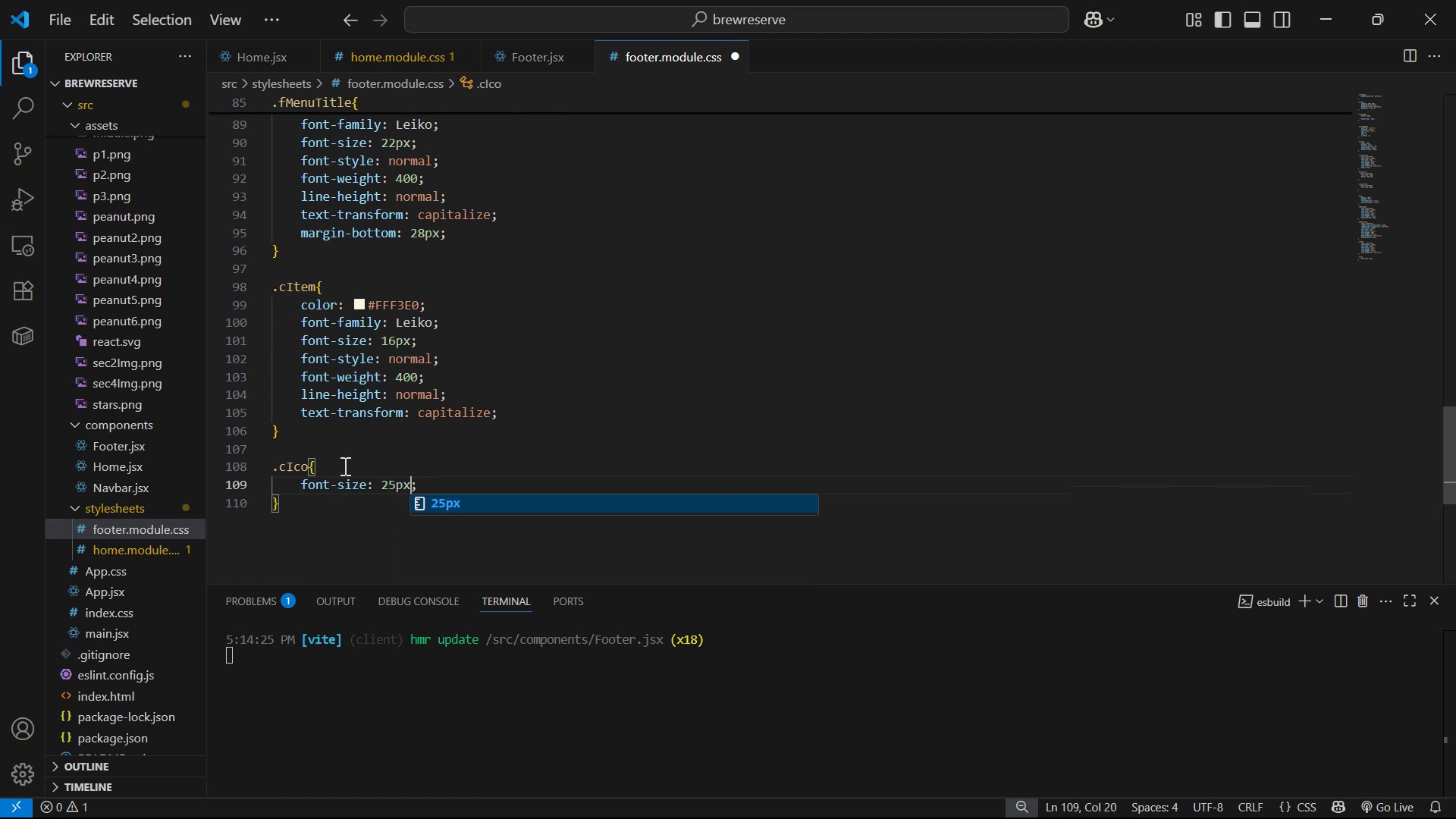 
key(Control+S)
 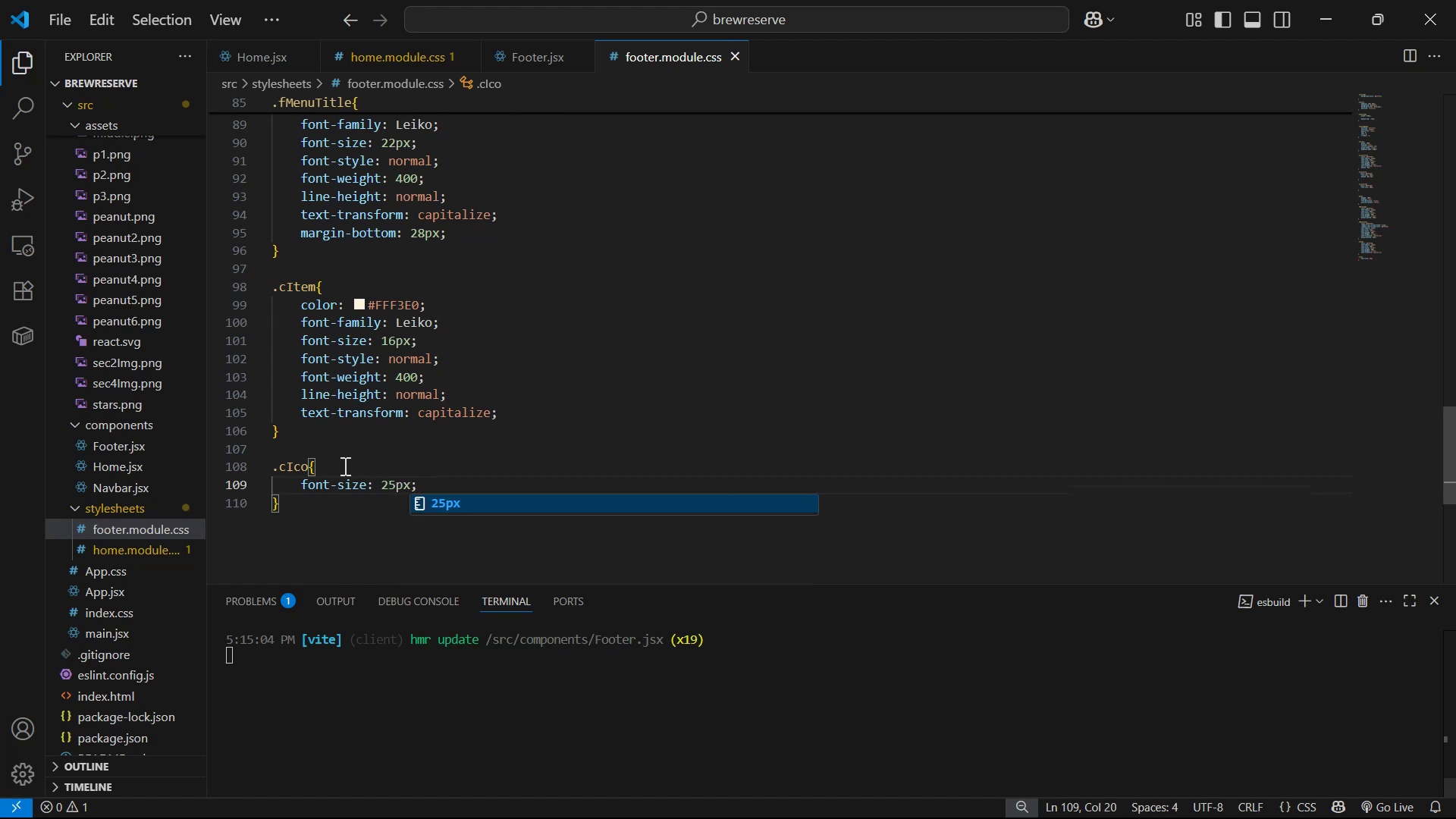 
key(Alt+AltLeft)
 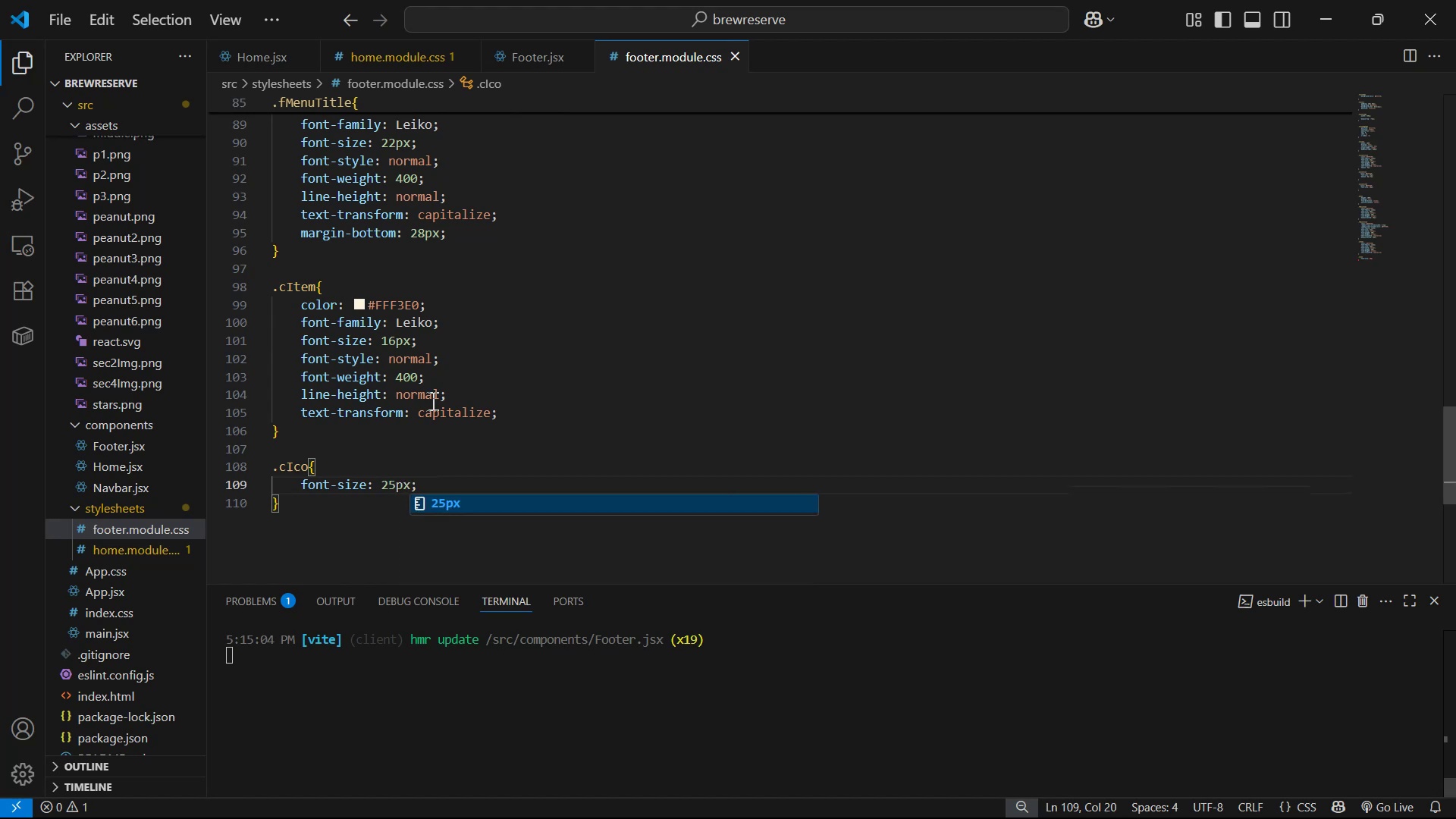 
key(Alt+Tab)
 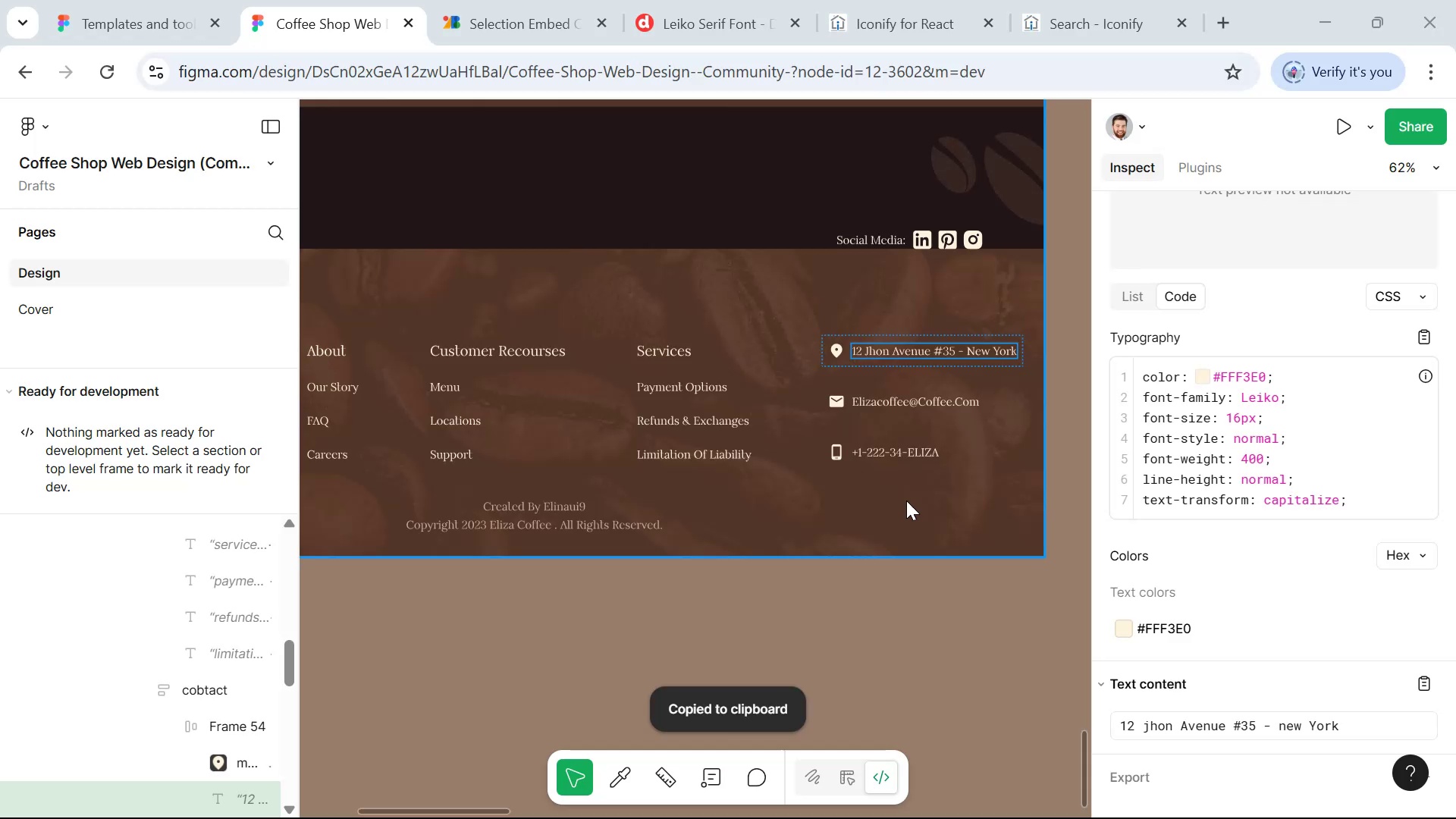 
key(Alt+Tab)
 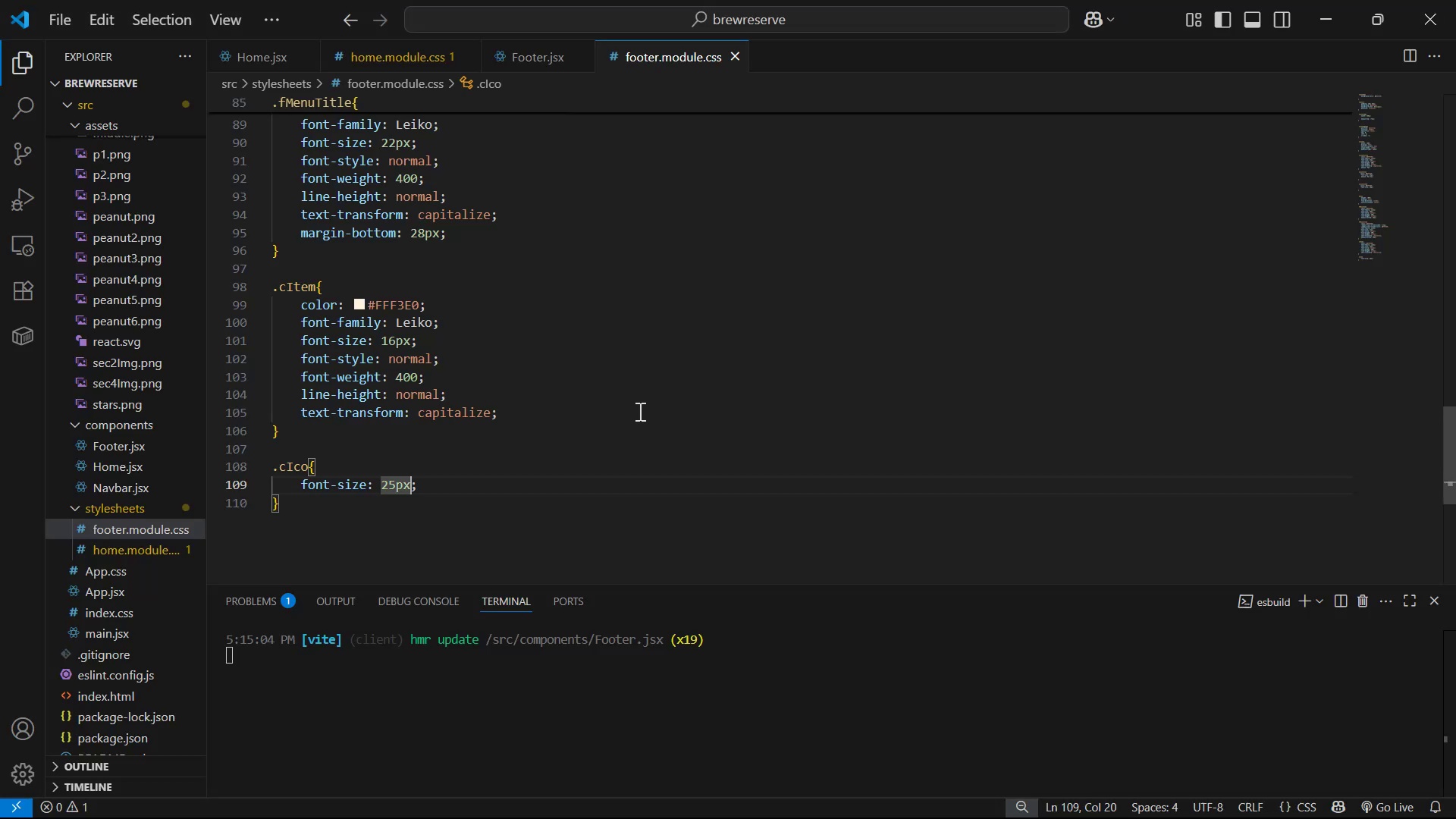 
left_click([606, 416])
 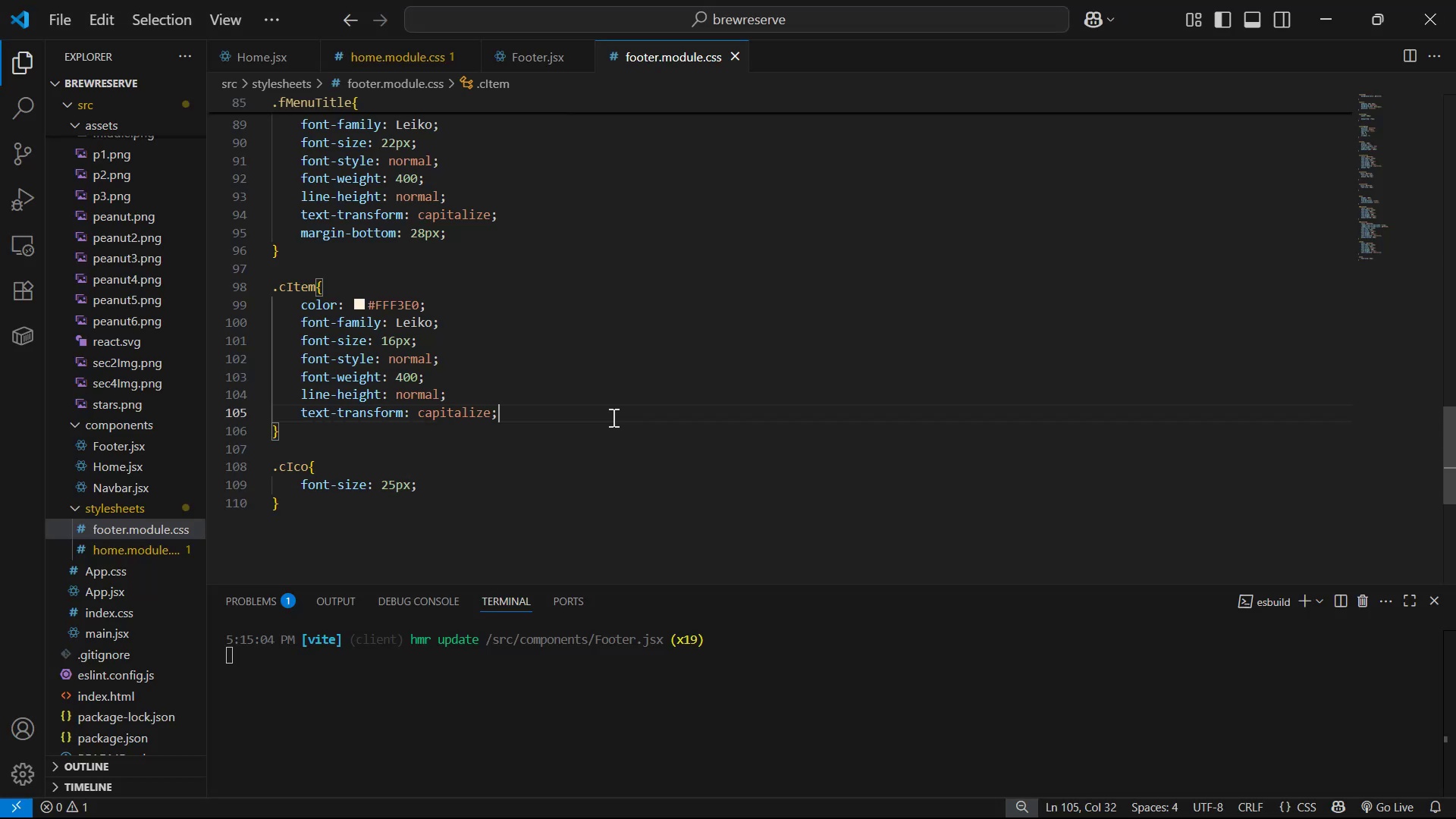 
key(Enter)
 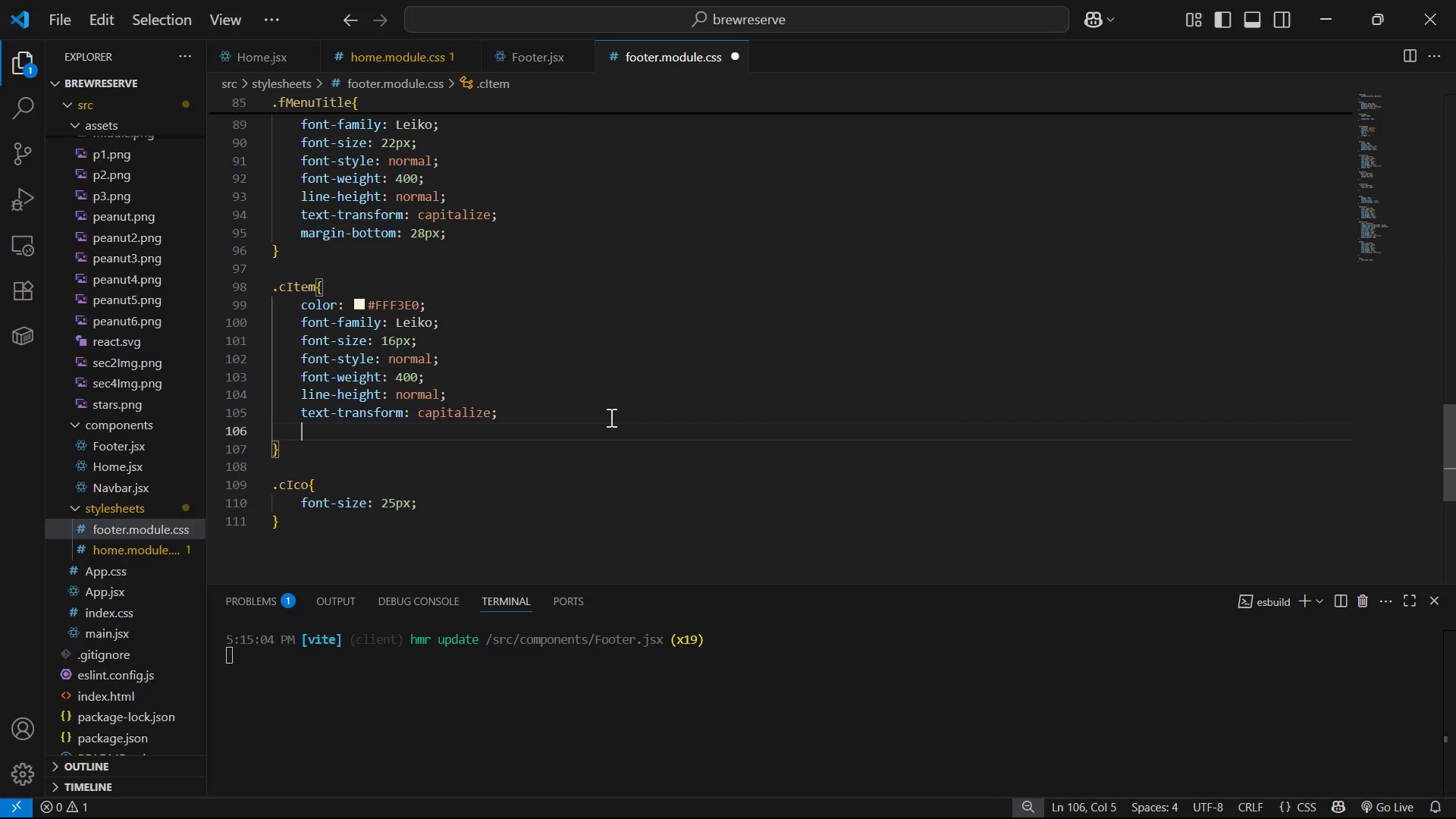 
type(ma)
 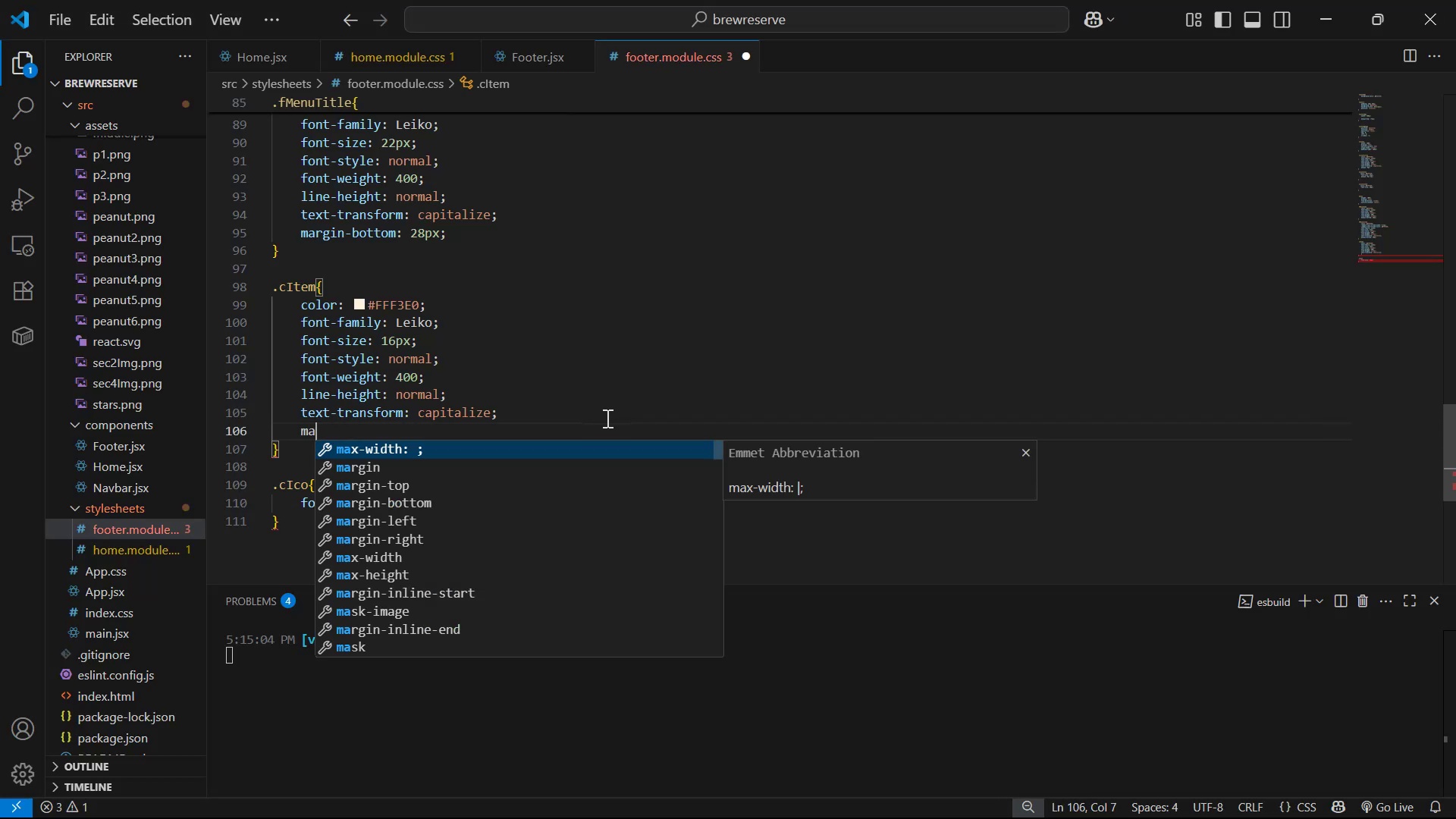 
key(ArrowDown)
 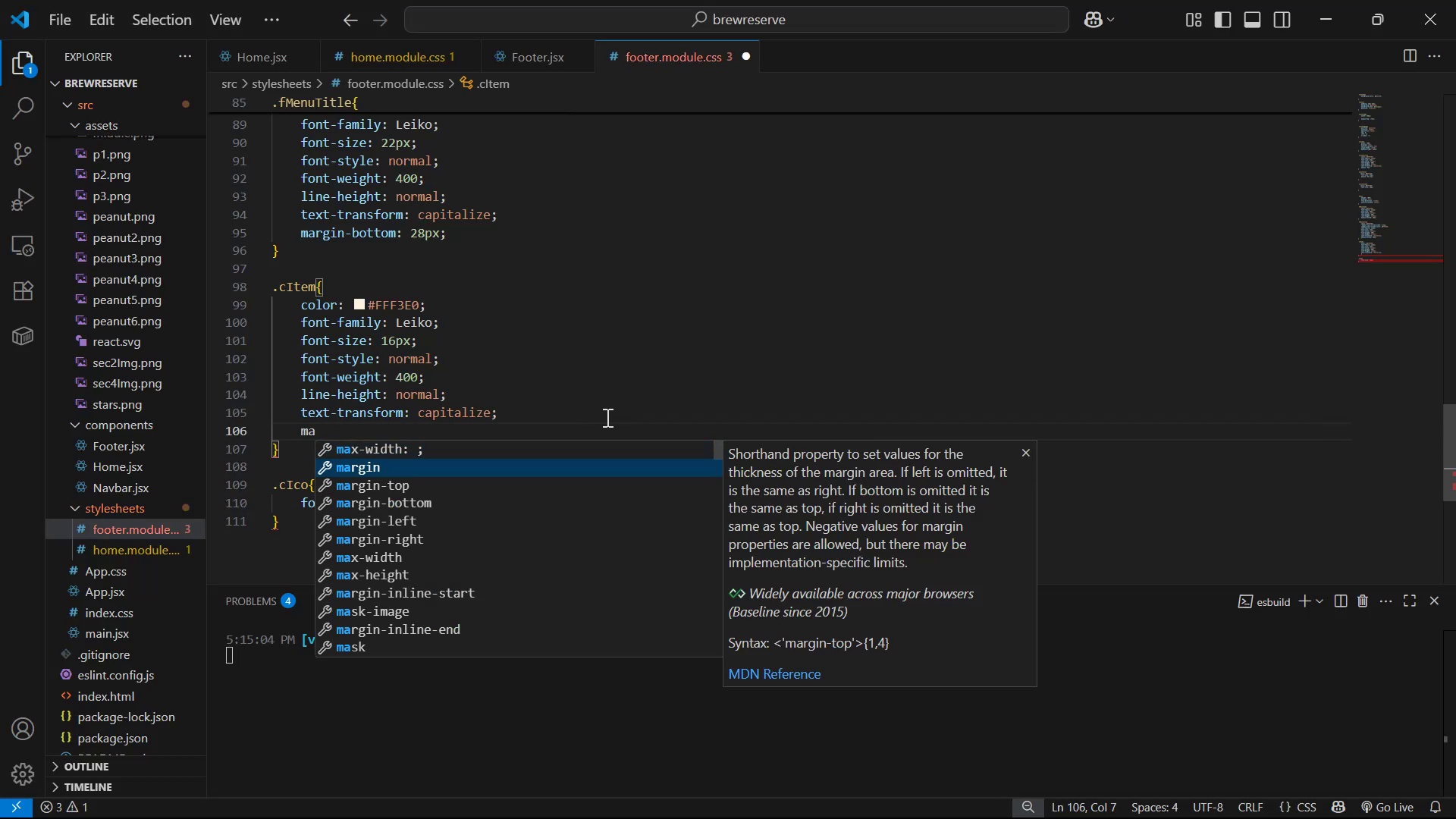 
key(ArrowDown)
 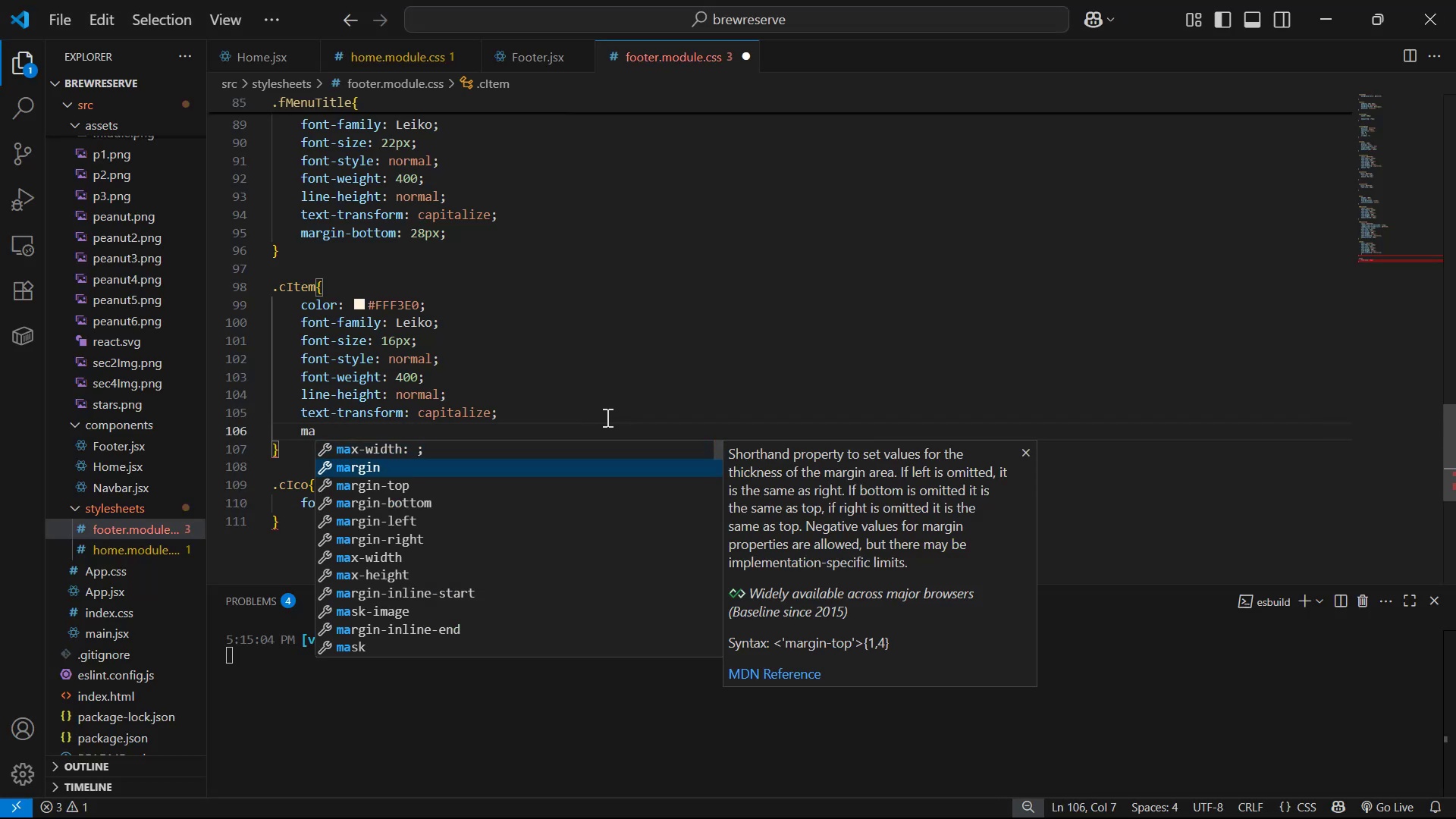 
key(ArrowDown)
 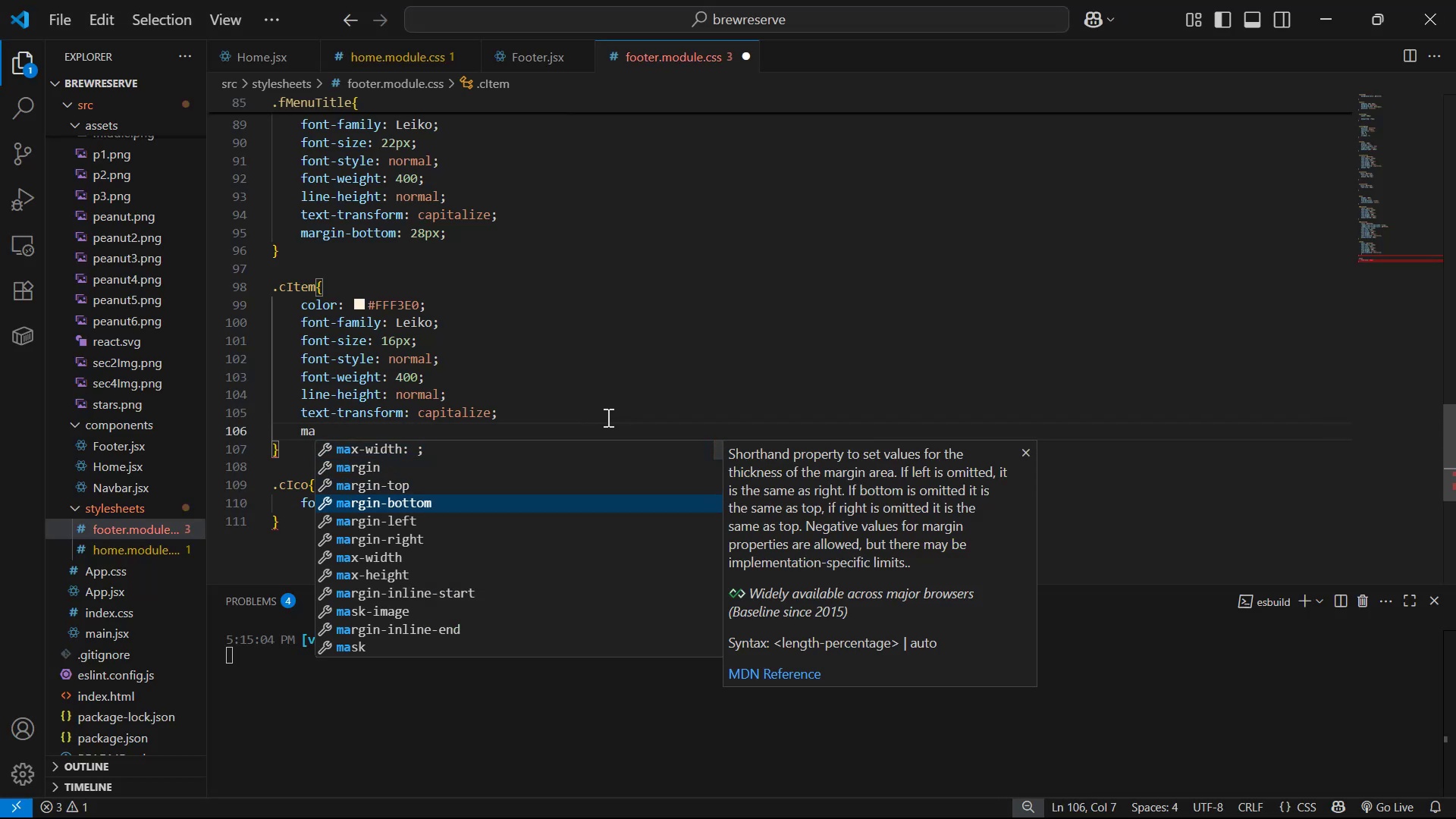 
key(Enter)
 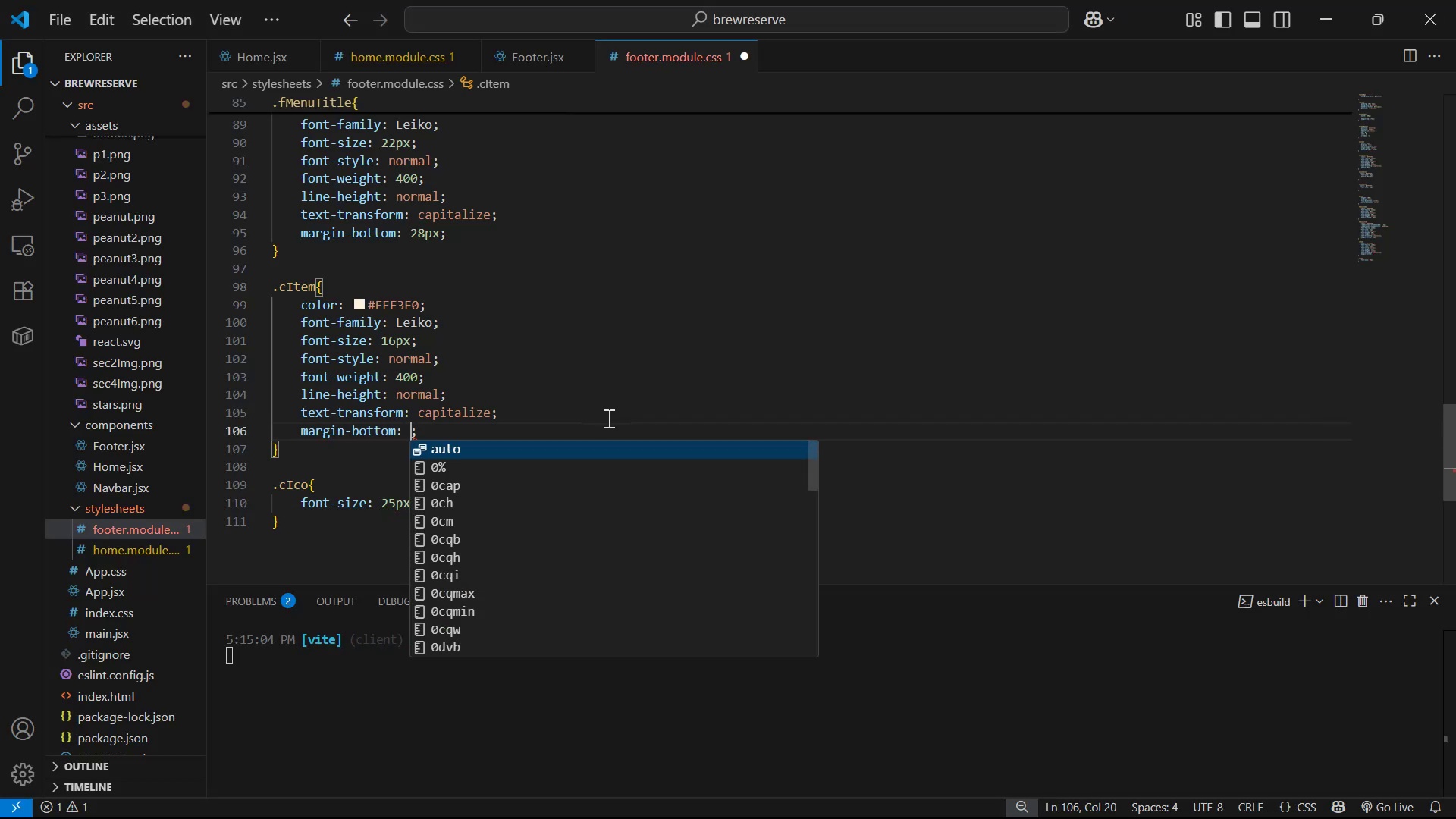 
type(50px)
 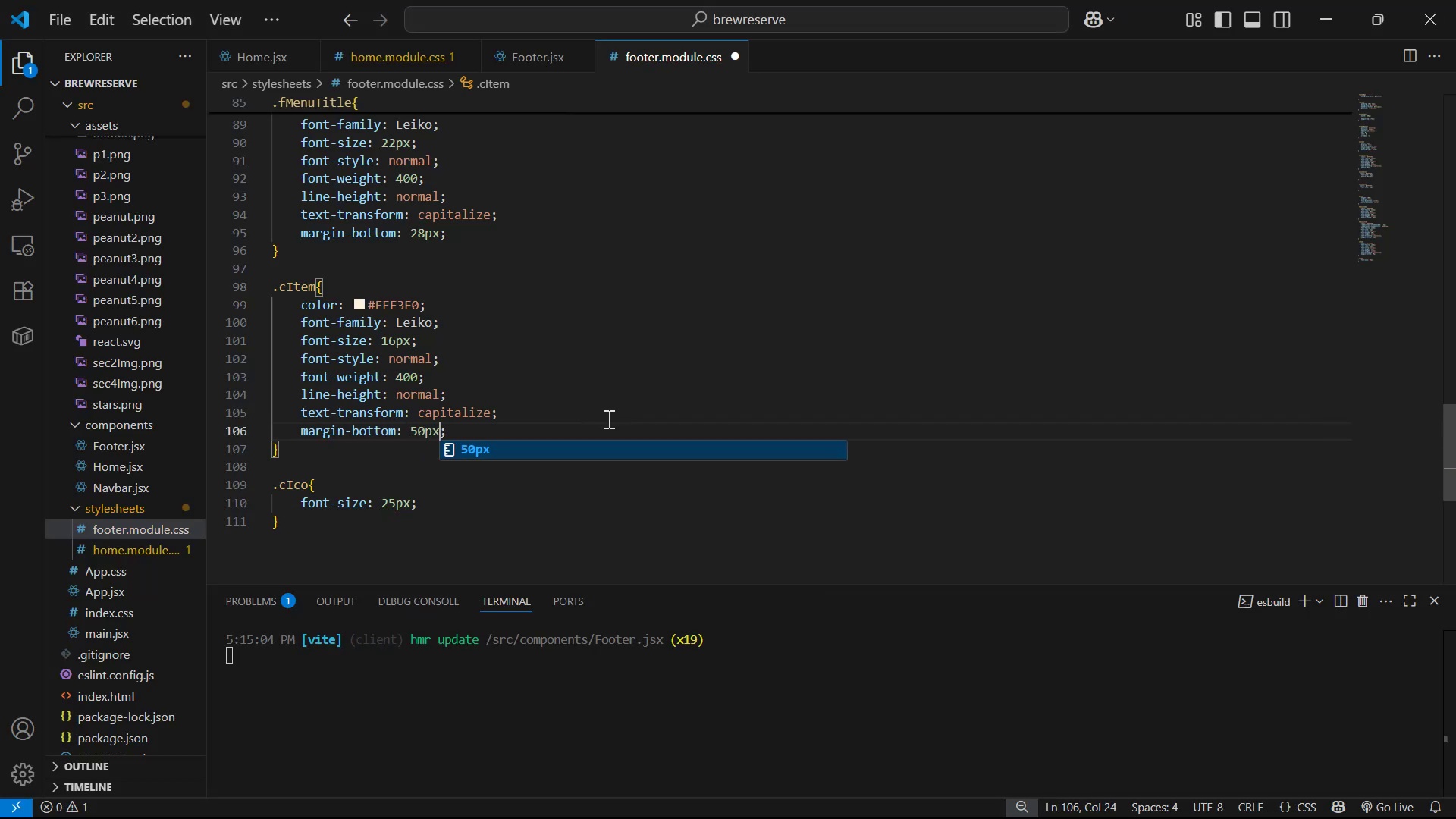 
key(Control+S)
 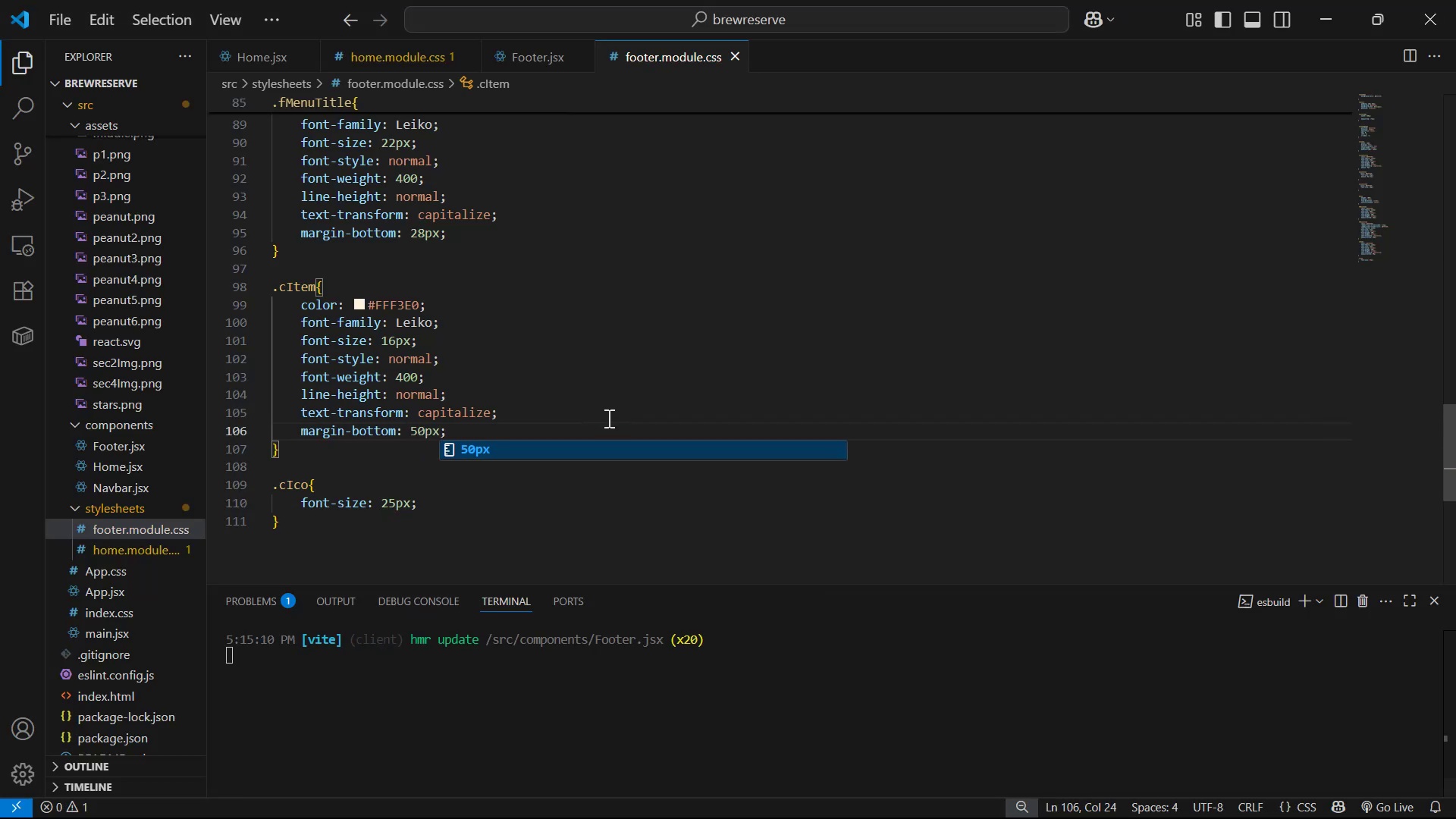 
key(Alt+Tab)
 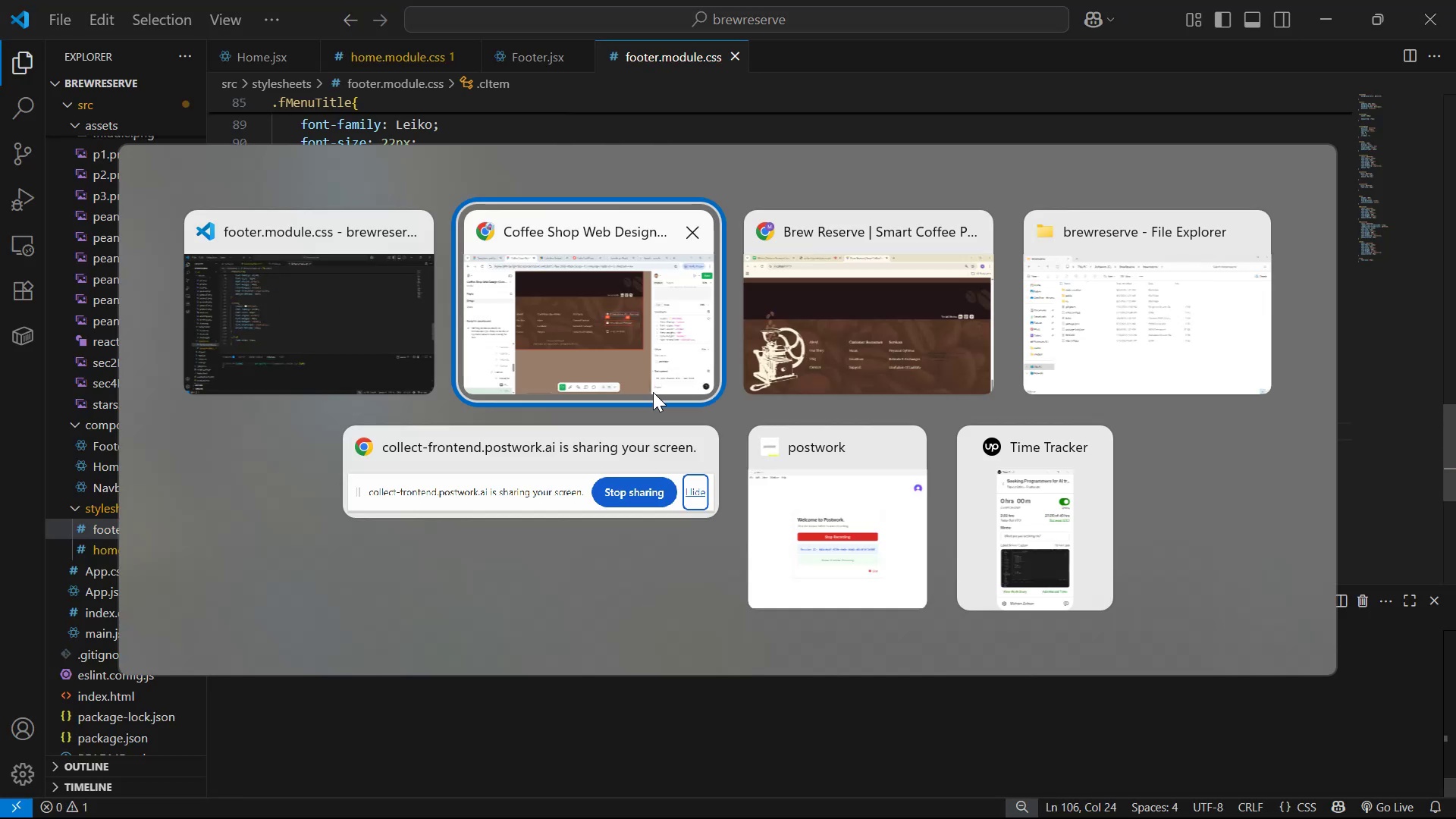 
key(Alt+Tab)
 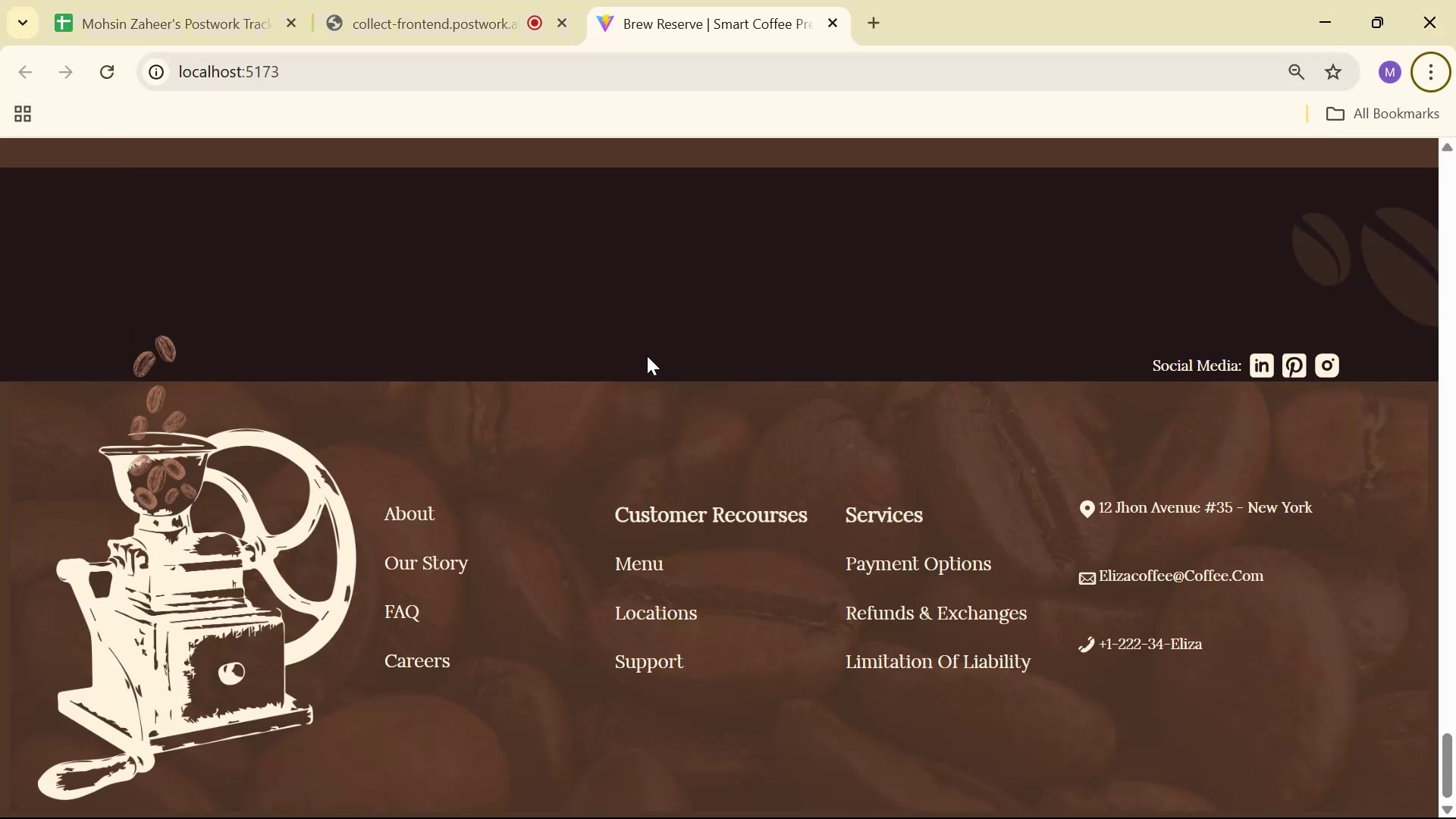 
scroll: coordinate [730, 424], scroll_direction: down, amount: 13.0
 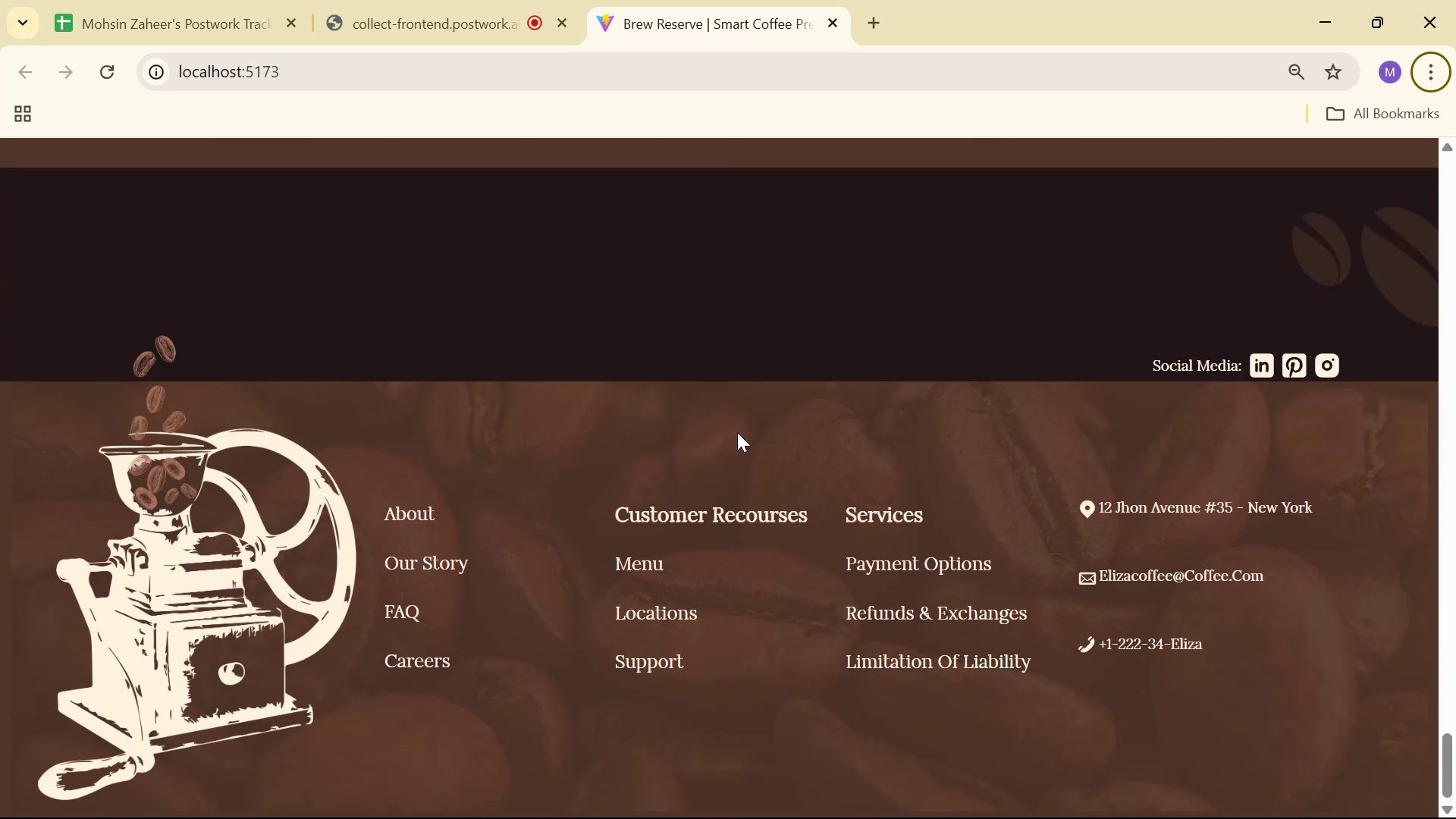 
key(Alt+AltLeft)
 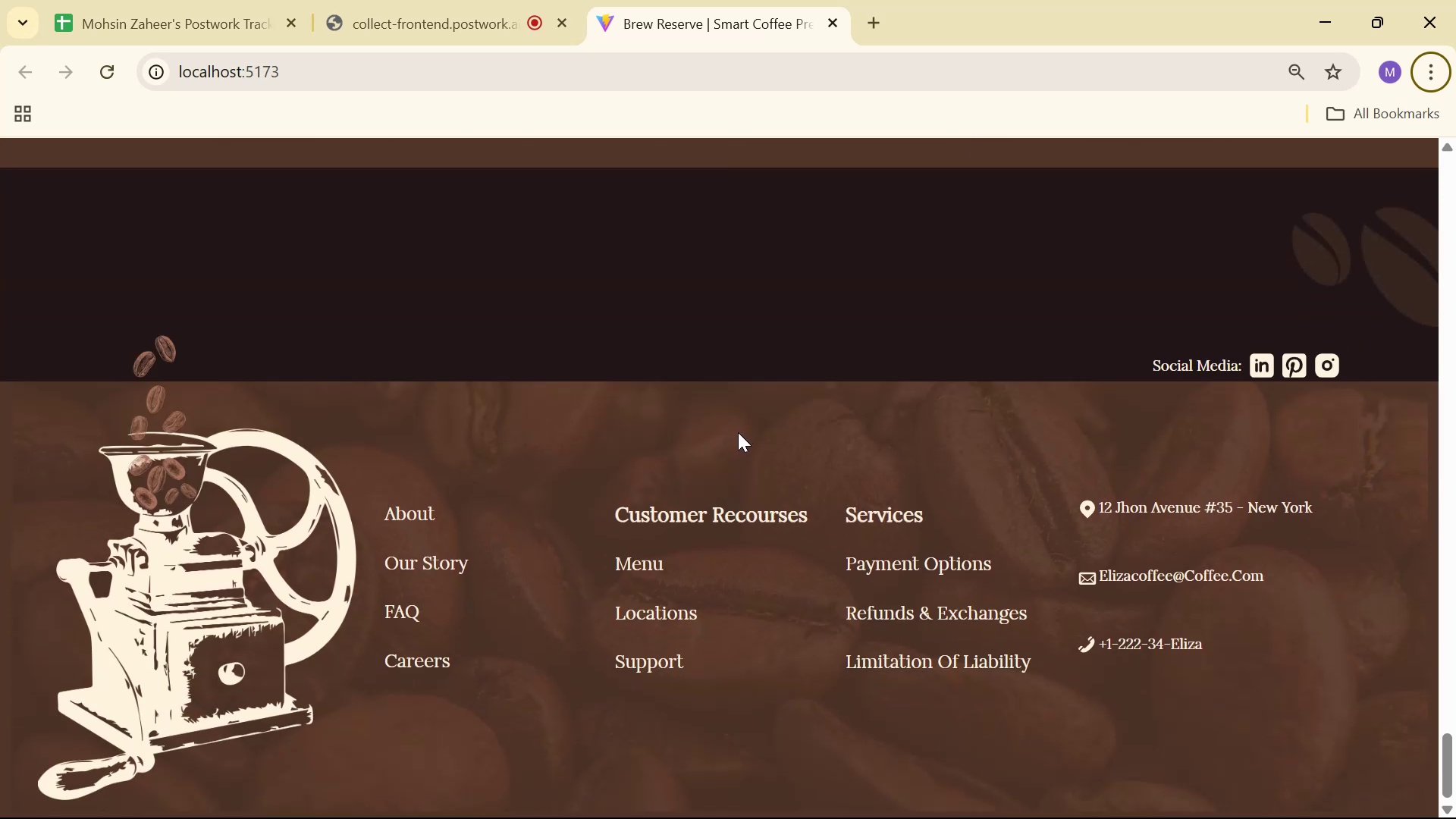 
key(Alt+Tab)
 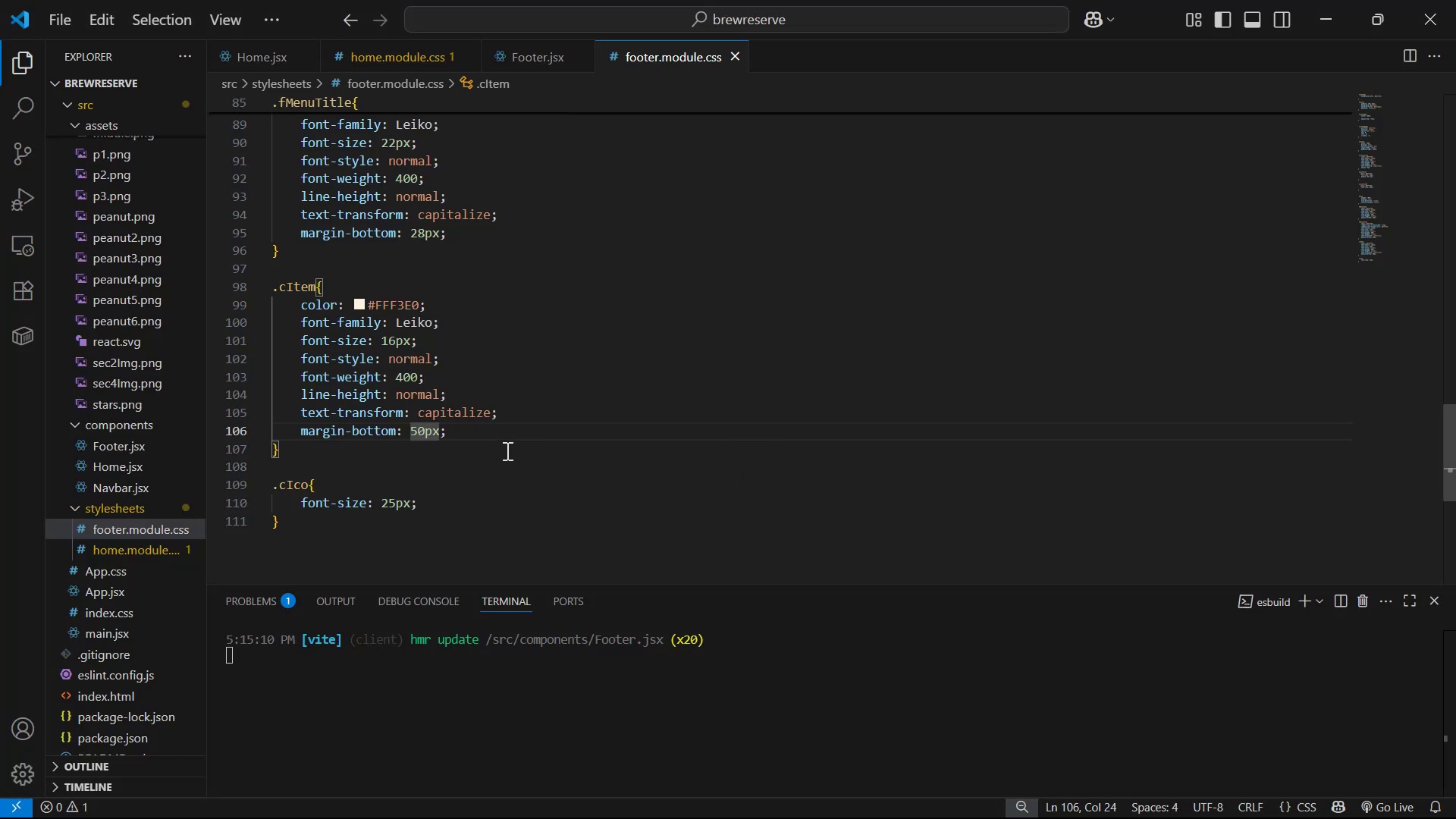 
left_click([510, 435])
 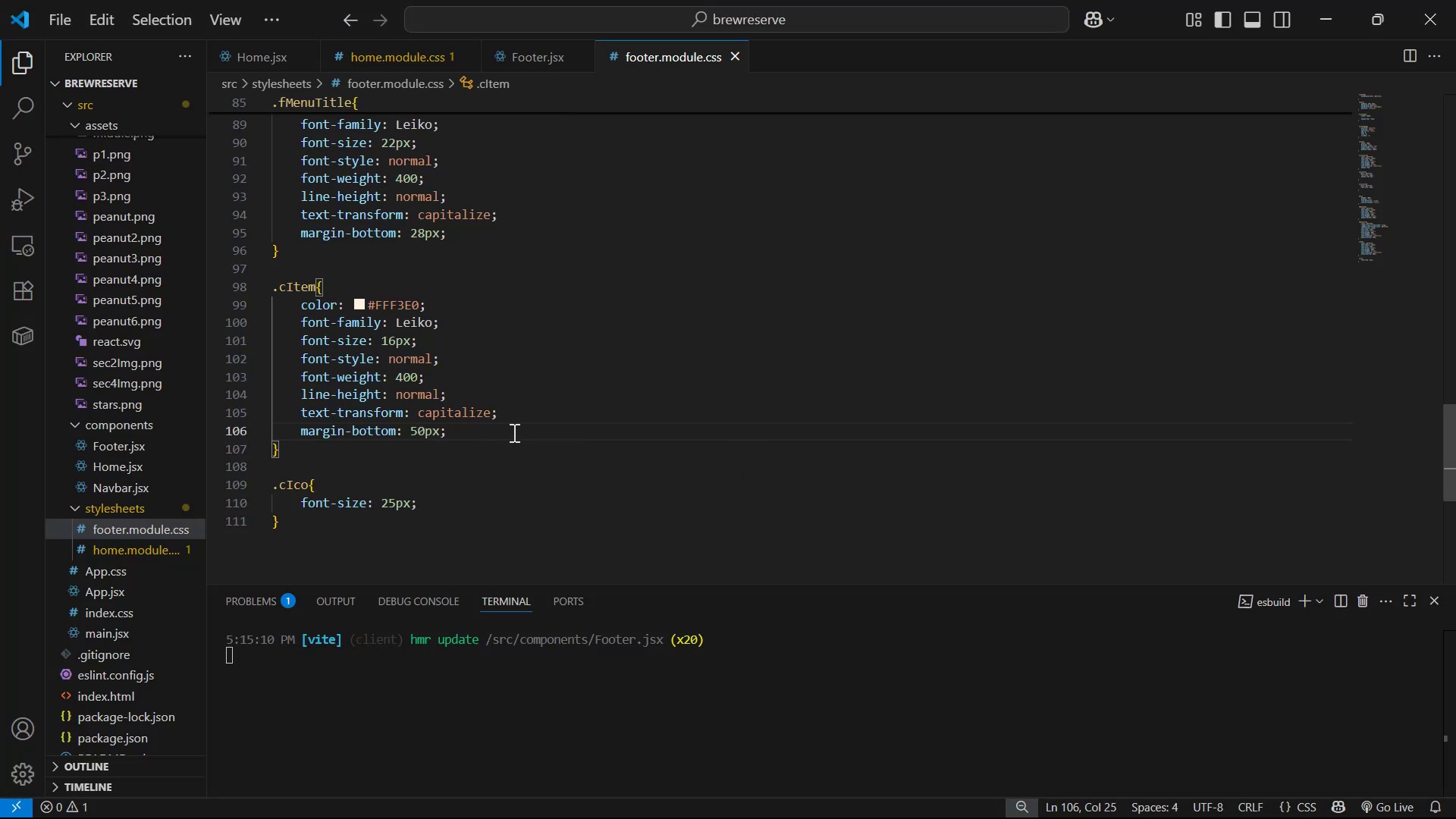 
key(Enter)
 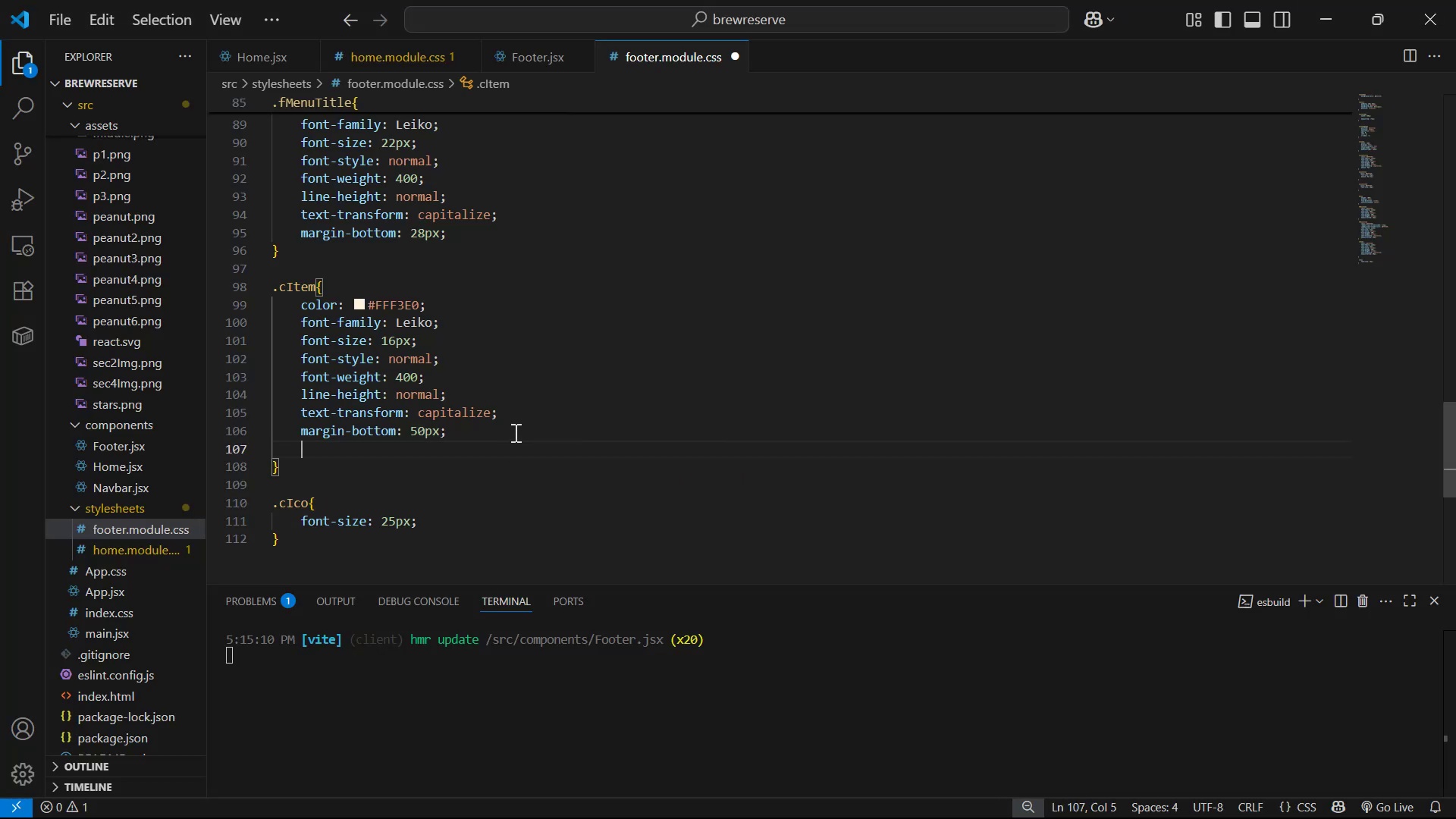 
type(dis)
 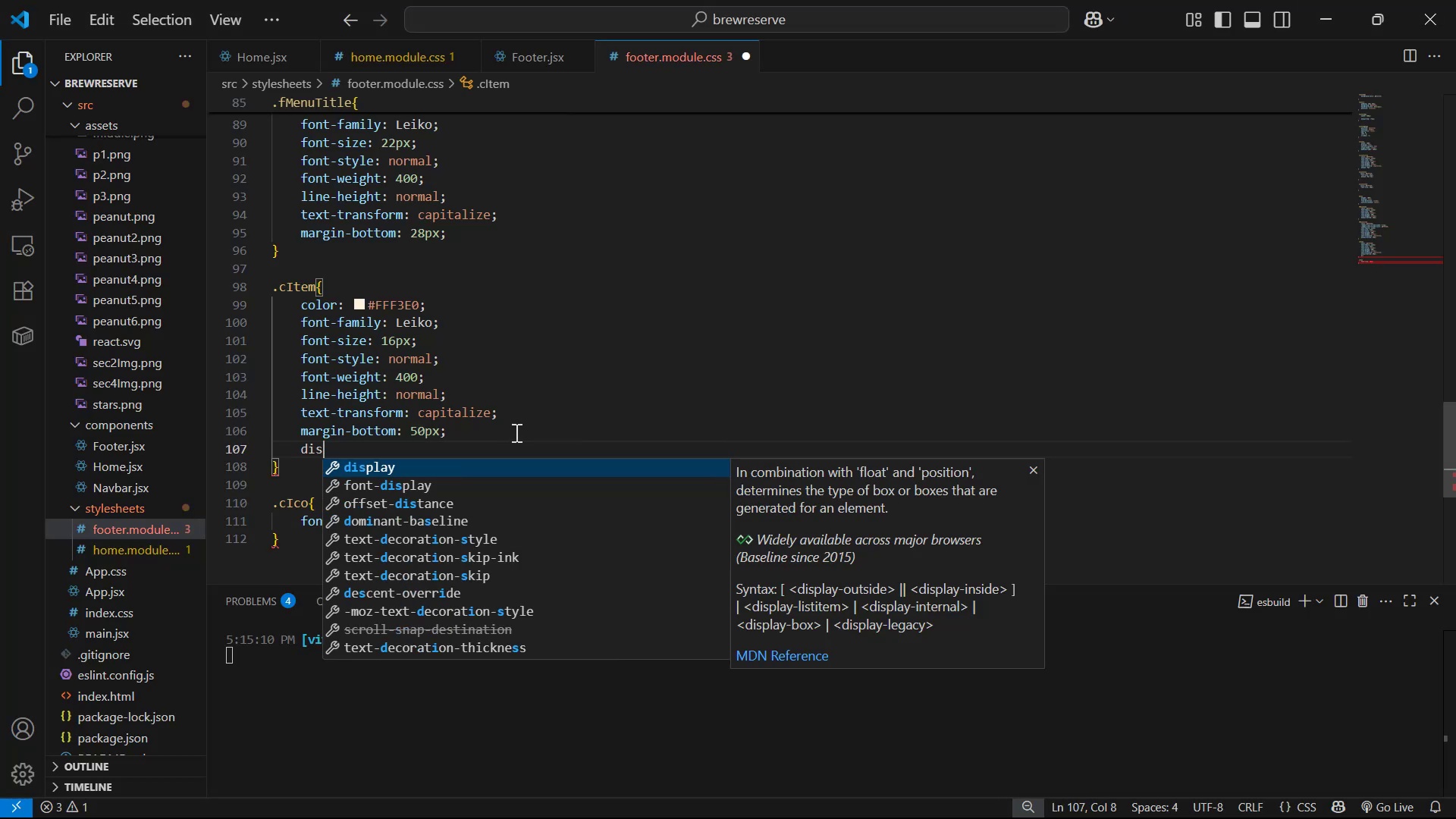 
key(Enter)
 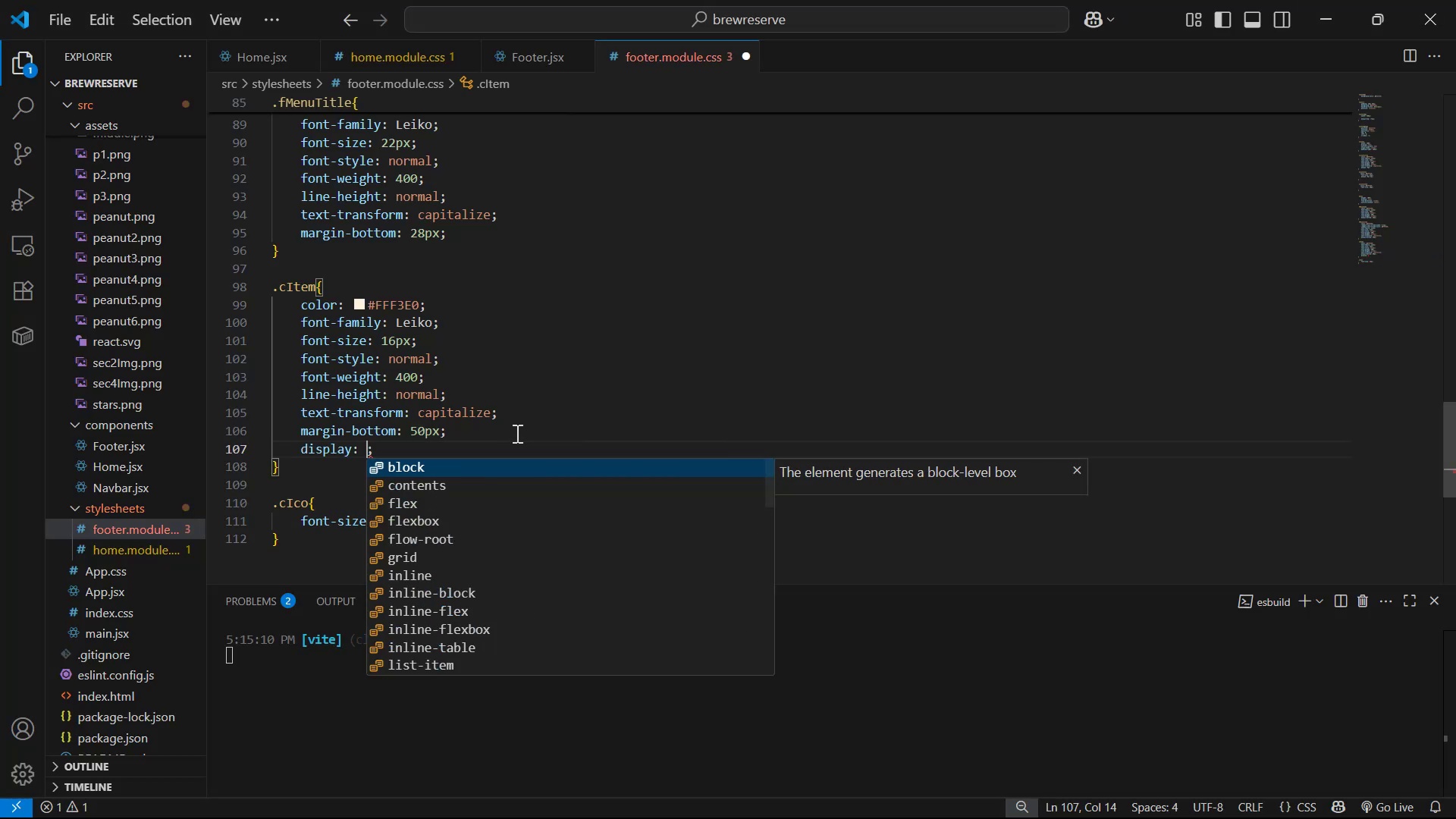 
key(ArrowDown)
 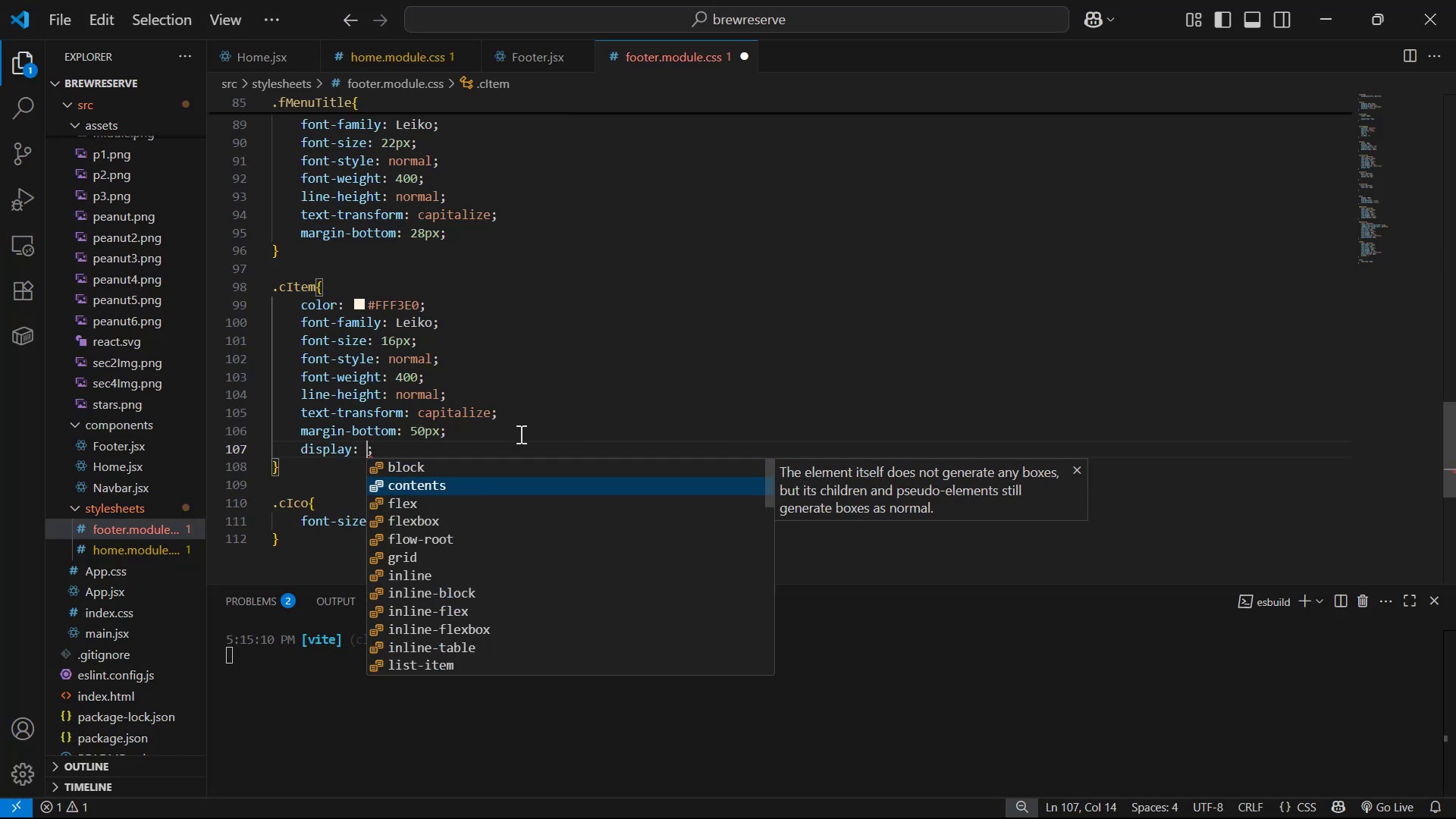 
key(ArrowDown)
 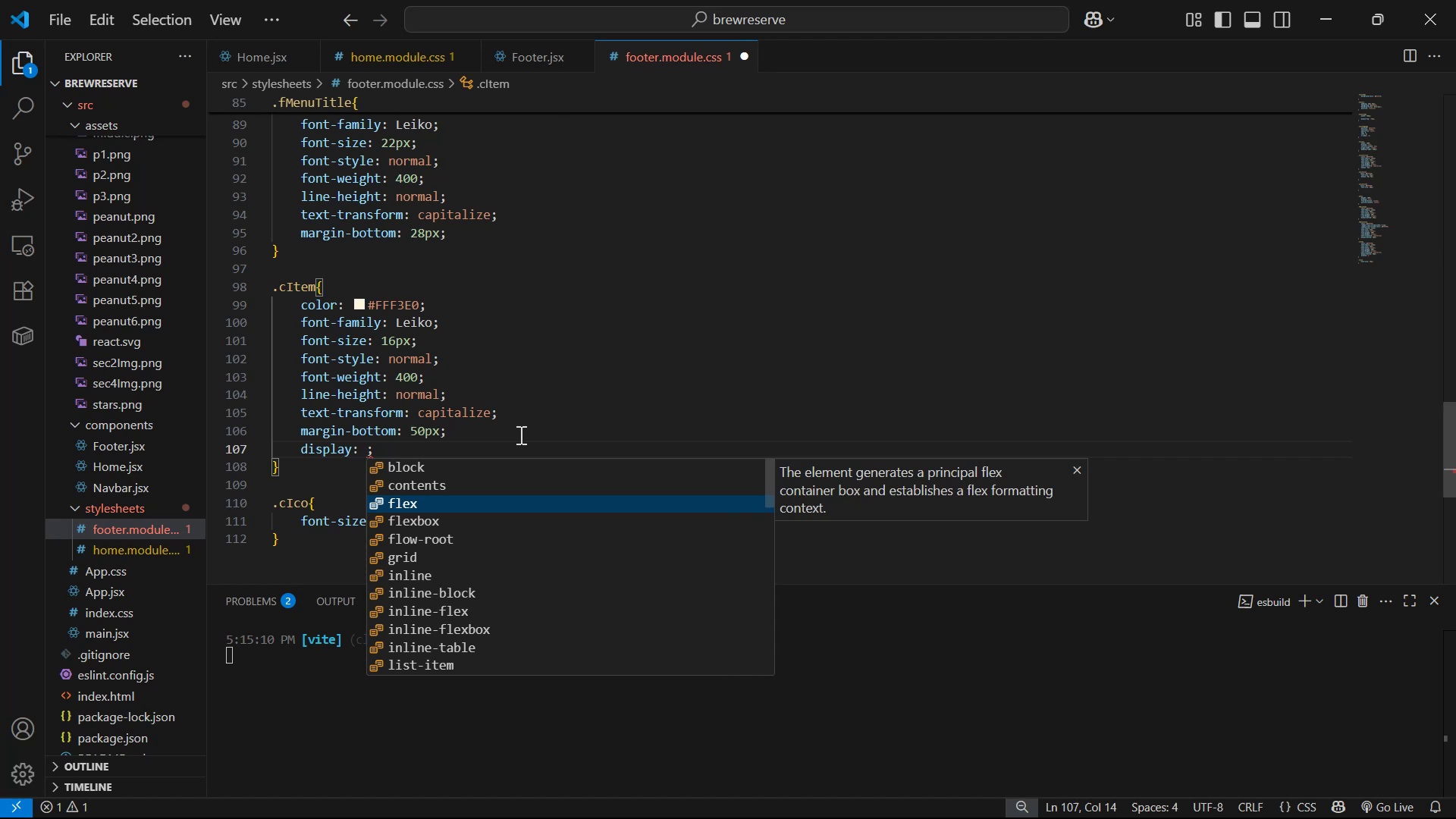 
key(Enter)
 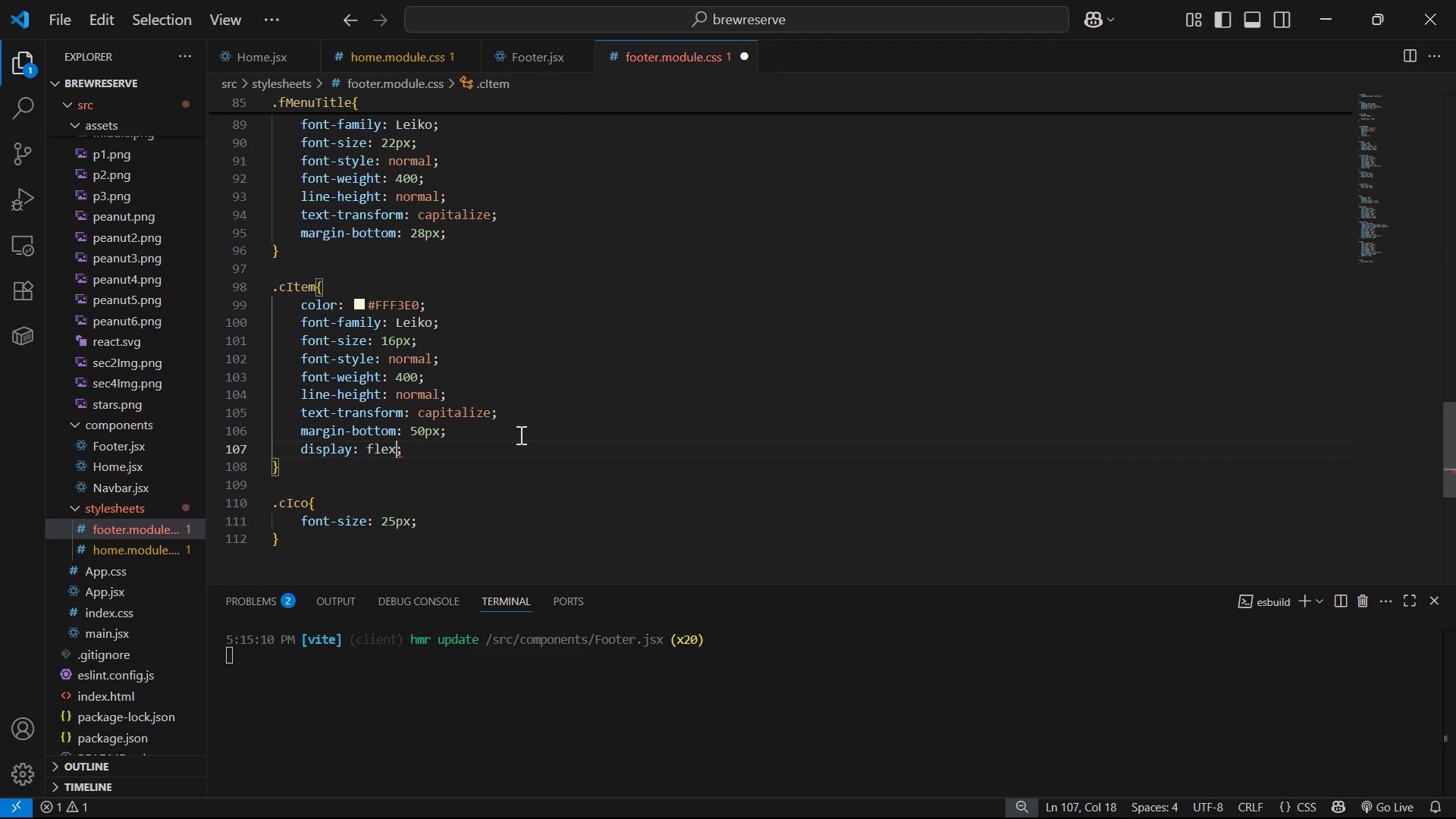 
key(ArrowRight)
 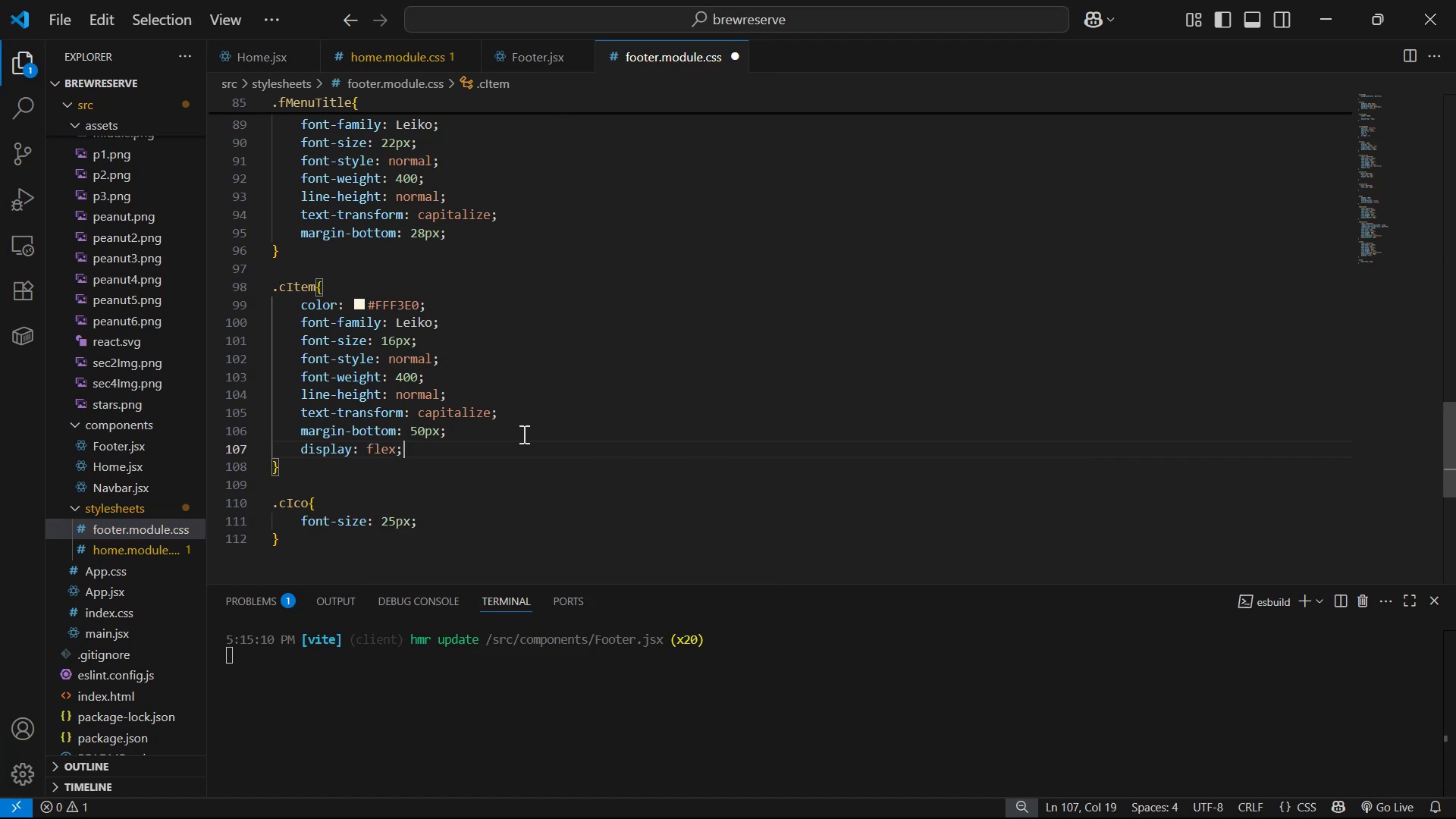 
key(Enter)
 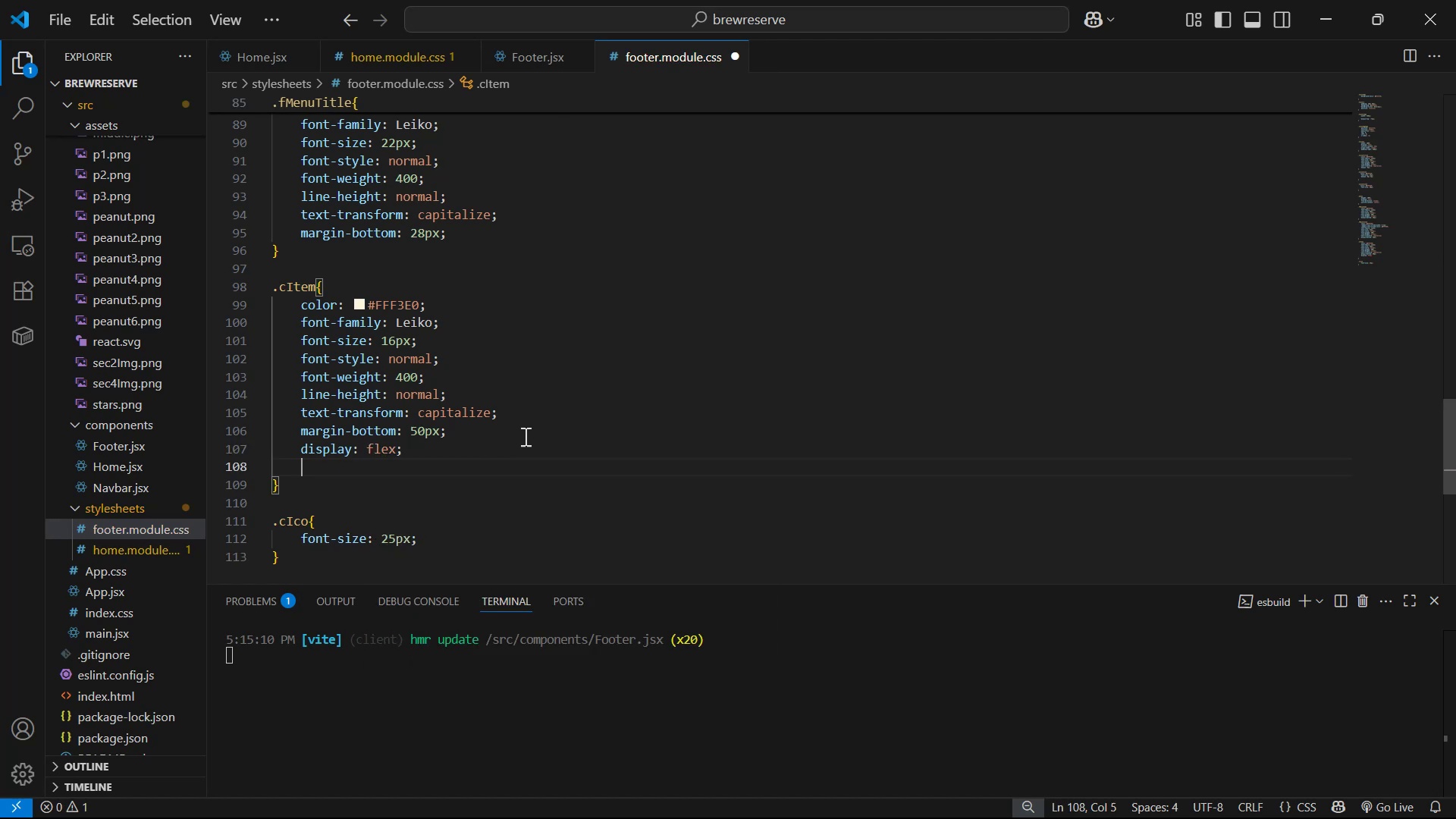 
type(ju)
key(Backspace)
key(Backspace)
type(al)
 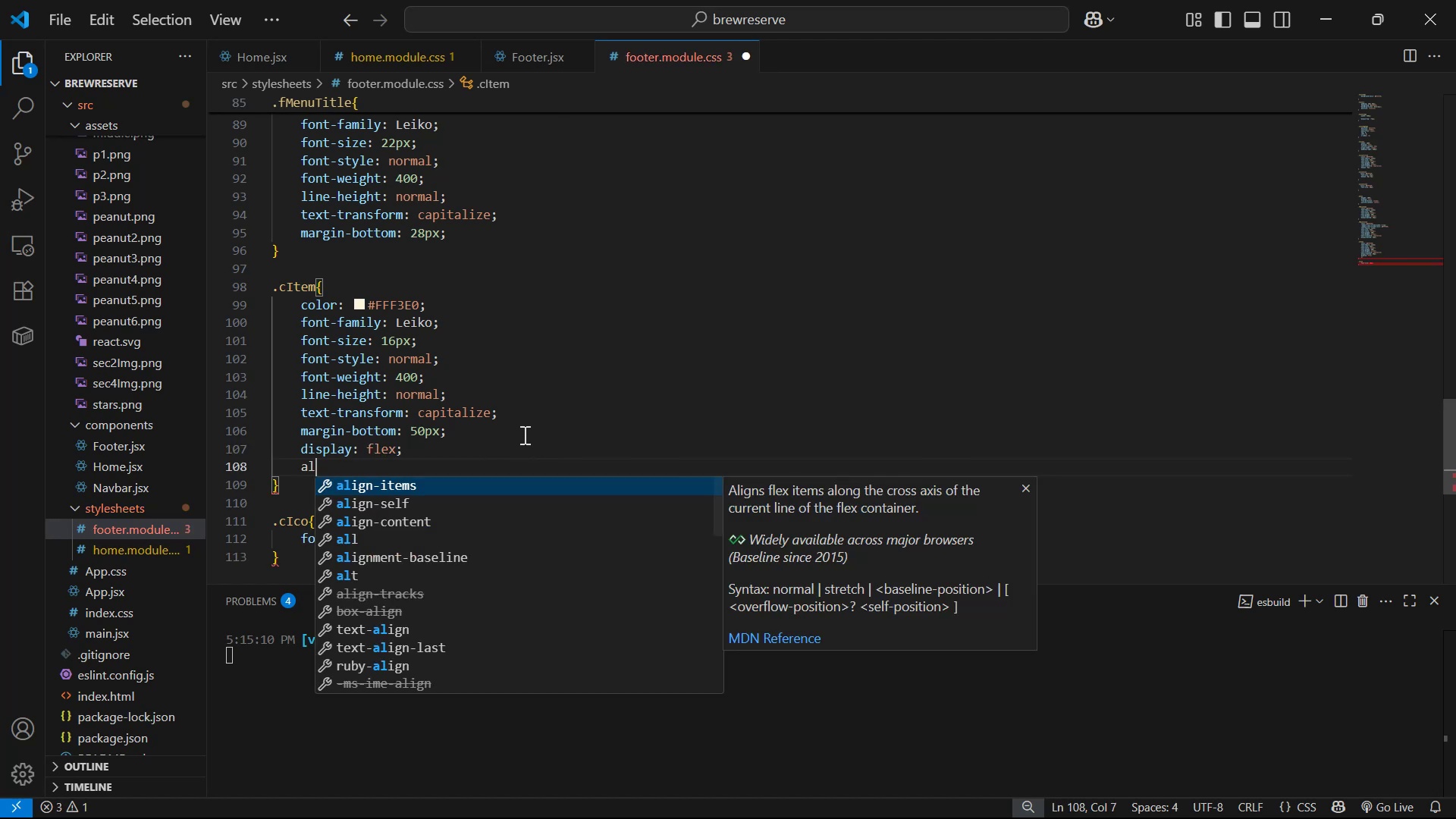 
key(Enter)
 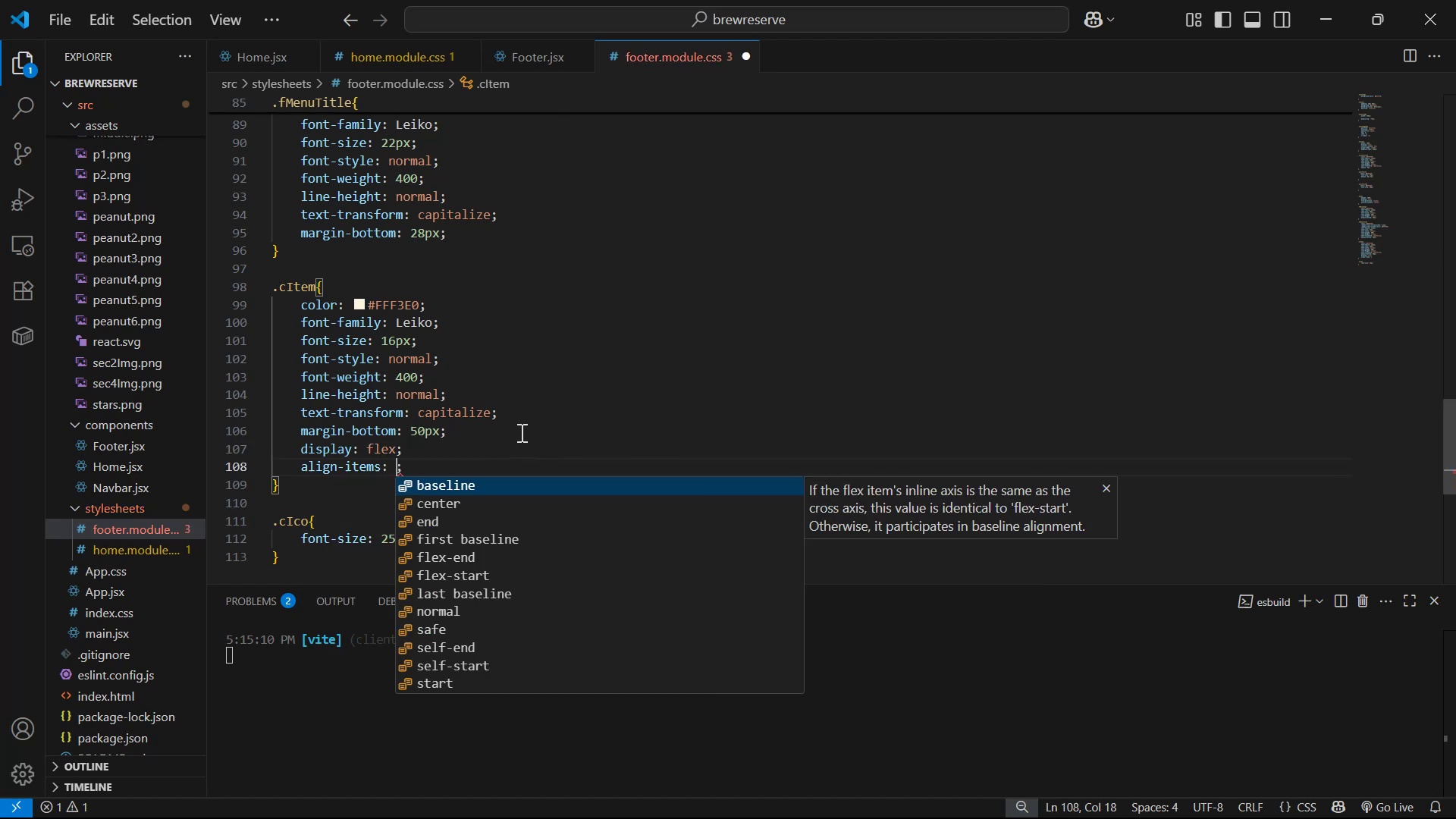 
key(ArrowDown)
 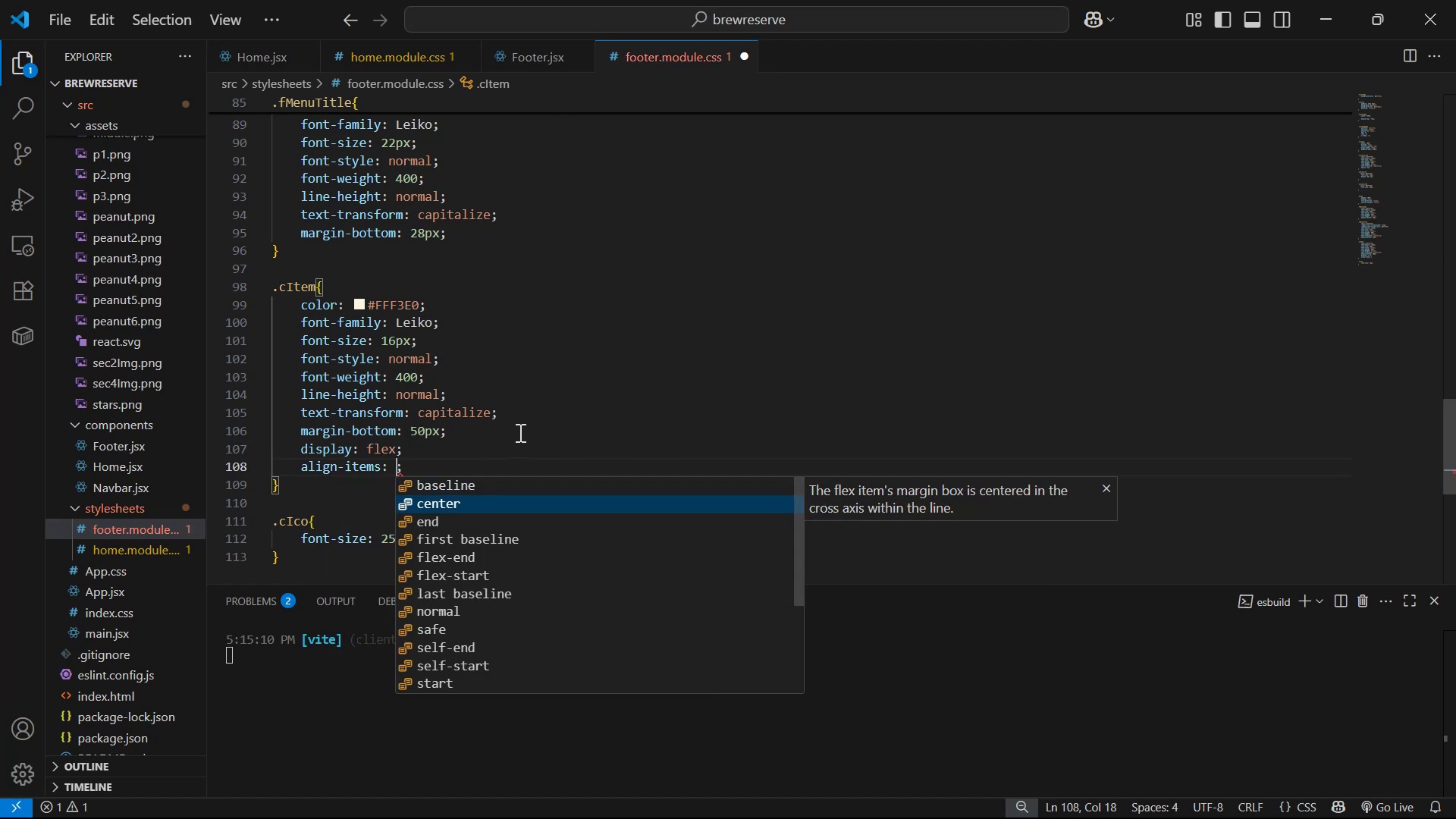 
key(Enter)
 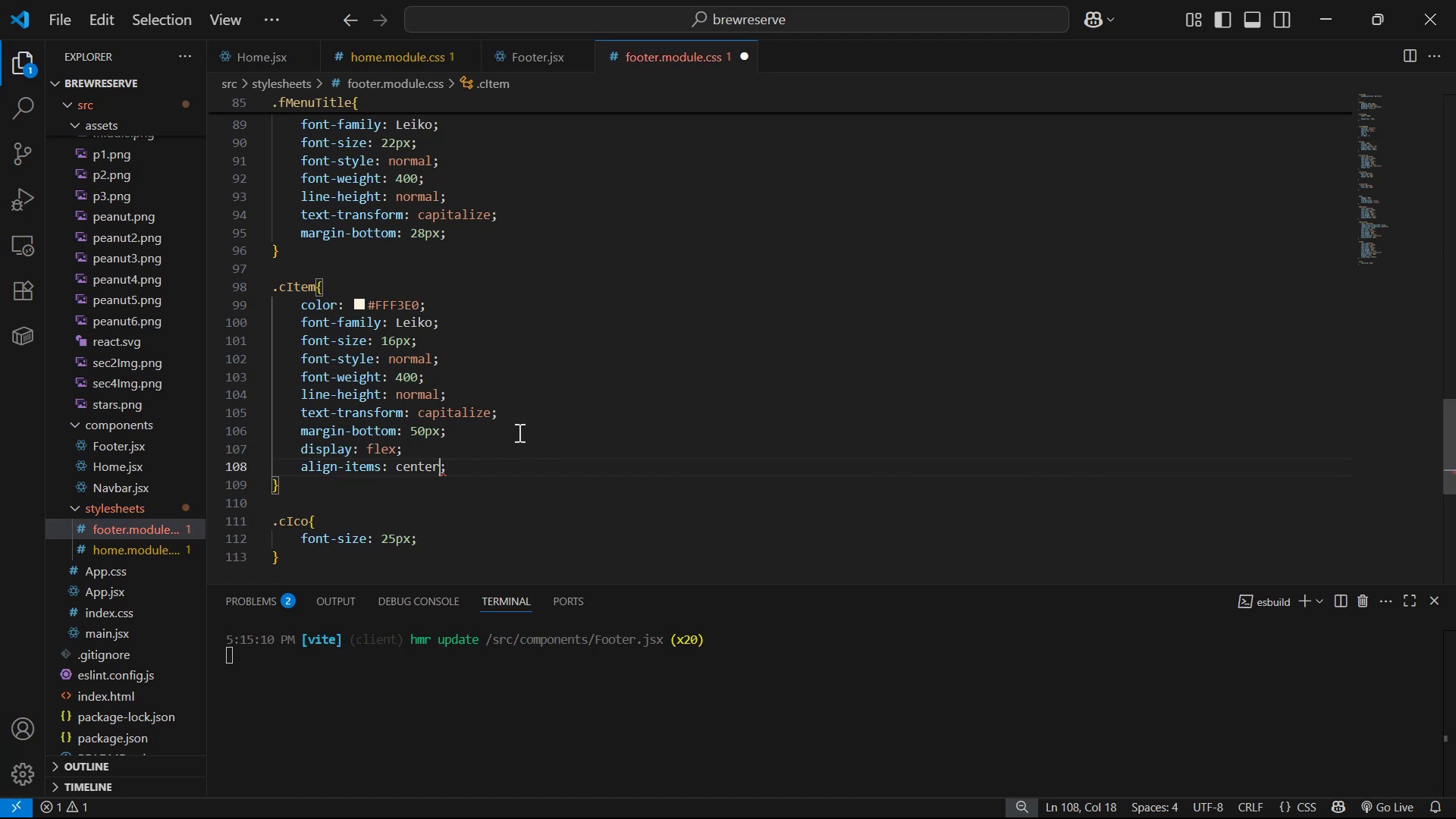 
key(Control+S)
 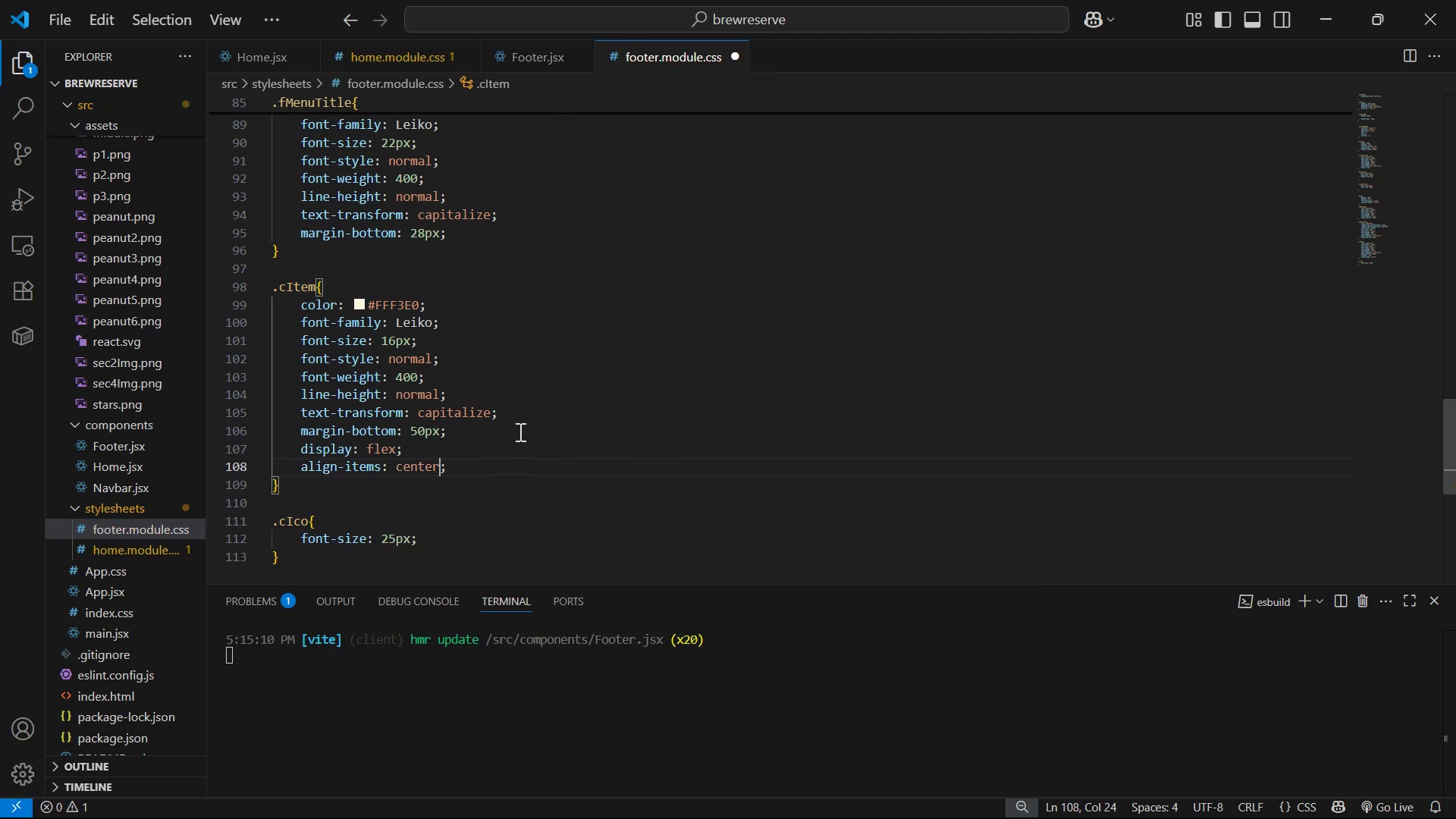 
key(Alt+AltLeft)
 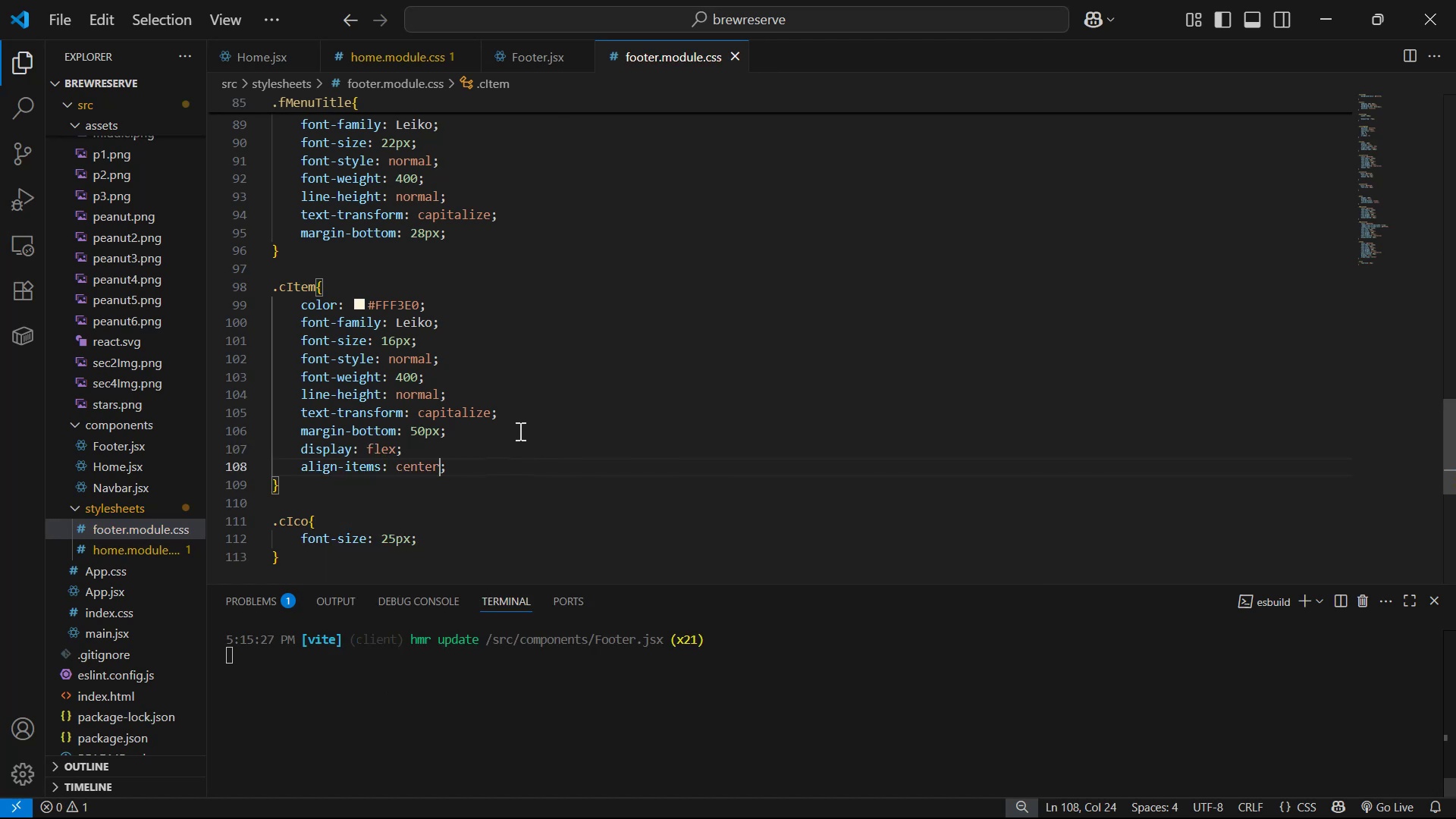 
key(Alt+Tab)
 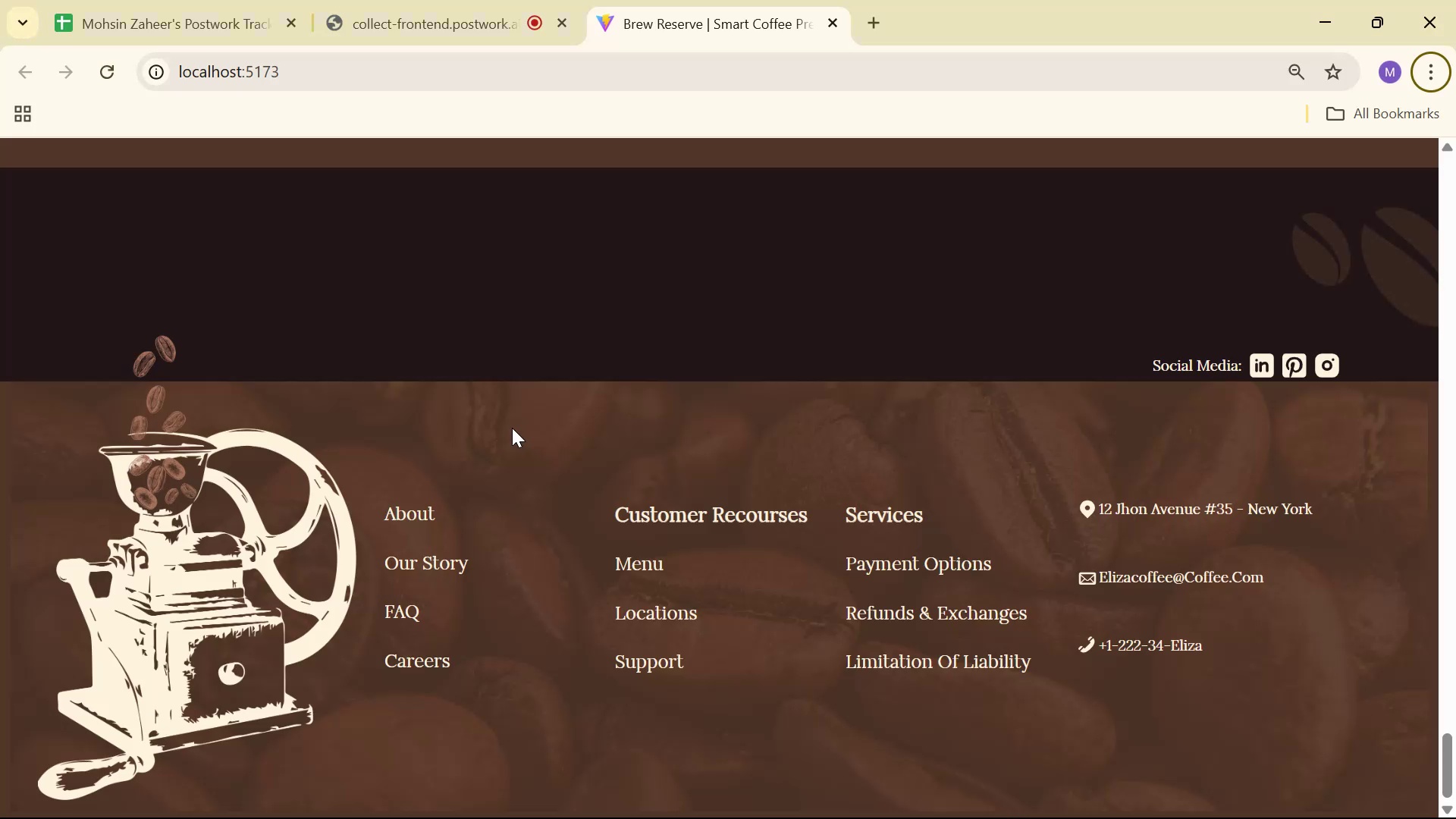 
key(Alt+AltLeft)
 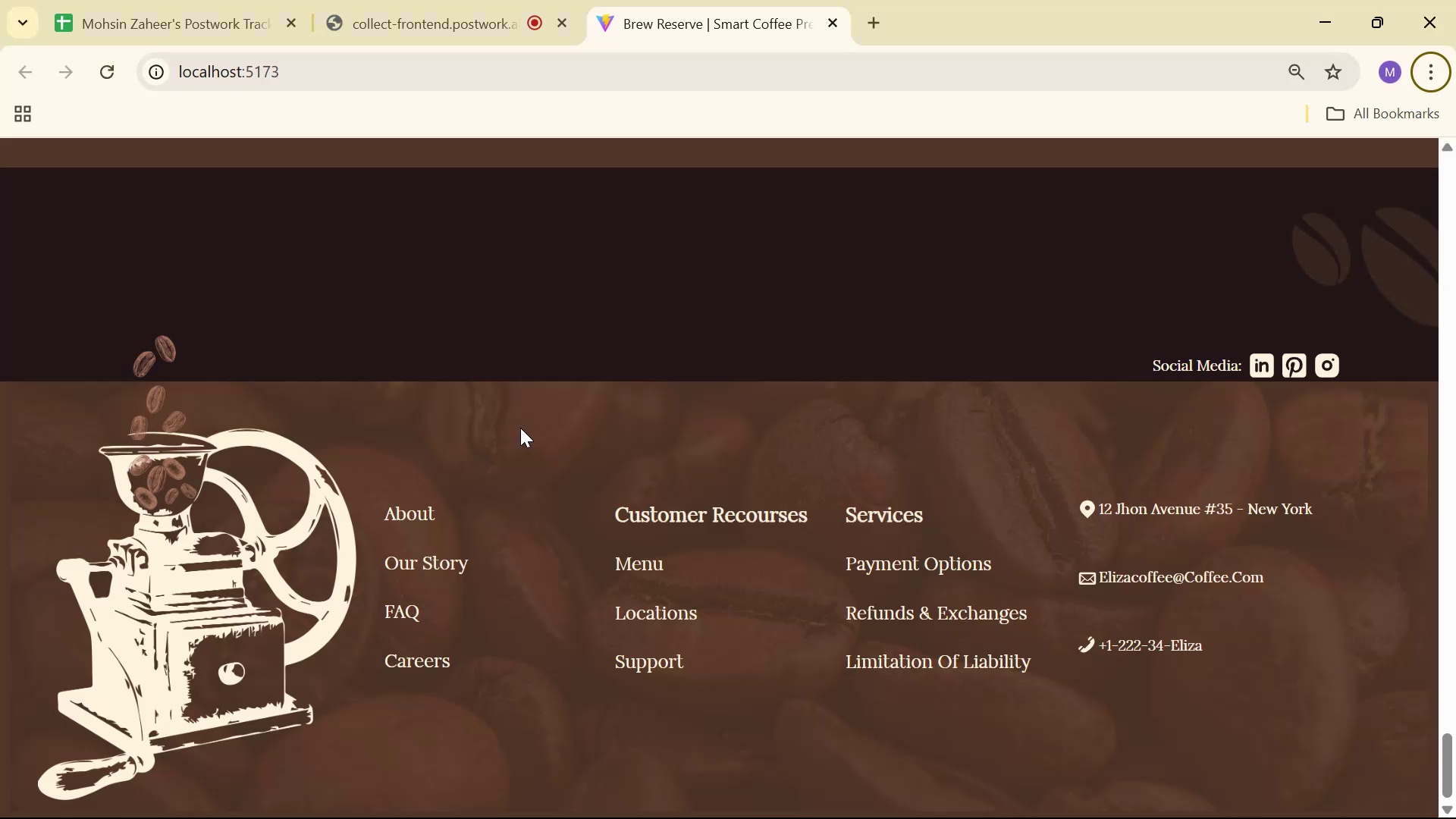 
key(Alt+Tab)
 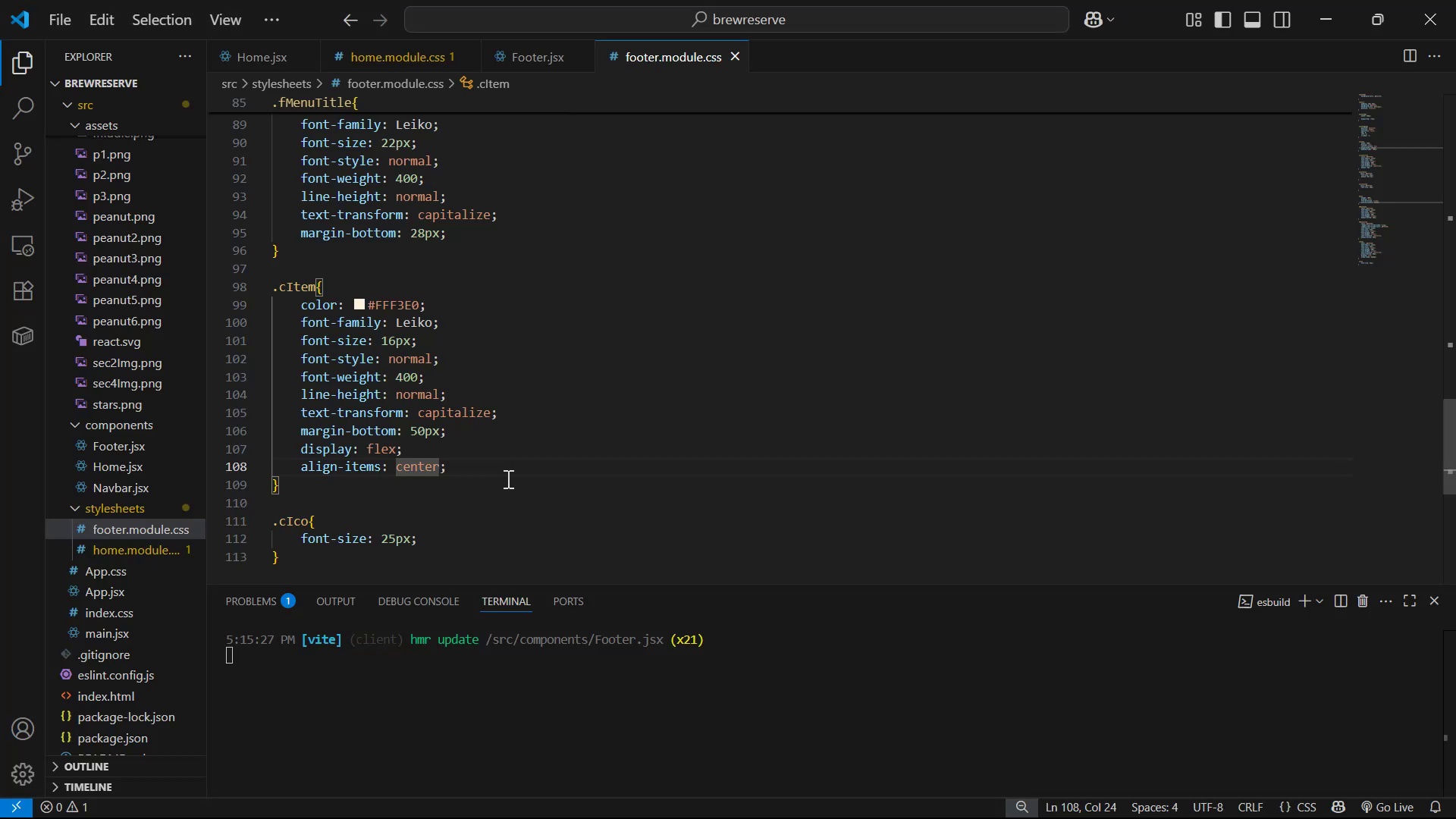 
scroll: coordinate [495, 523], scroll_direction: down, amount: 1.0
 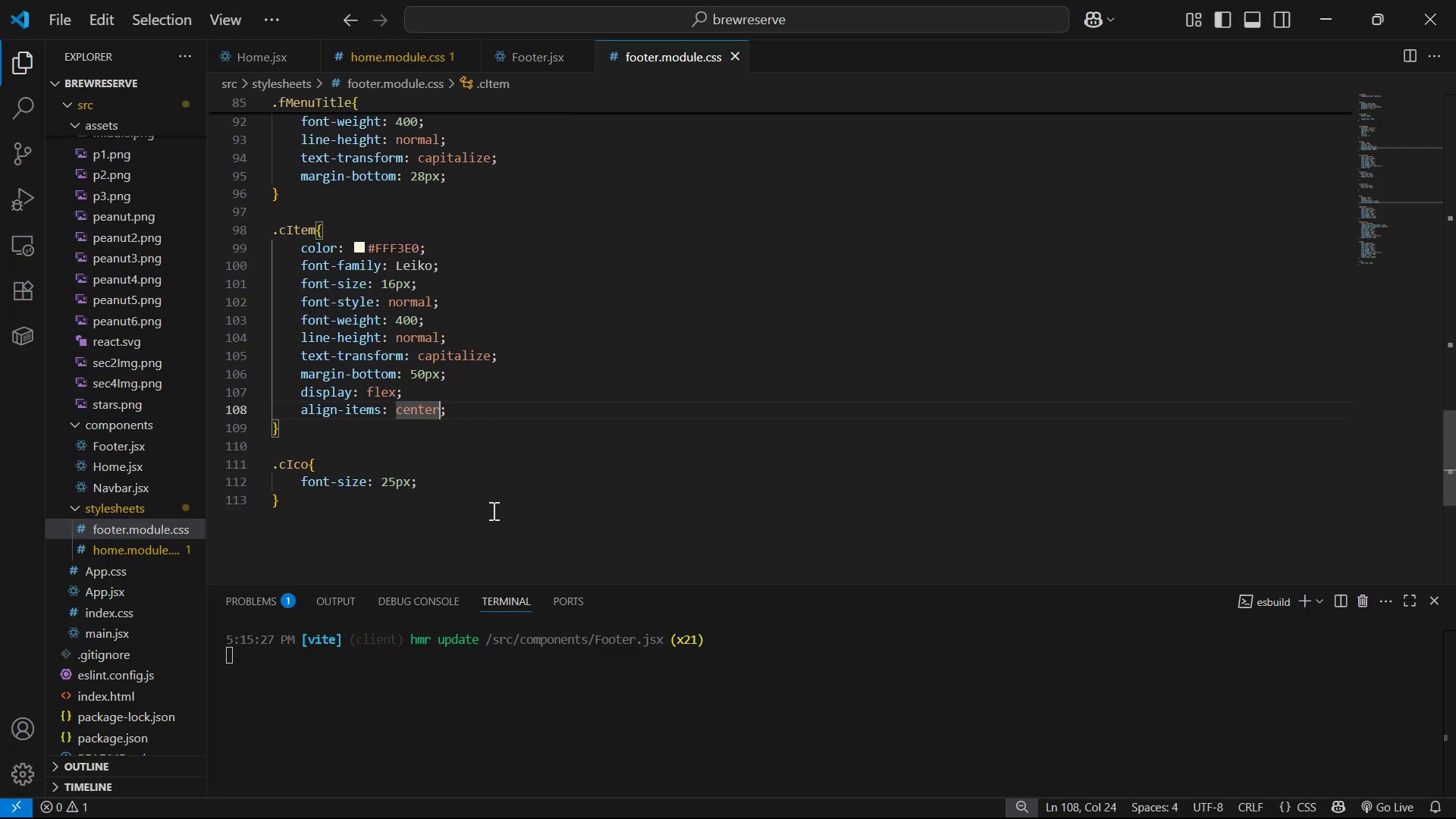 
left_click([500, 497])
 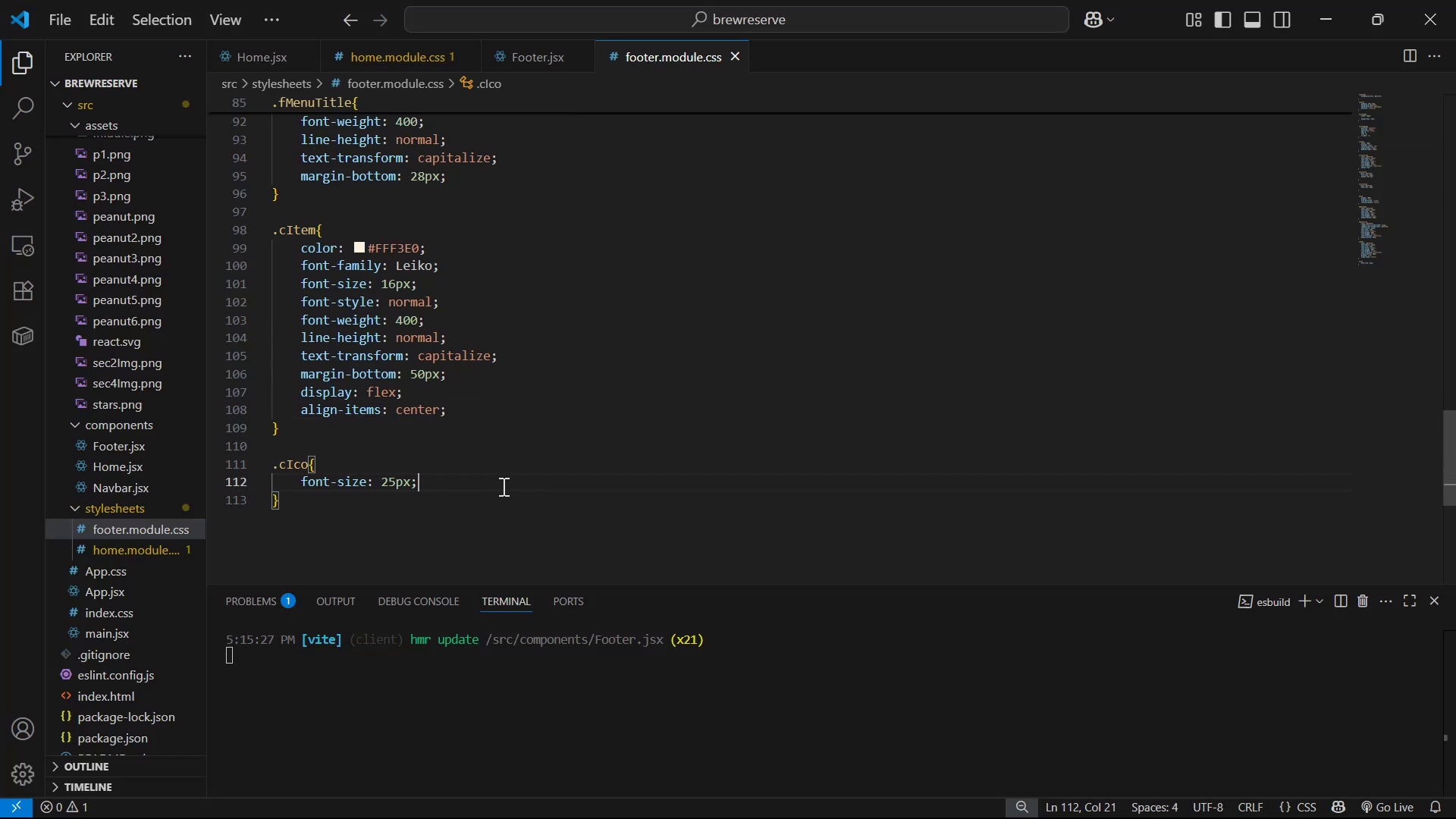 
key(Enter)
 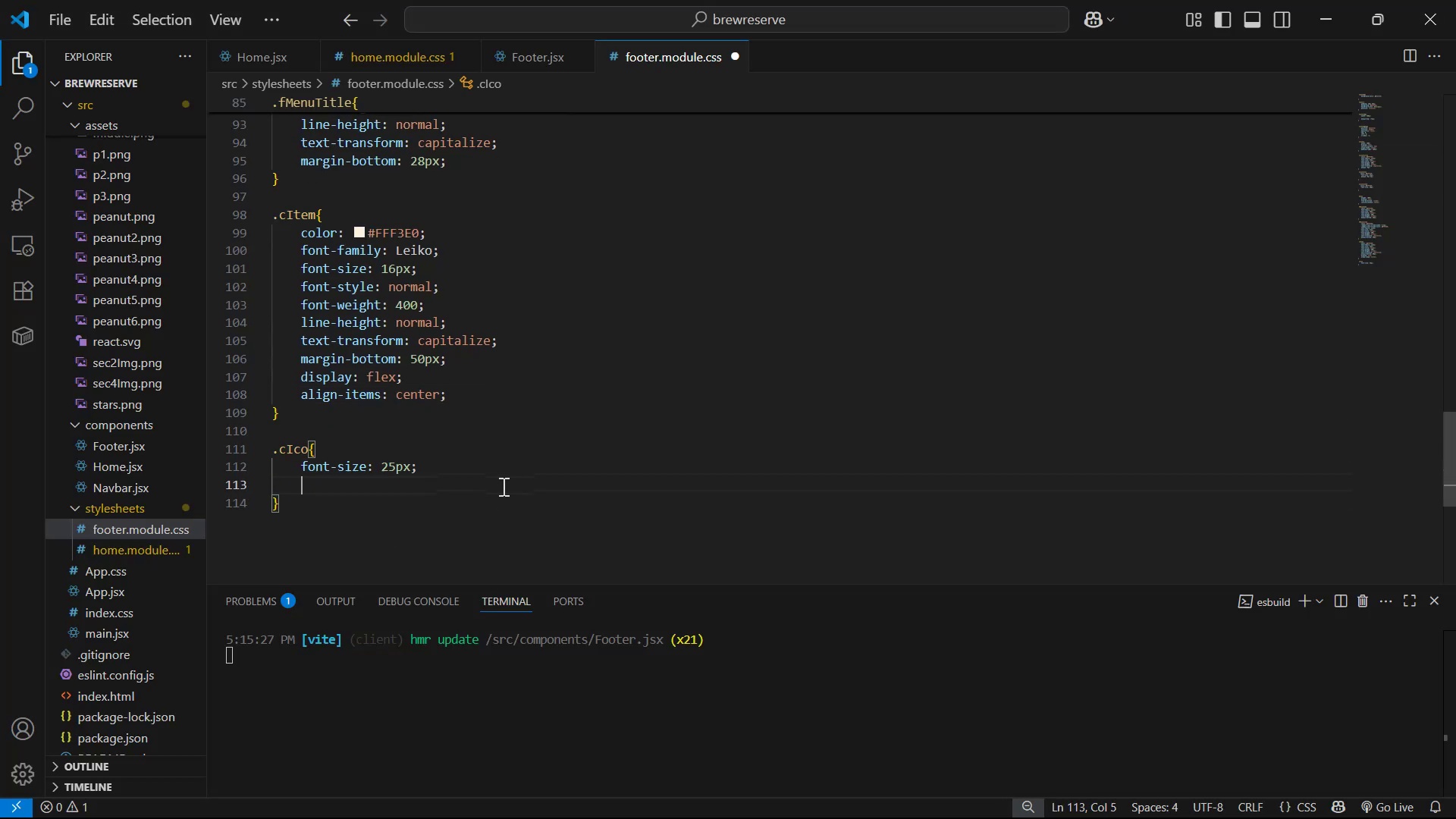 
type(ma)
 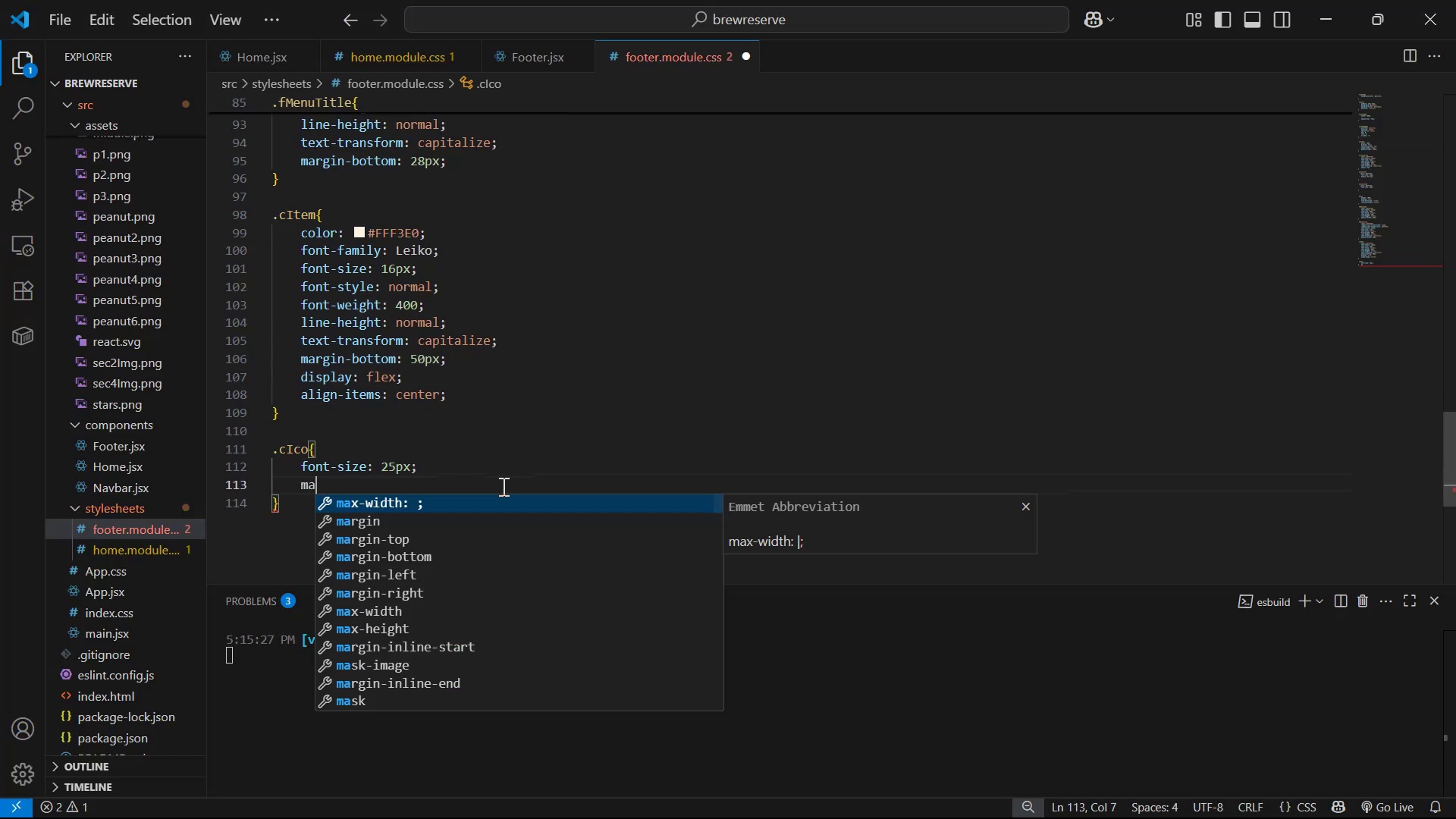 
key(ArrowDown)
 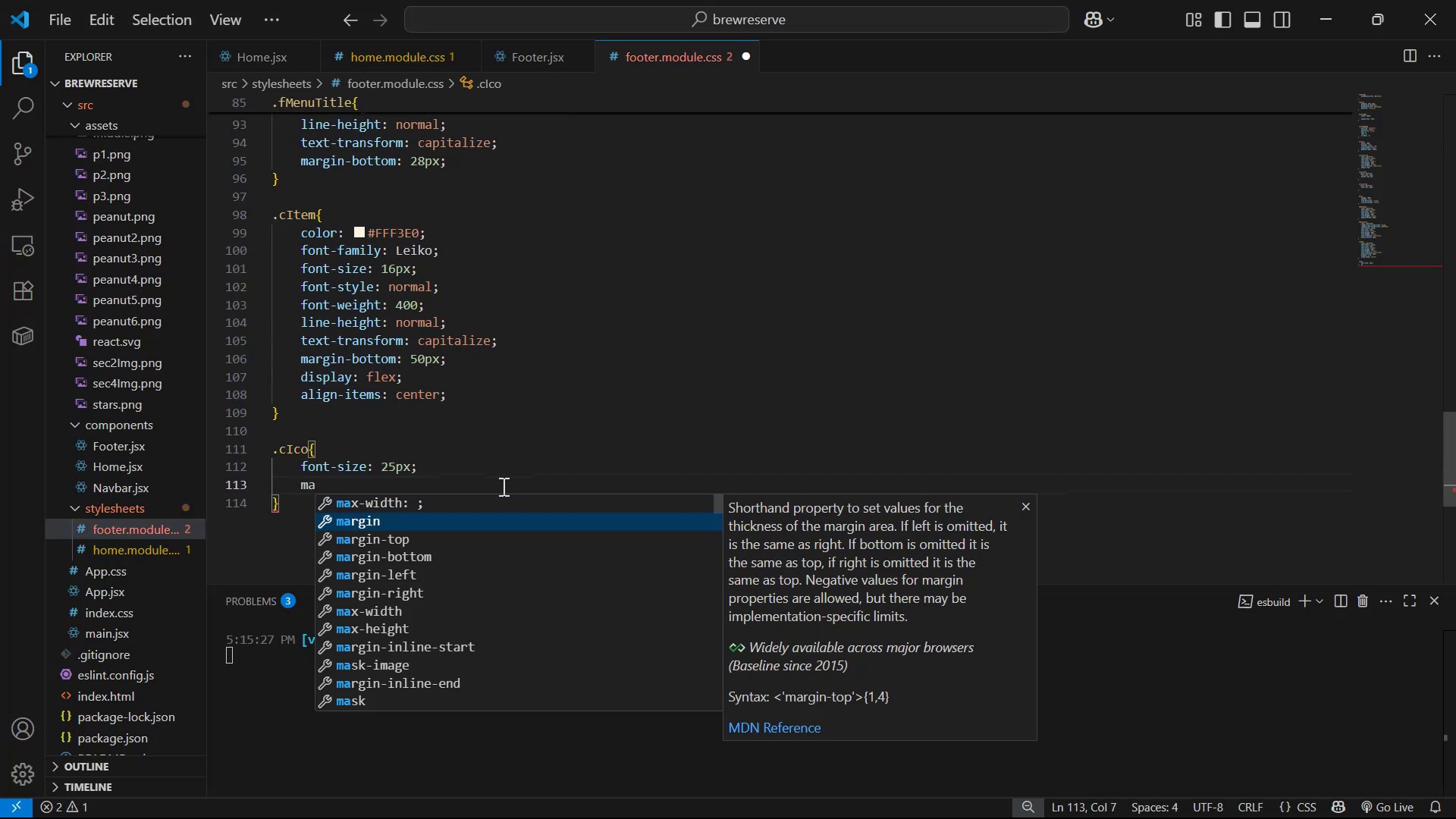 
key(ArrowDown)
 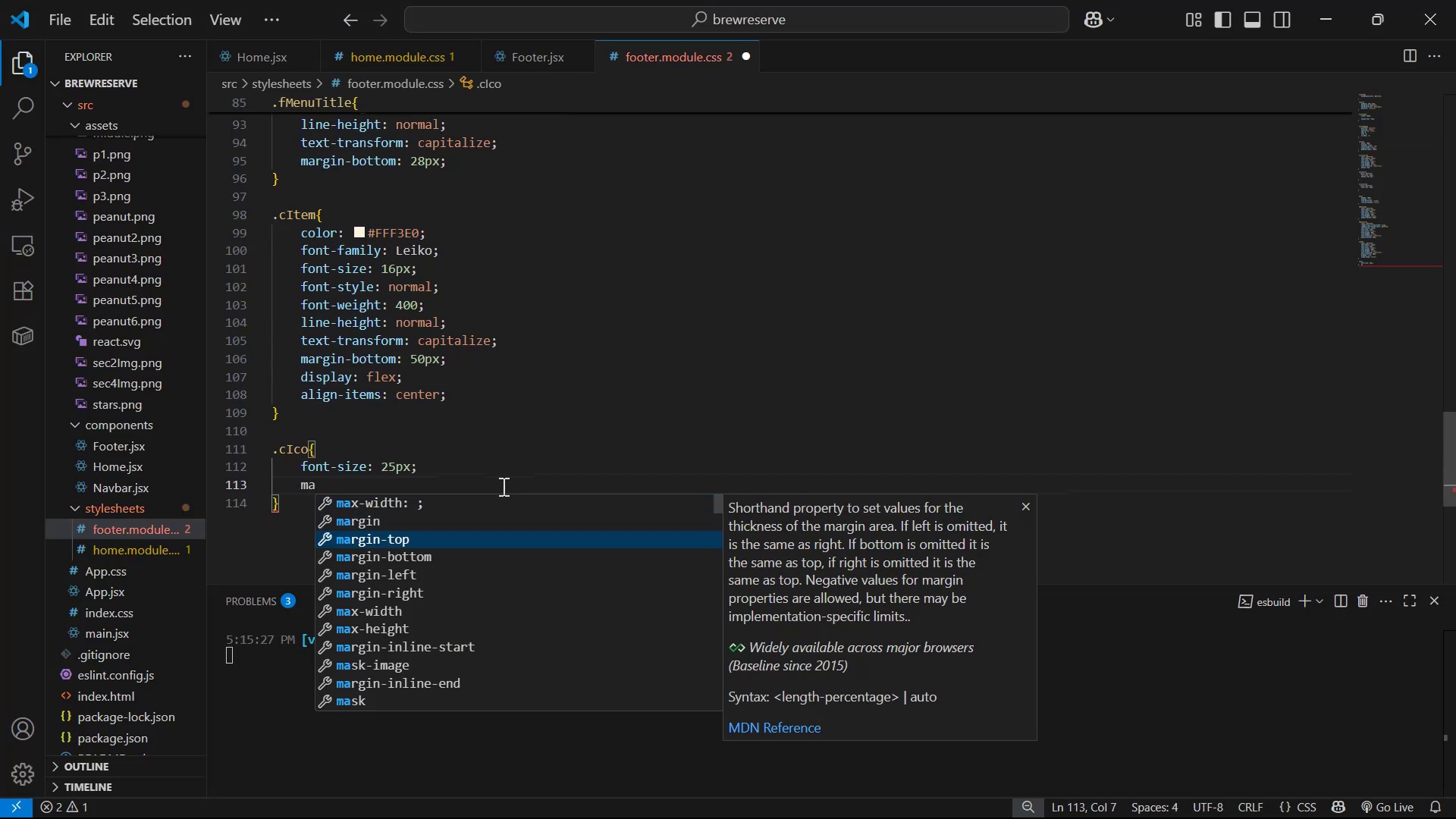 
key(ArrowDown)
 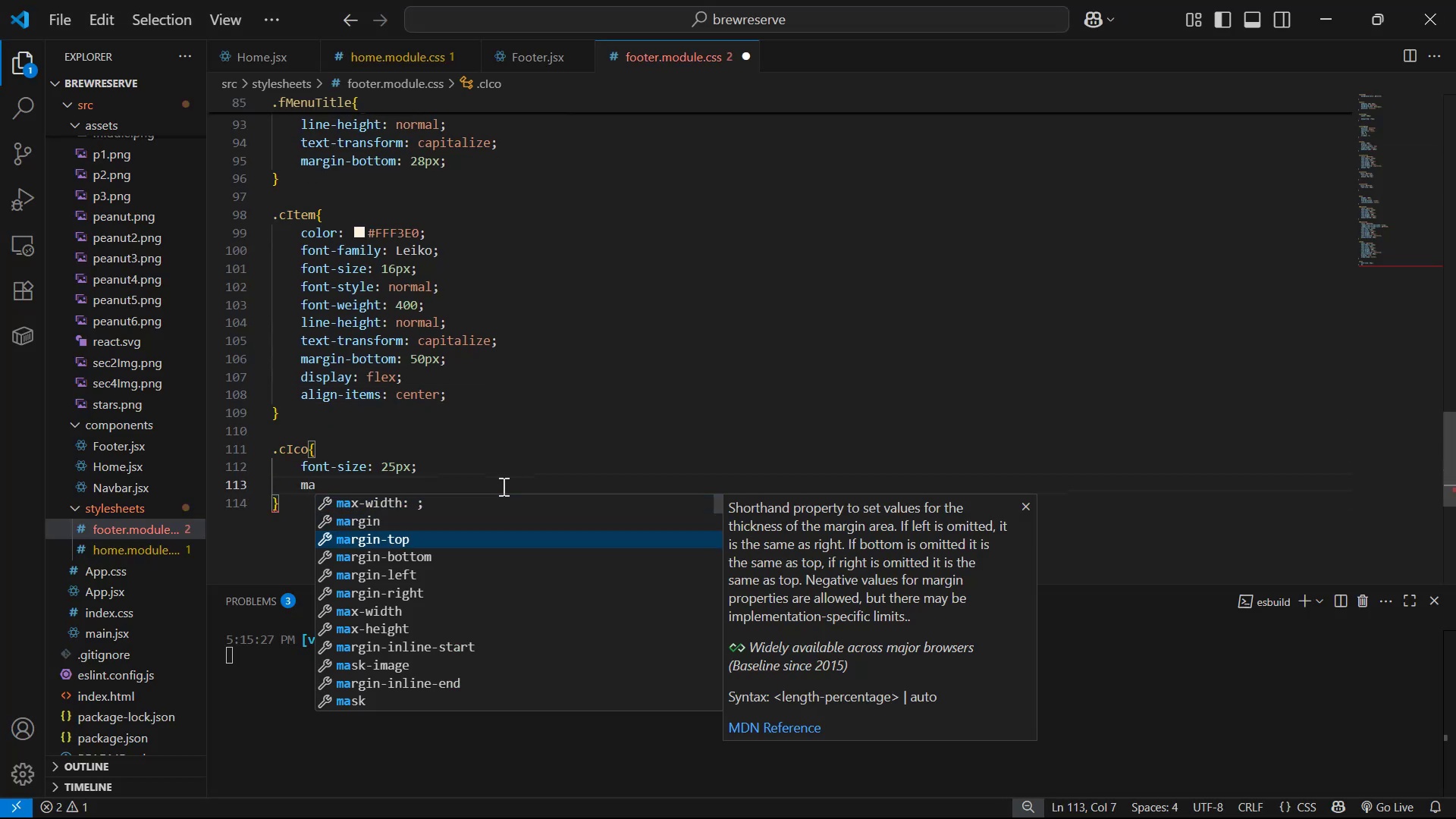 
key(ArrowDown)
 